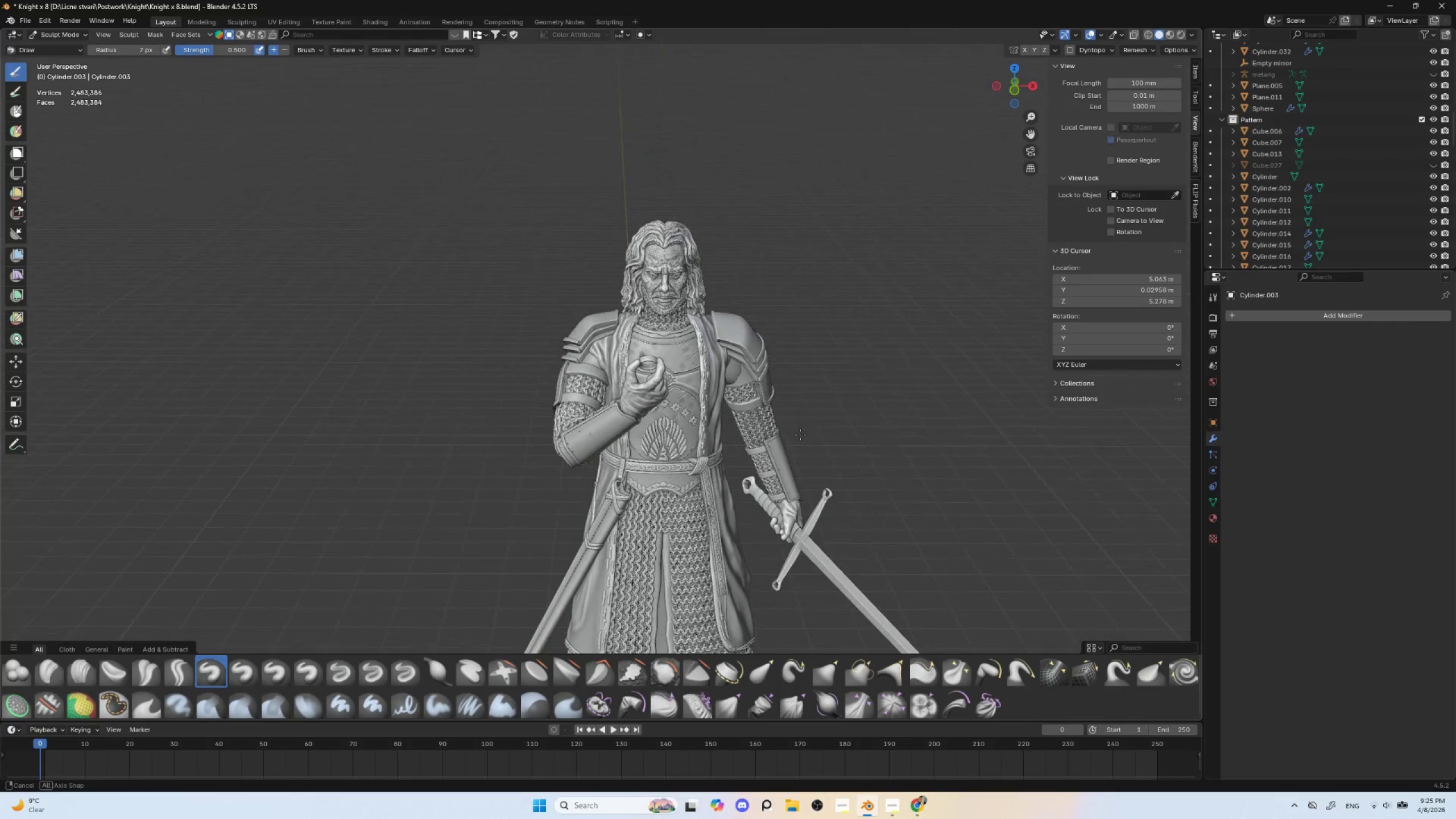 
hold_key(key=AltLeft, duration=1.03)
 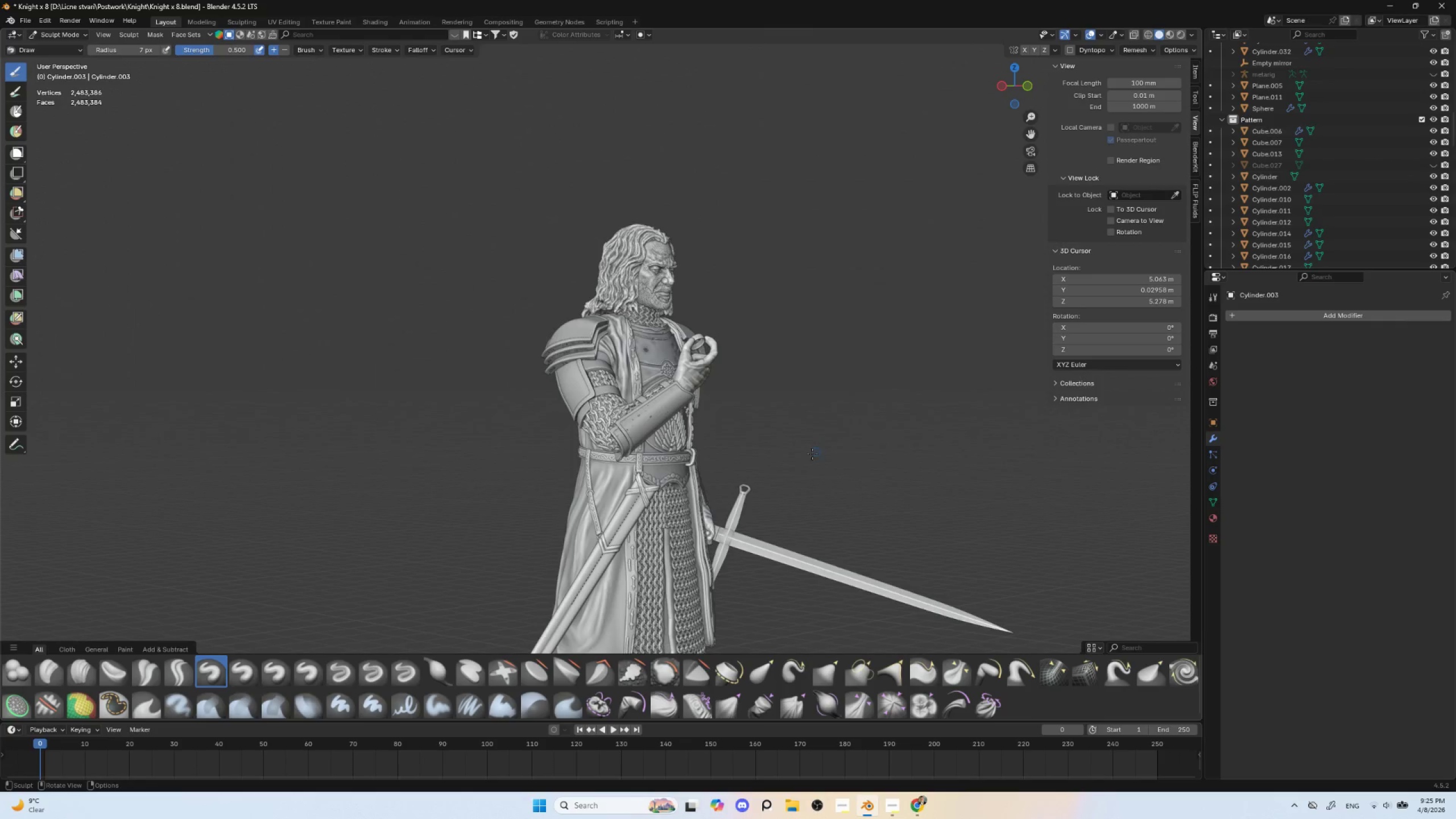 
hold_key(key=ControlLeft, duration=0.36)
 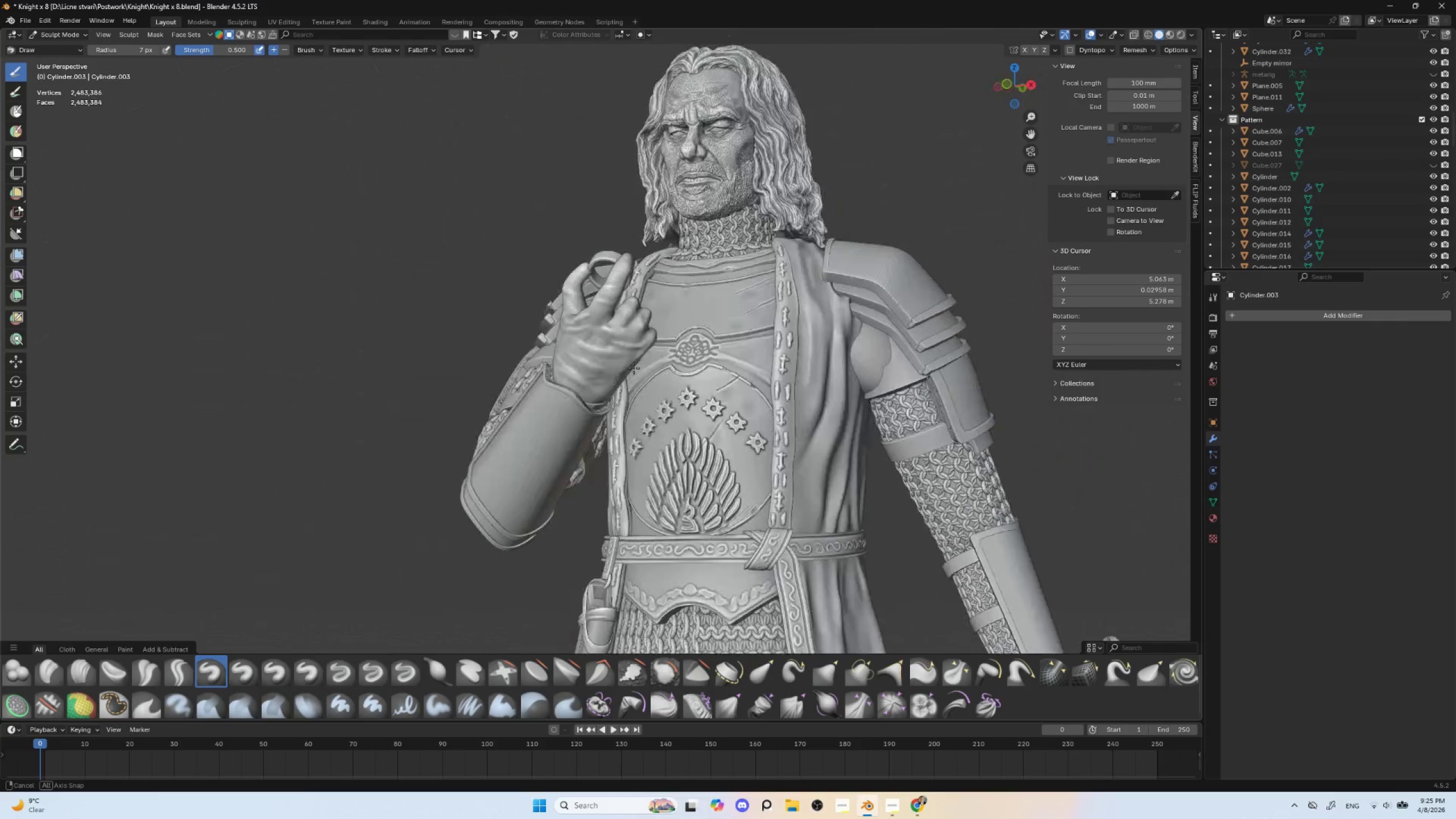 
hold_key(key=AltLeft, duration=0.41)
 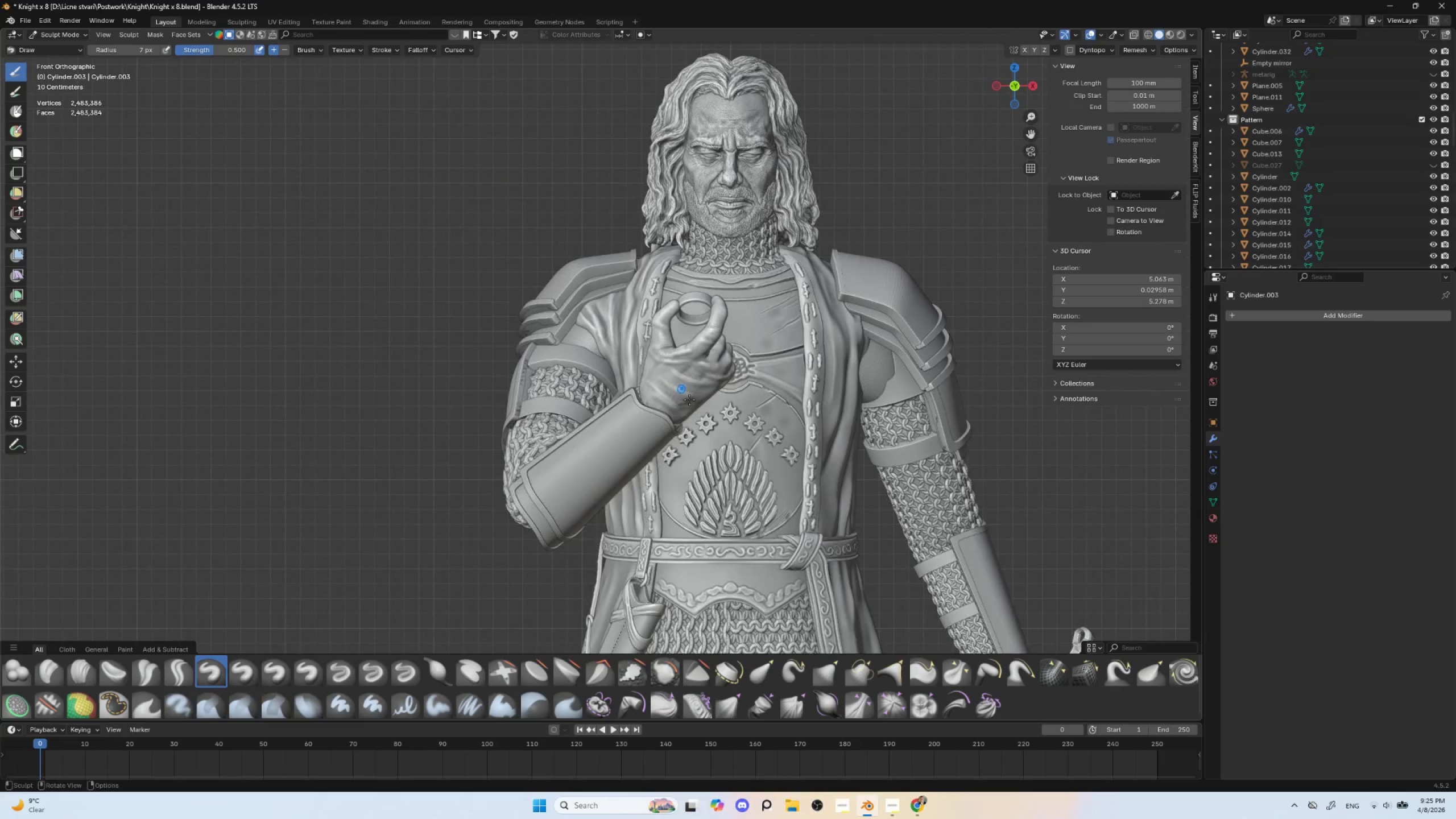 
hold_key(key=ShiftLeft, duration=0.47)
 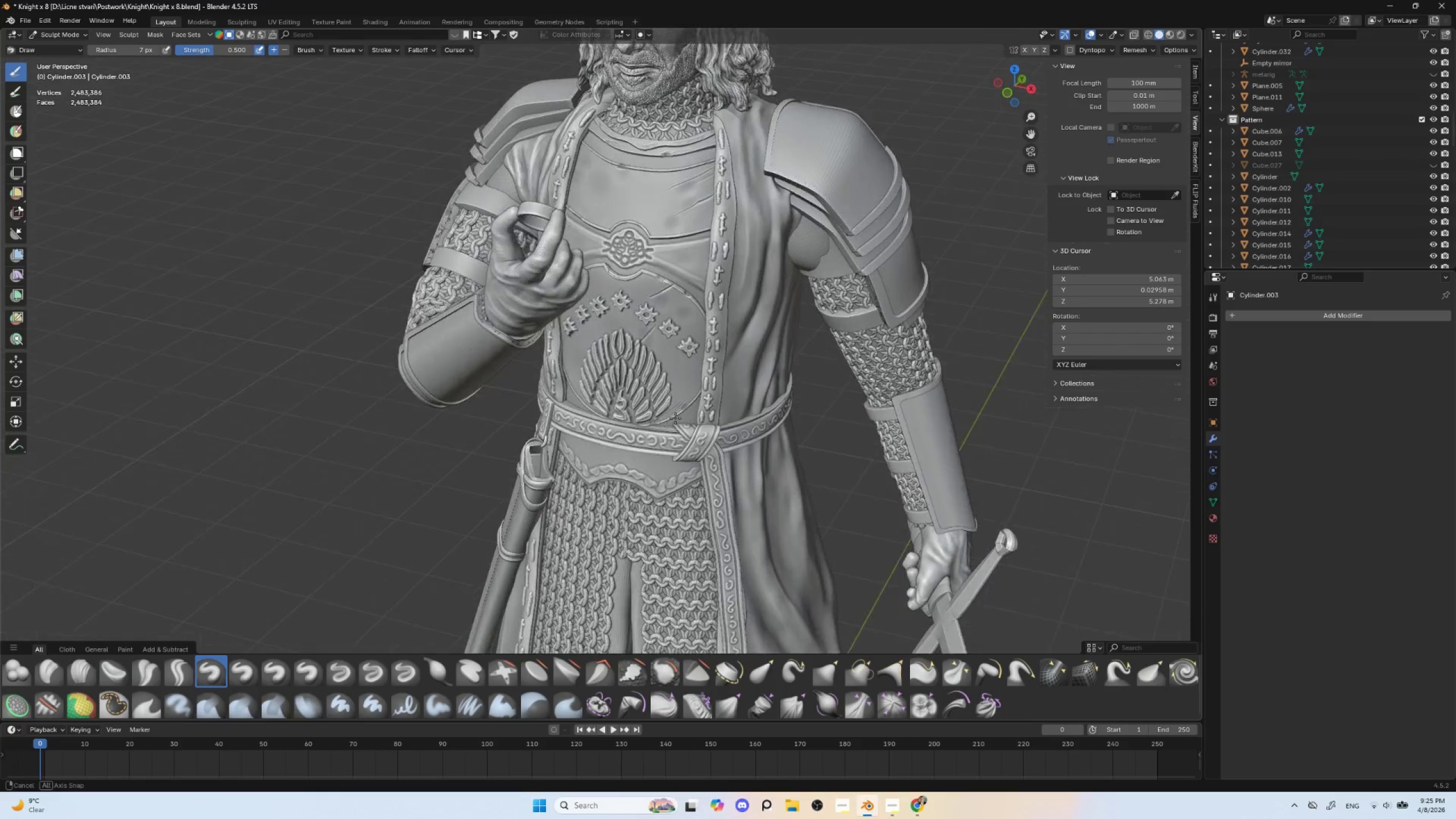 
hold_key(key=ControlLeft, duration=0.36)
 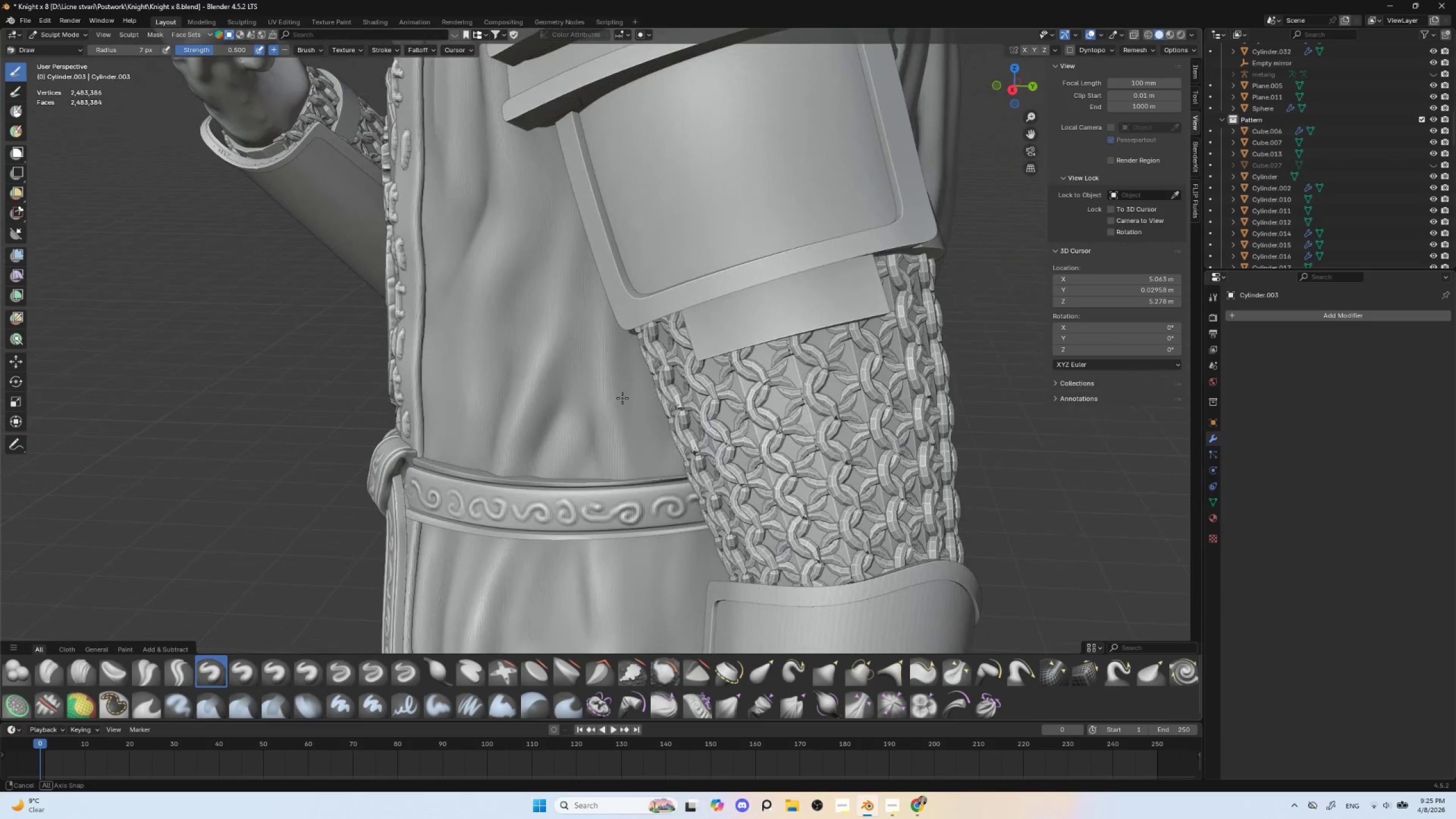 
hold_key(key=AltLeft, duration=0.98)
 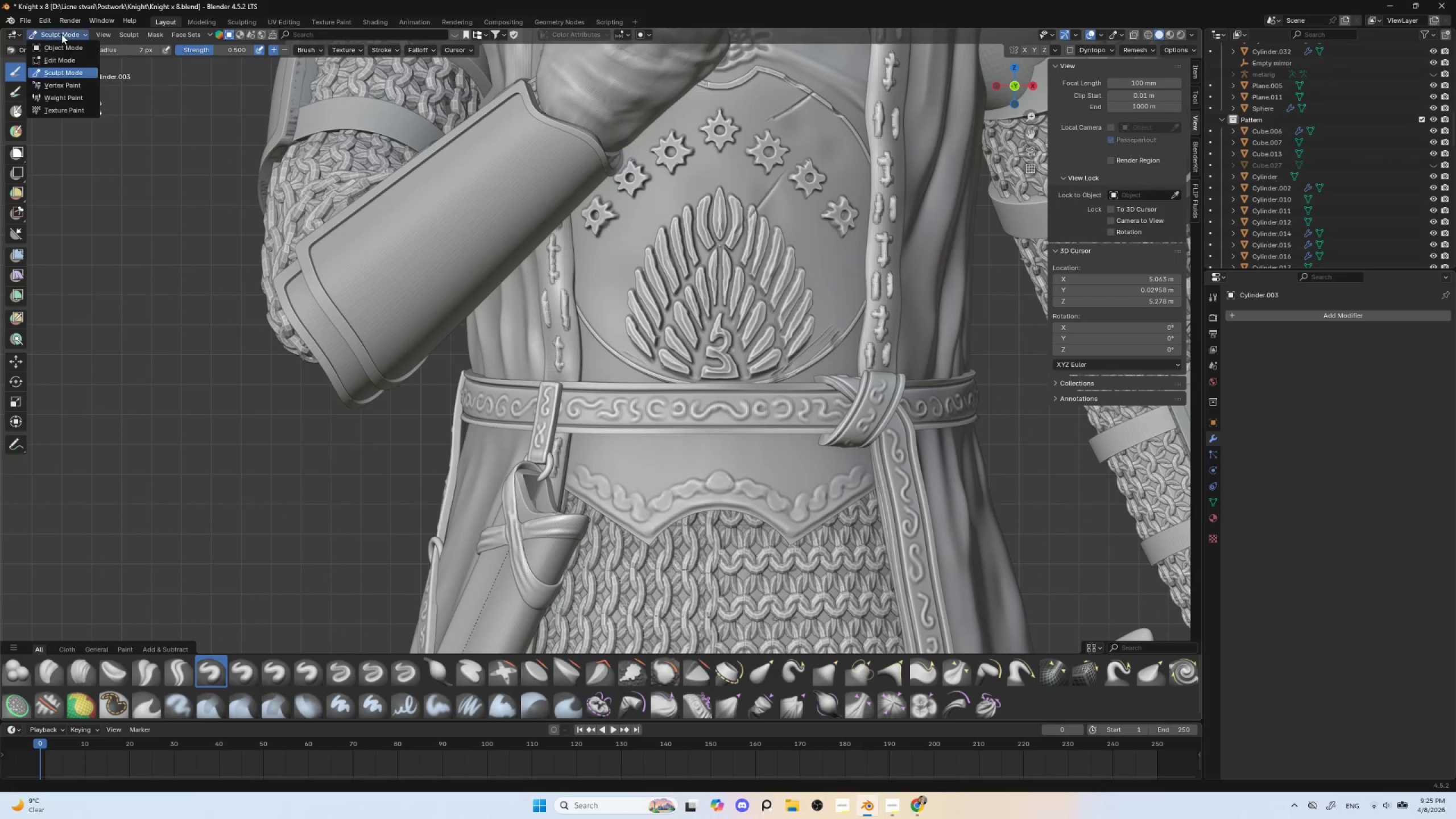 
left_click([67, 48])
 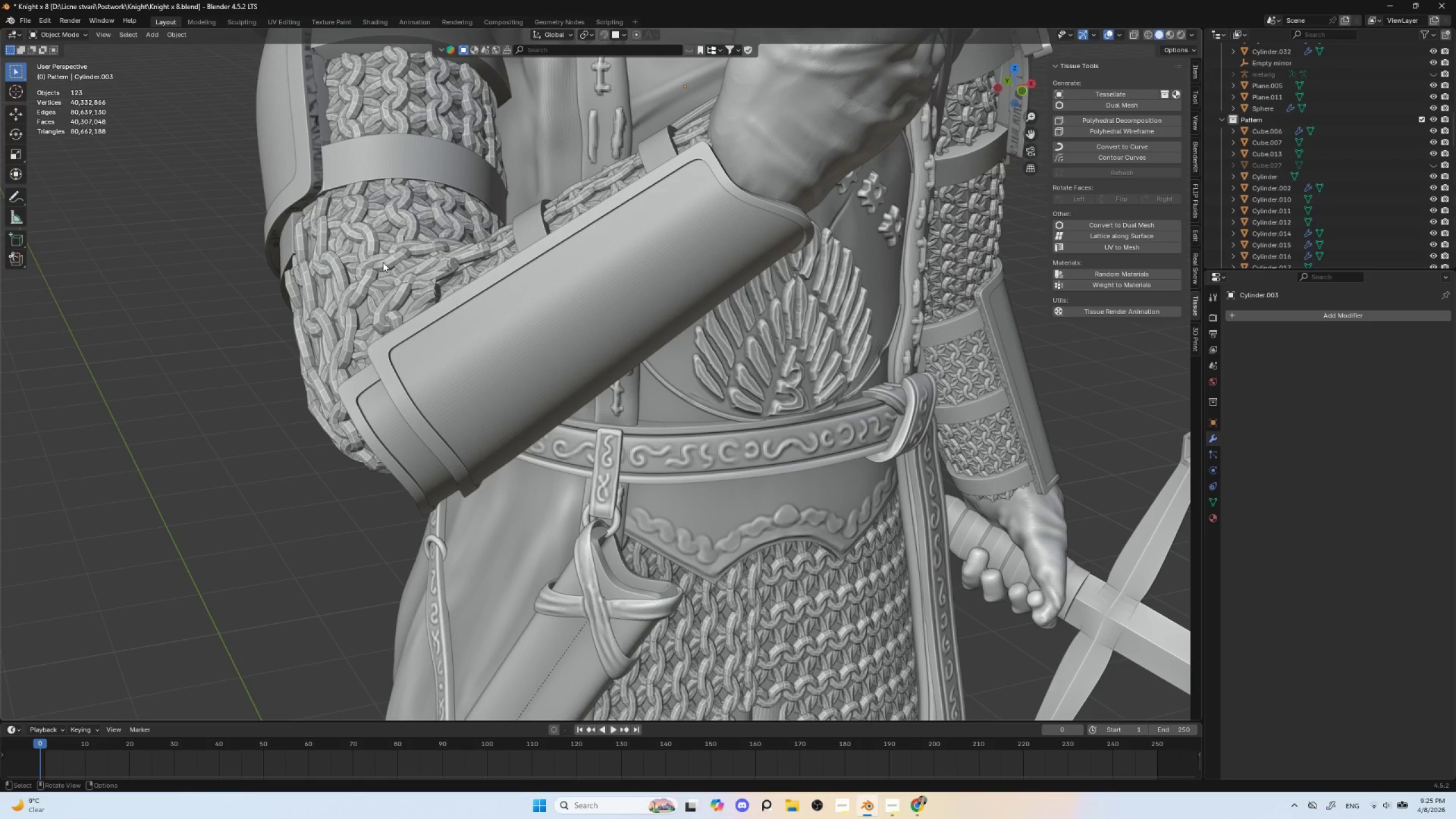 
left_click([243, 425])
 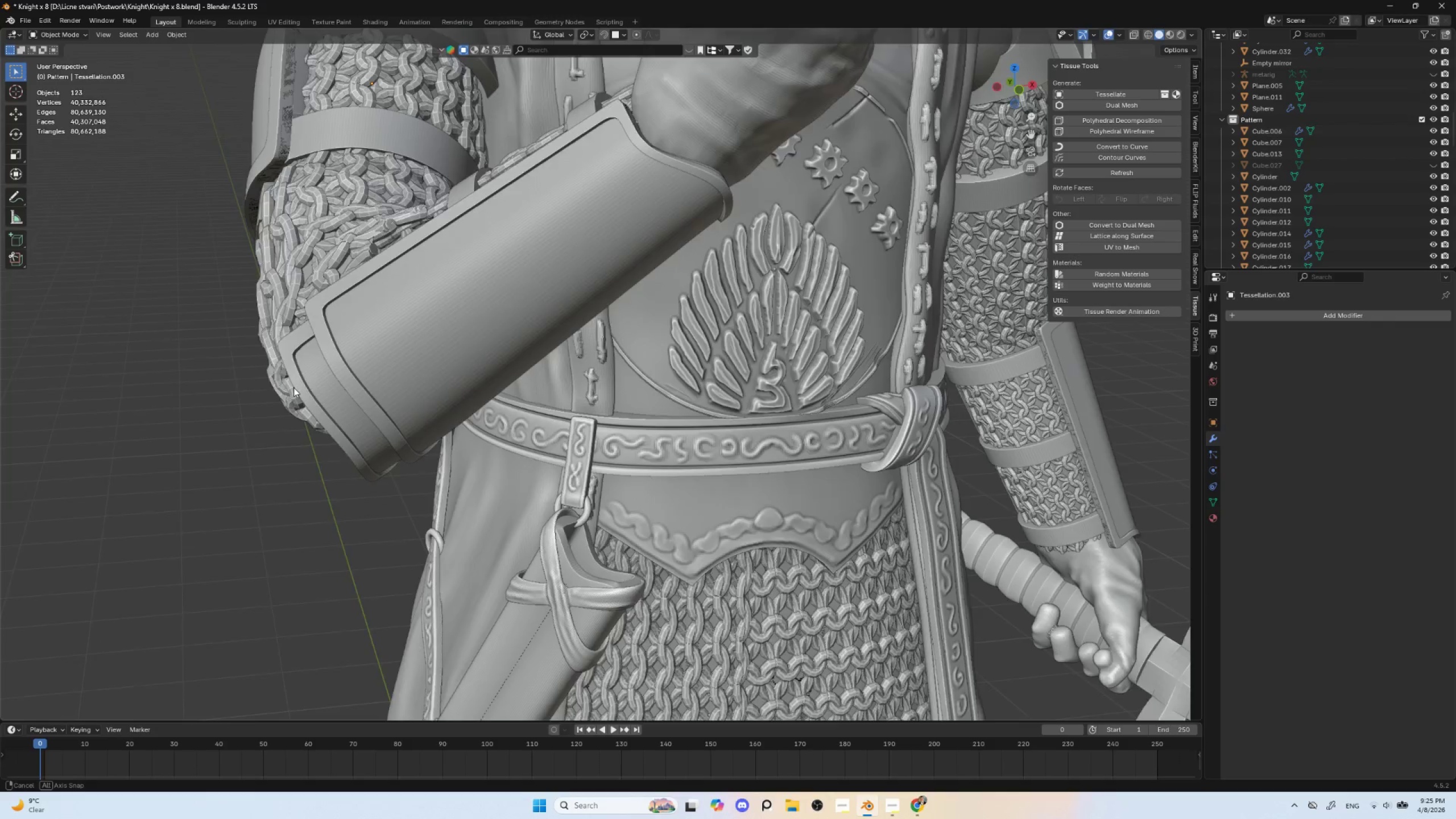 
hold_key(key=AltLeft, duration=0.62)
 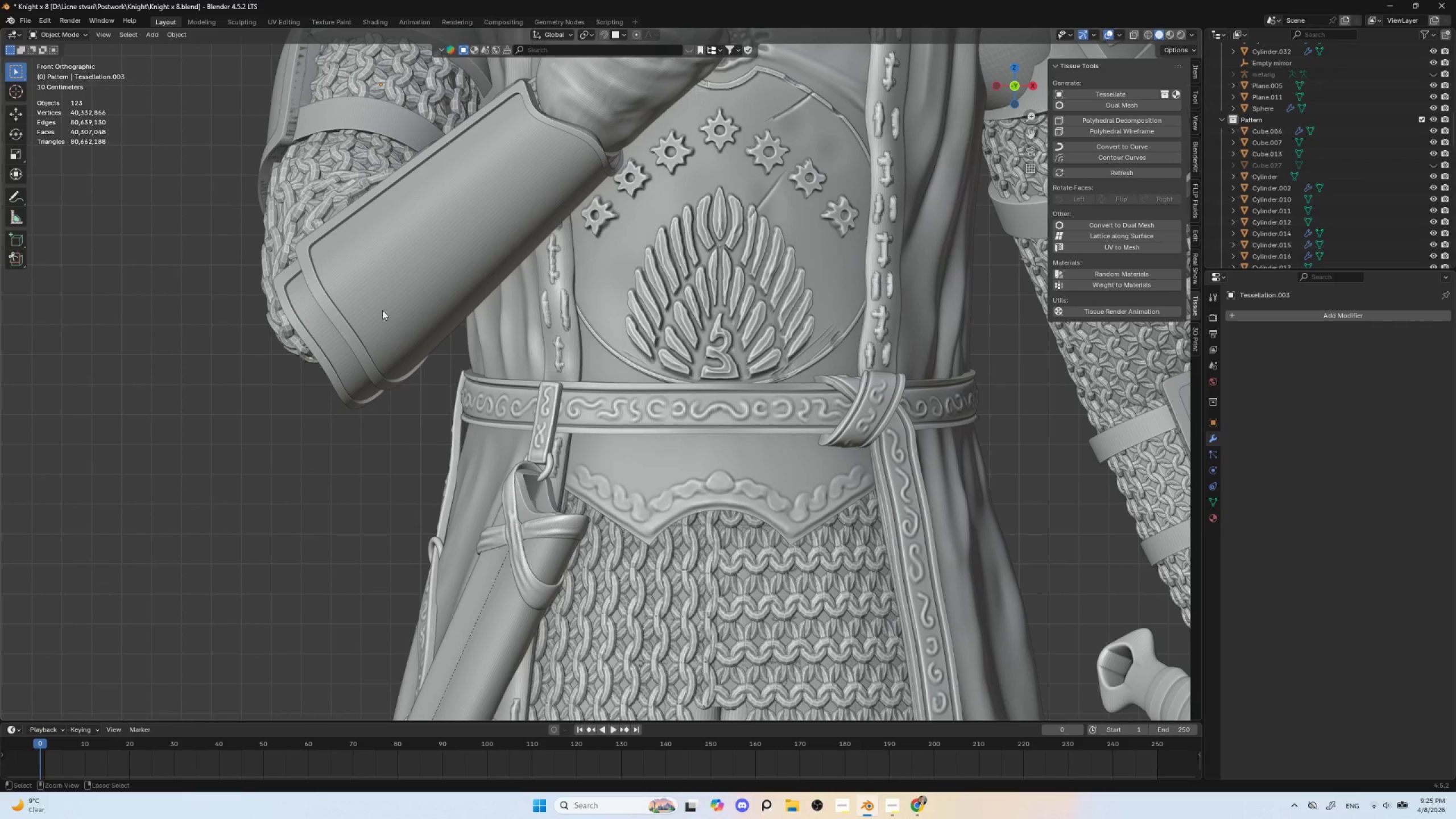 
hold_key(key=ControlLeft, duration=0.39)
 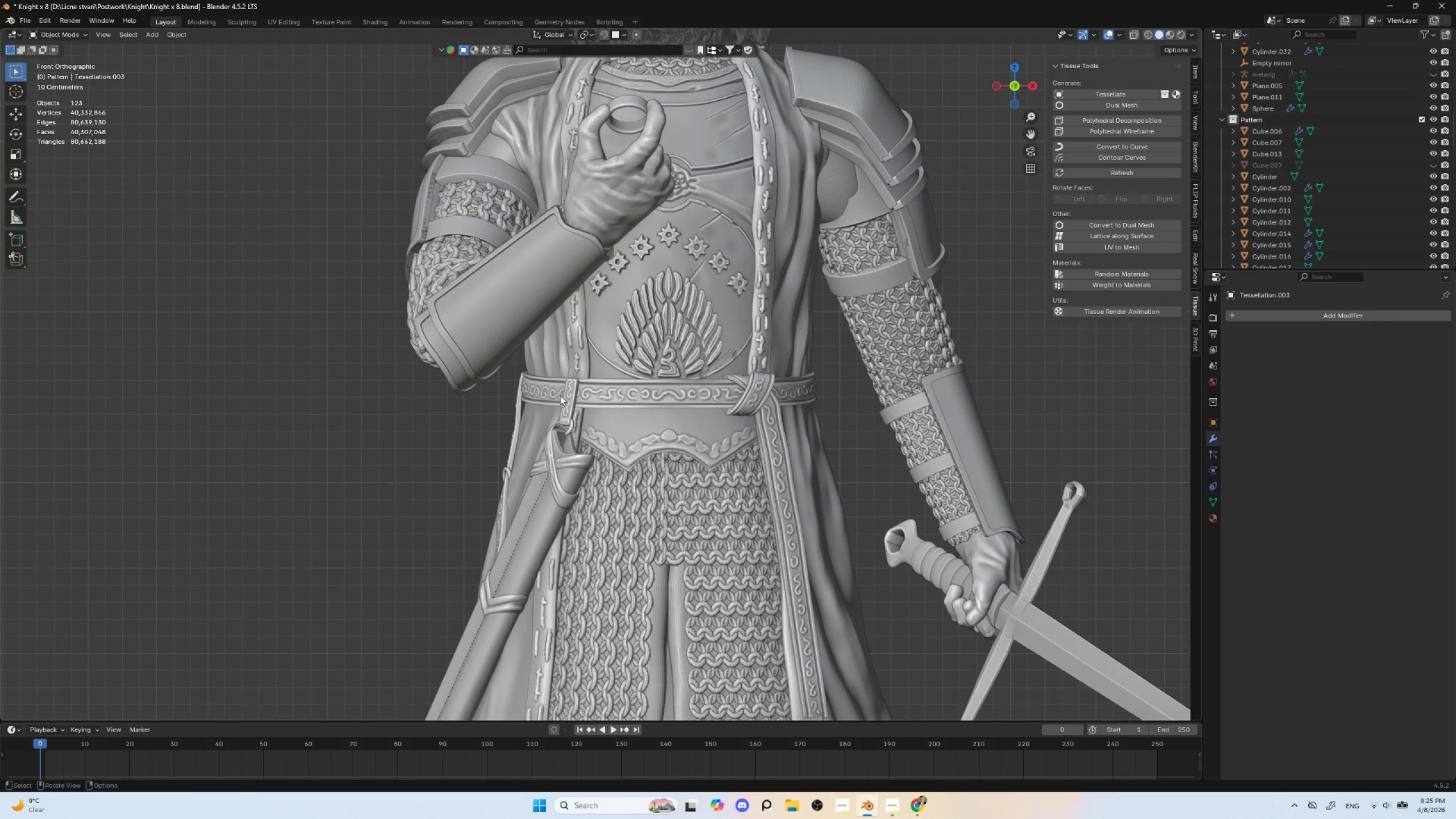 
hold_key(key=ShiftLeft, duration=0.5)
 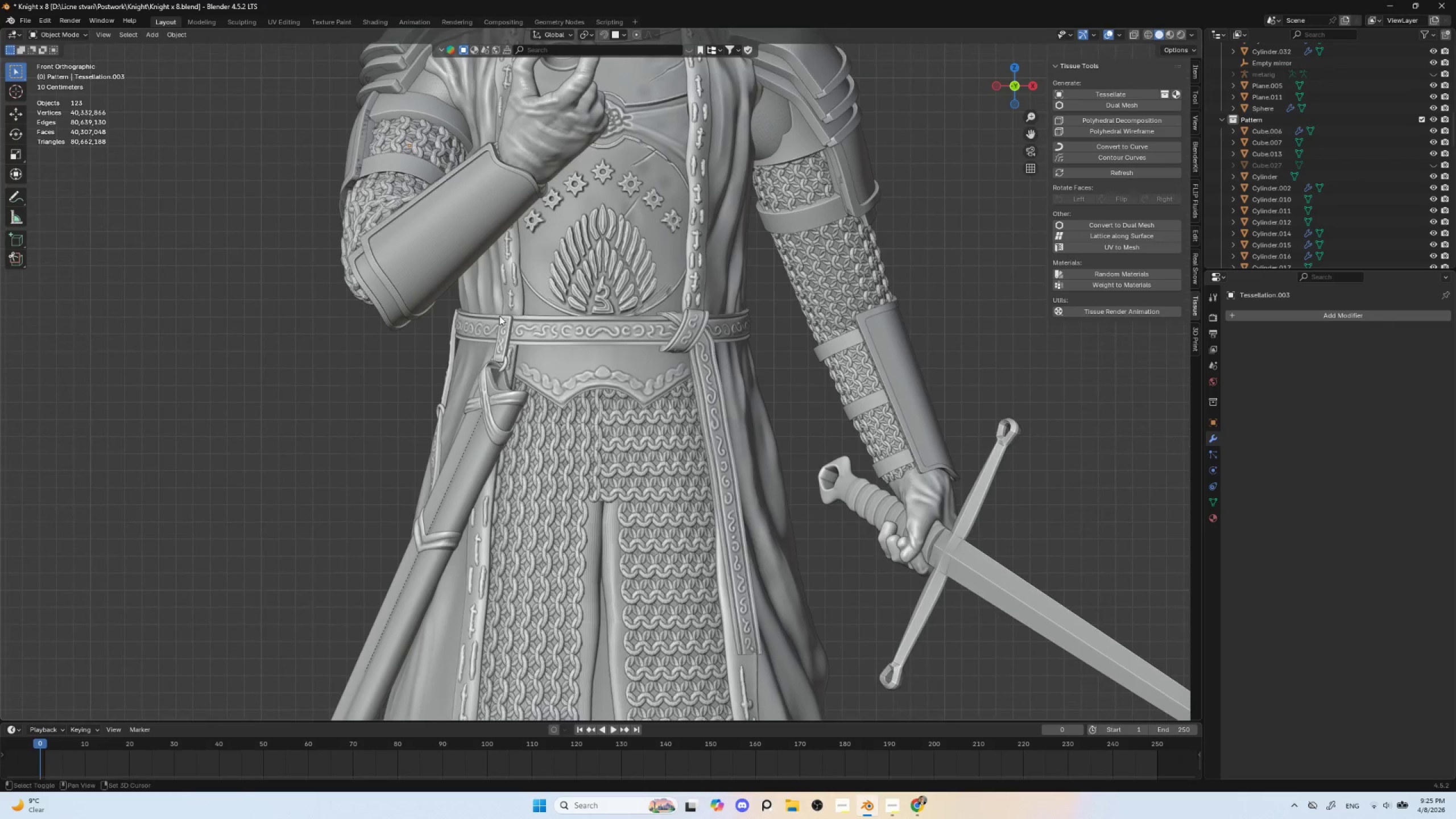 
hold_key(key=ShiftLeft, duration=0.55)
 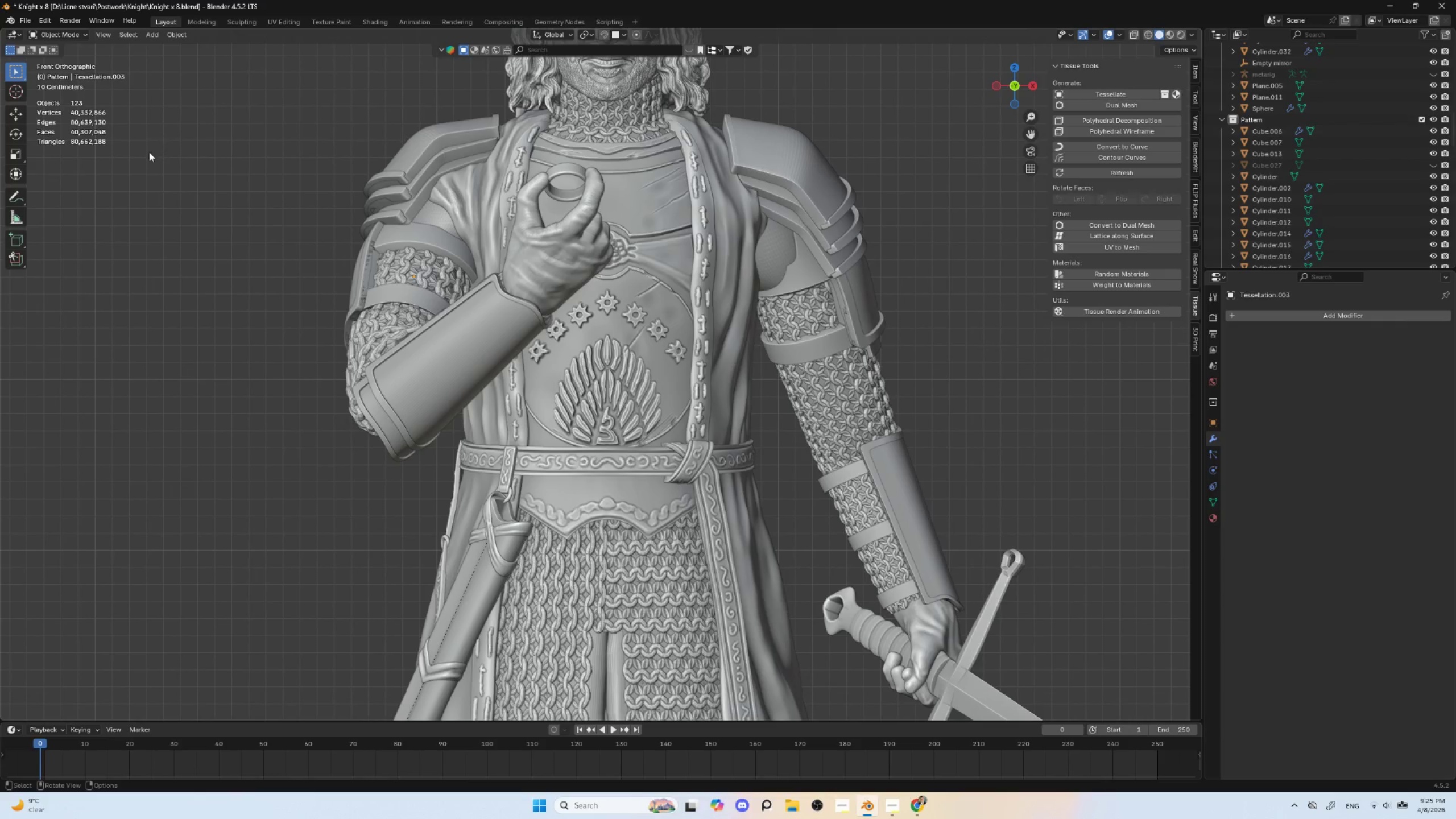 
hold_key(key=ShiftLeft, duration=9.83)
left_click([28, 17])
 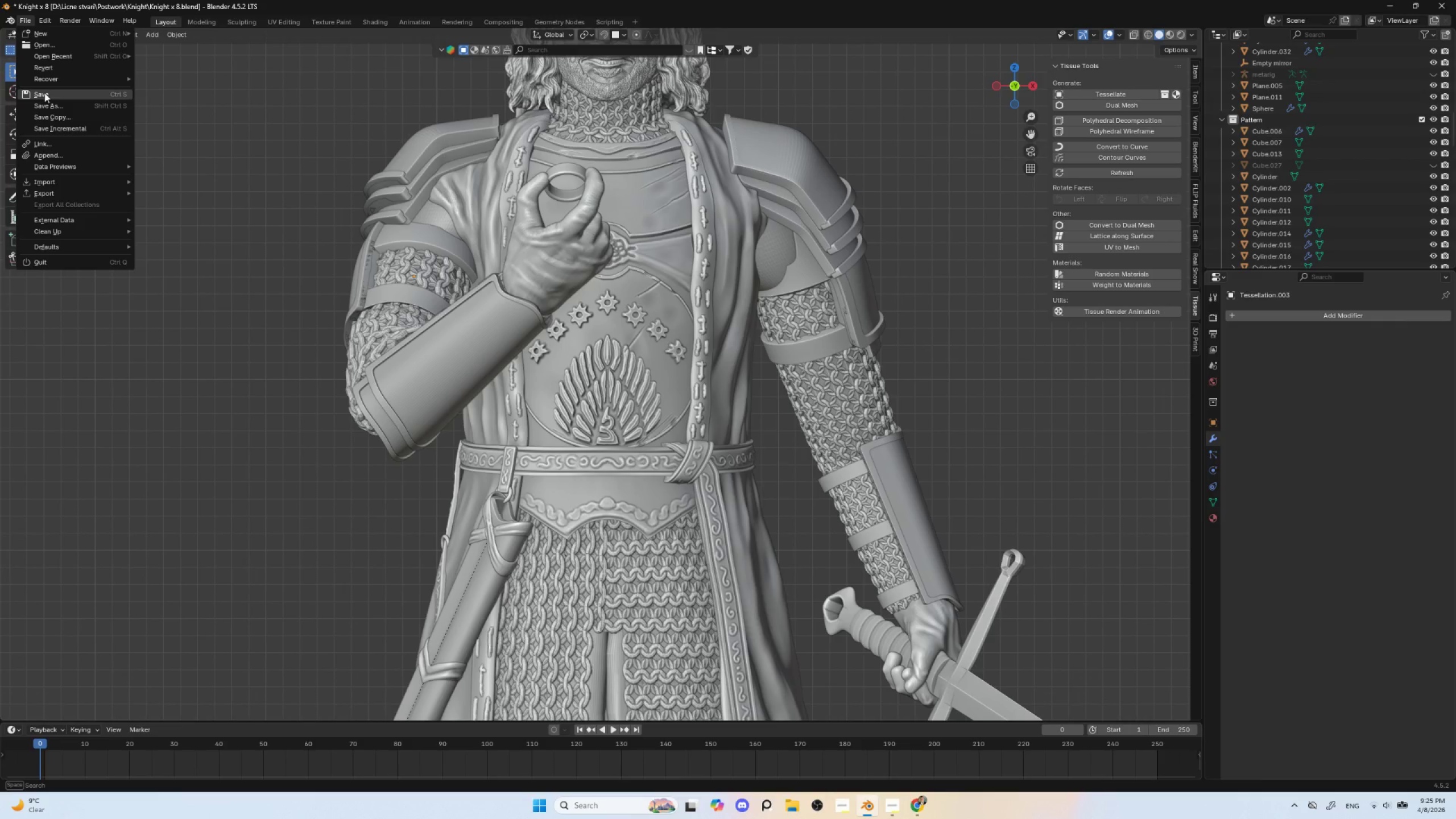 
left_click([44, 93])
 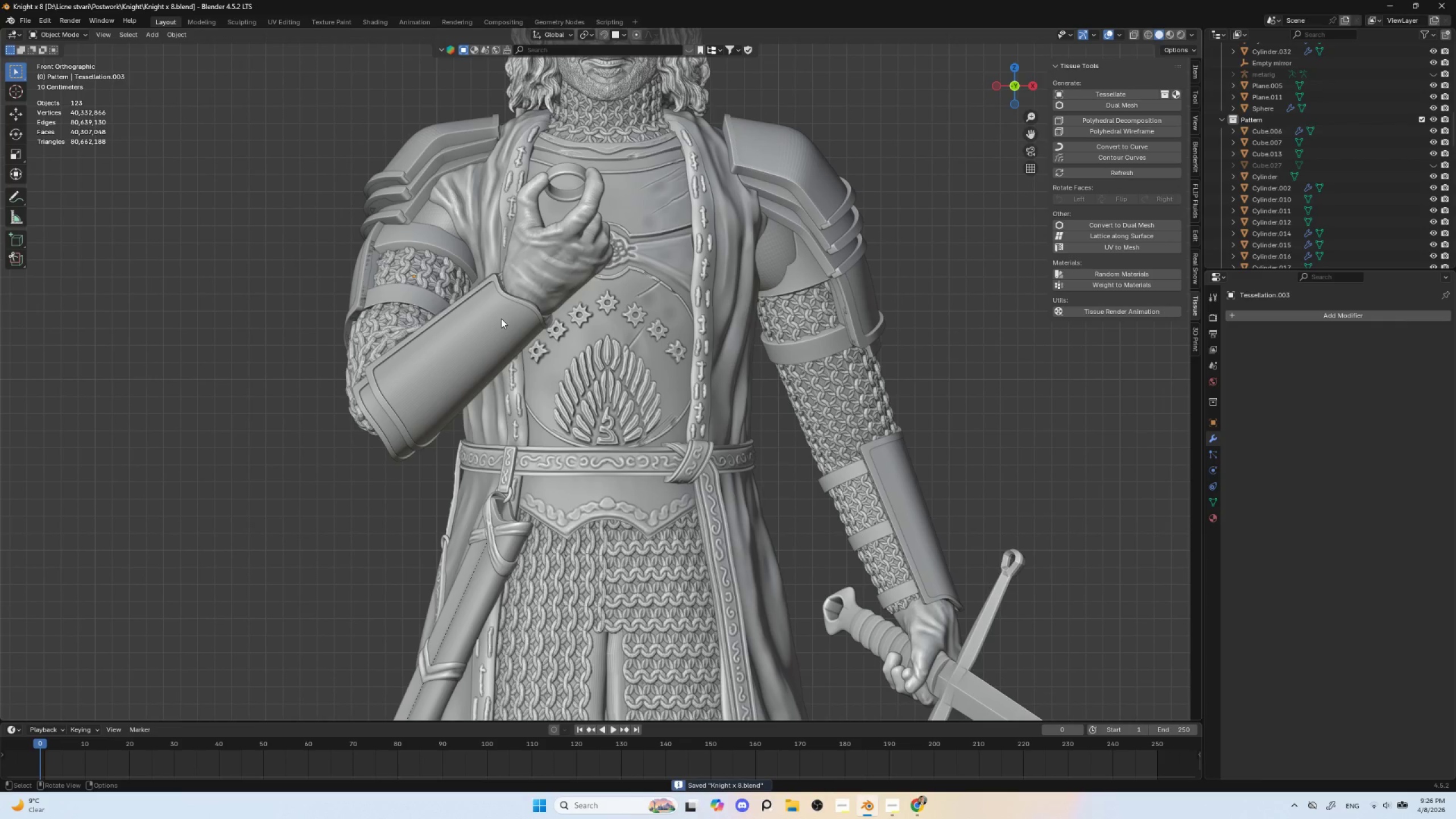 
scroll: coordinate [646, 356], scroll_direction: down, amount: 4.0
 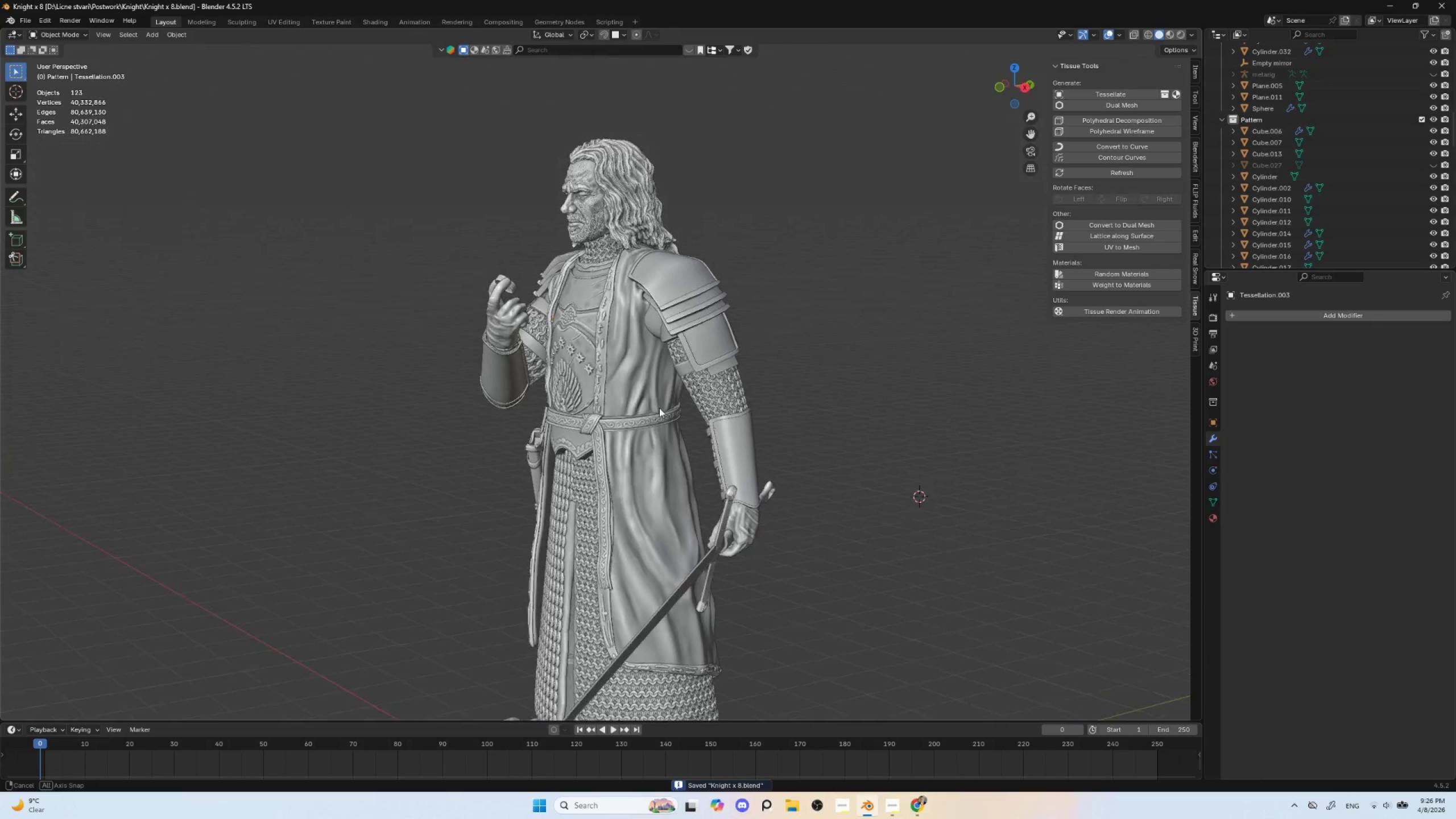 
hold_key(key=AltLeft, duration=0.58)
 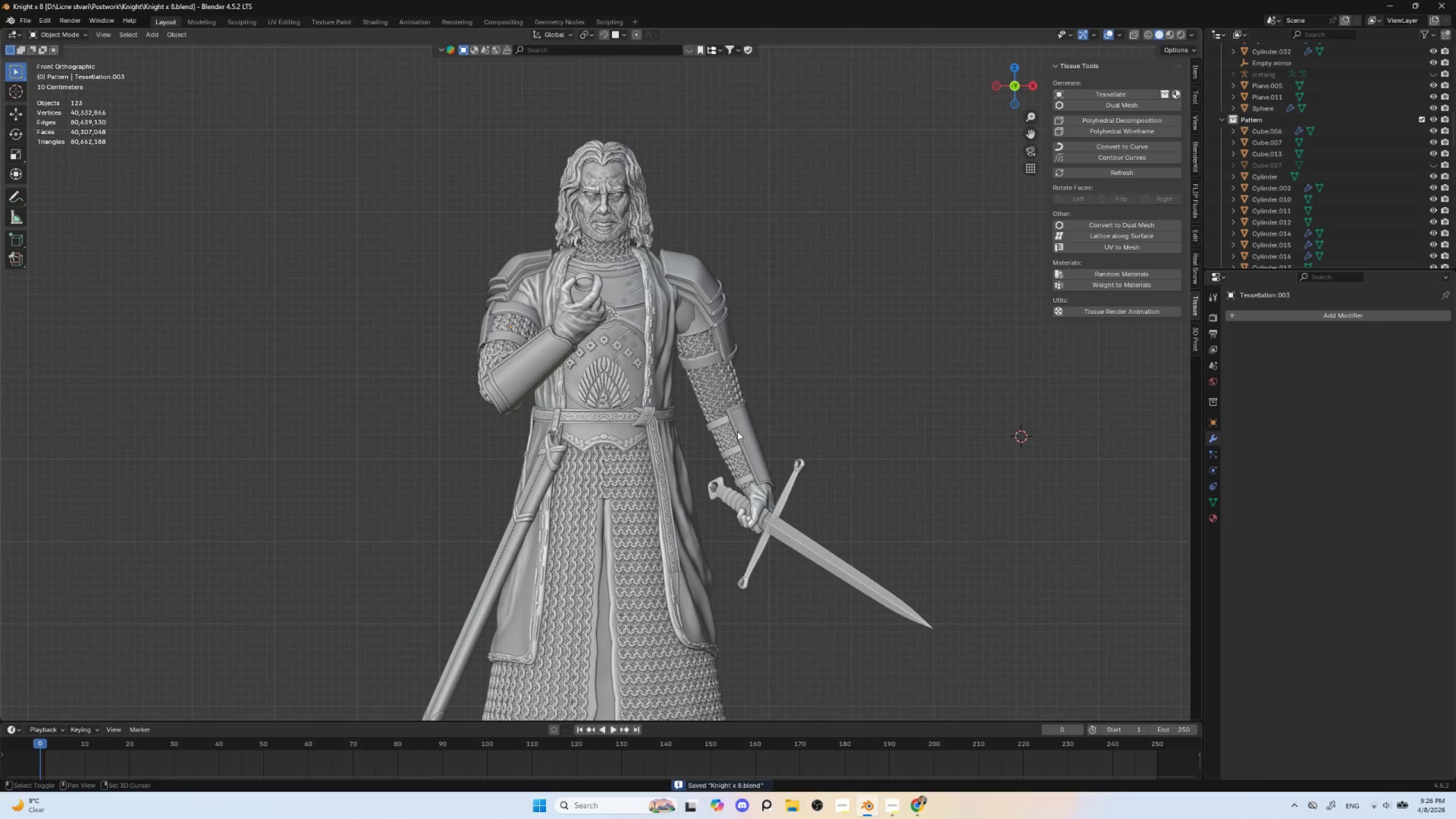 
hold_key(key=ShiftLeft, duration=0.55)
 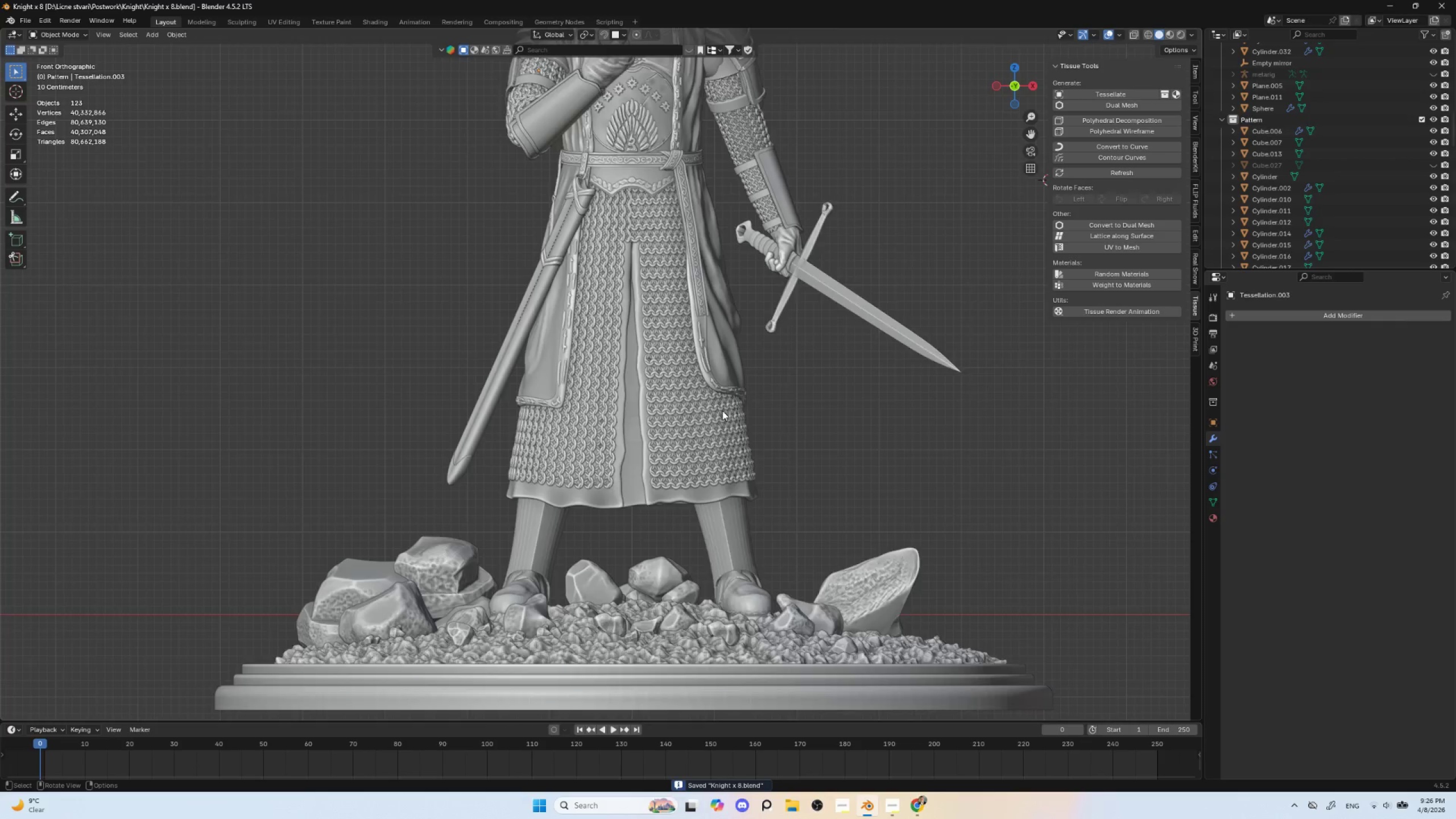 
hold_key(key=ShiftLeft, duration=1.33)
scroll: coordinate [638, 432], scroll_direction: up, amount: 5.0
 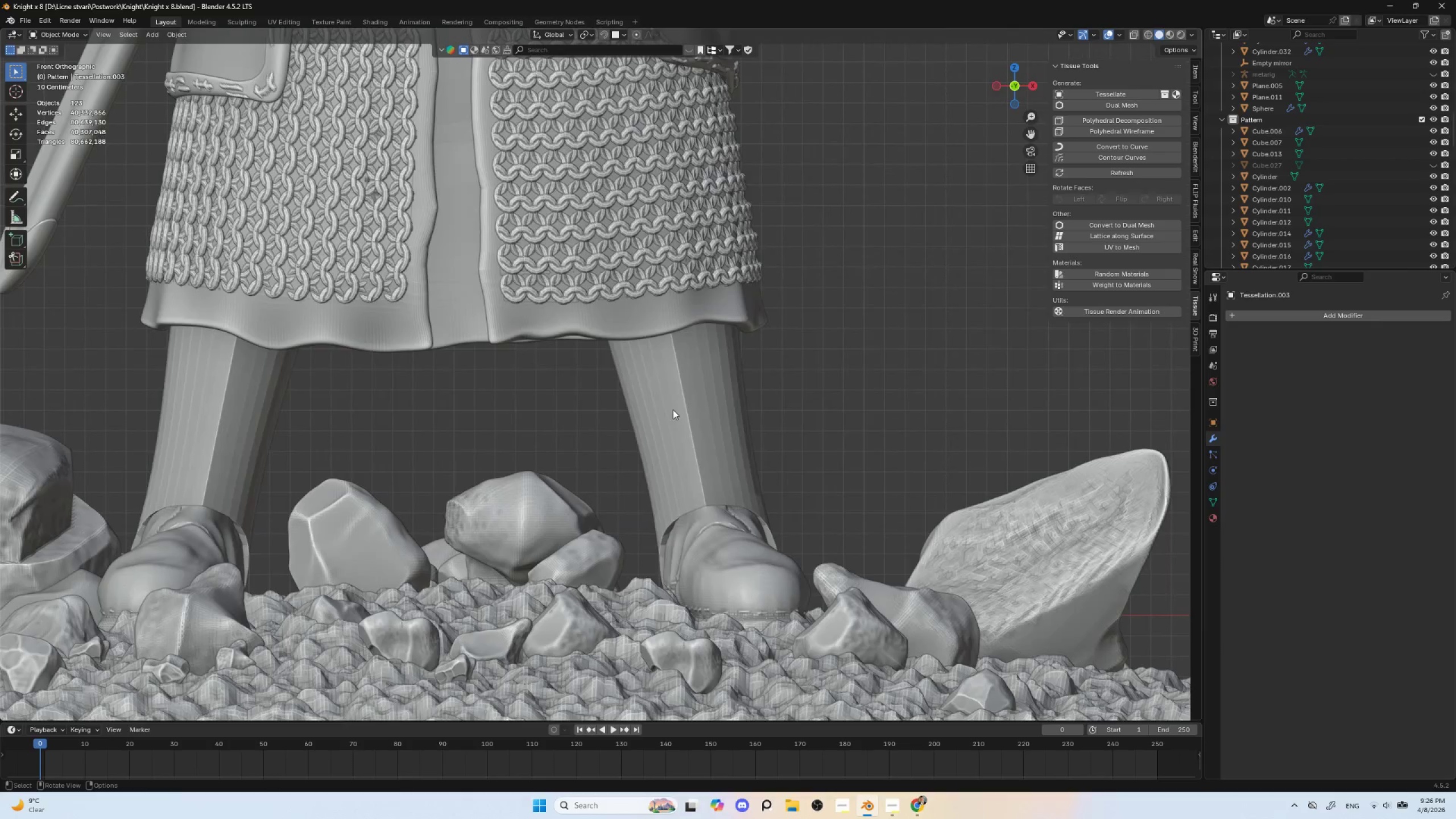 
left_click([680, 405])
 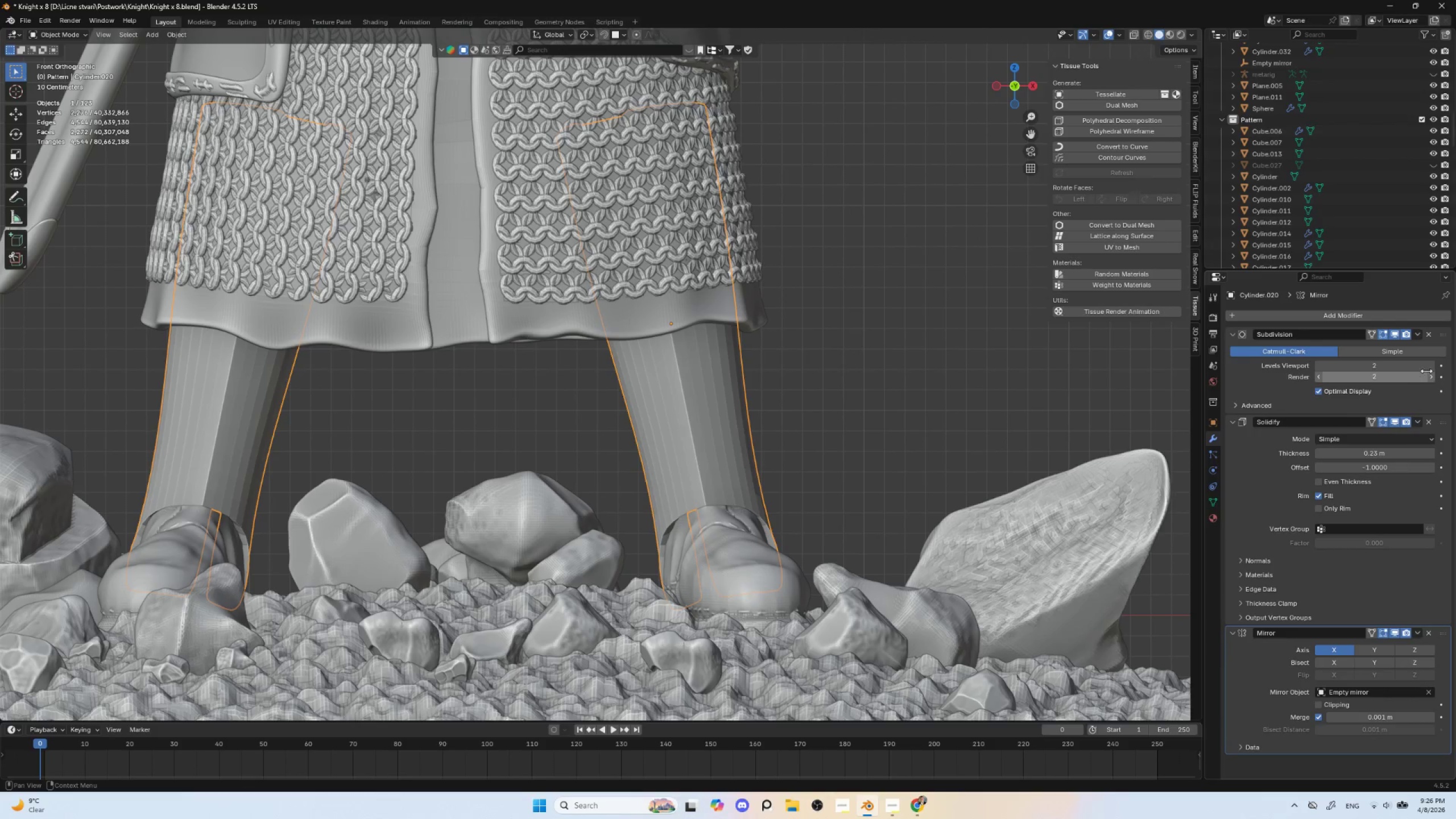 
left_click([1434, 365])
 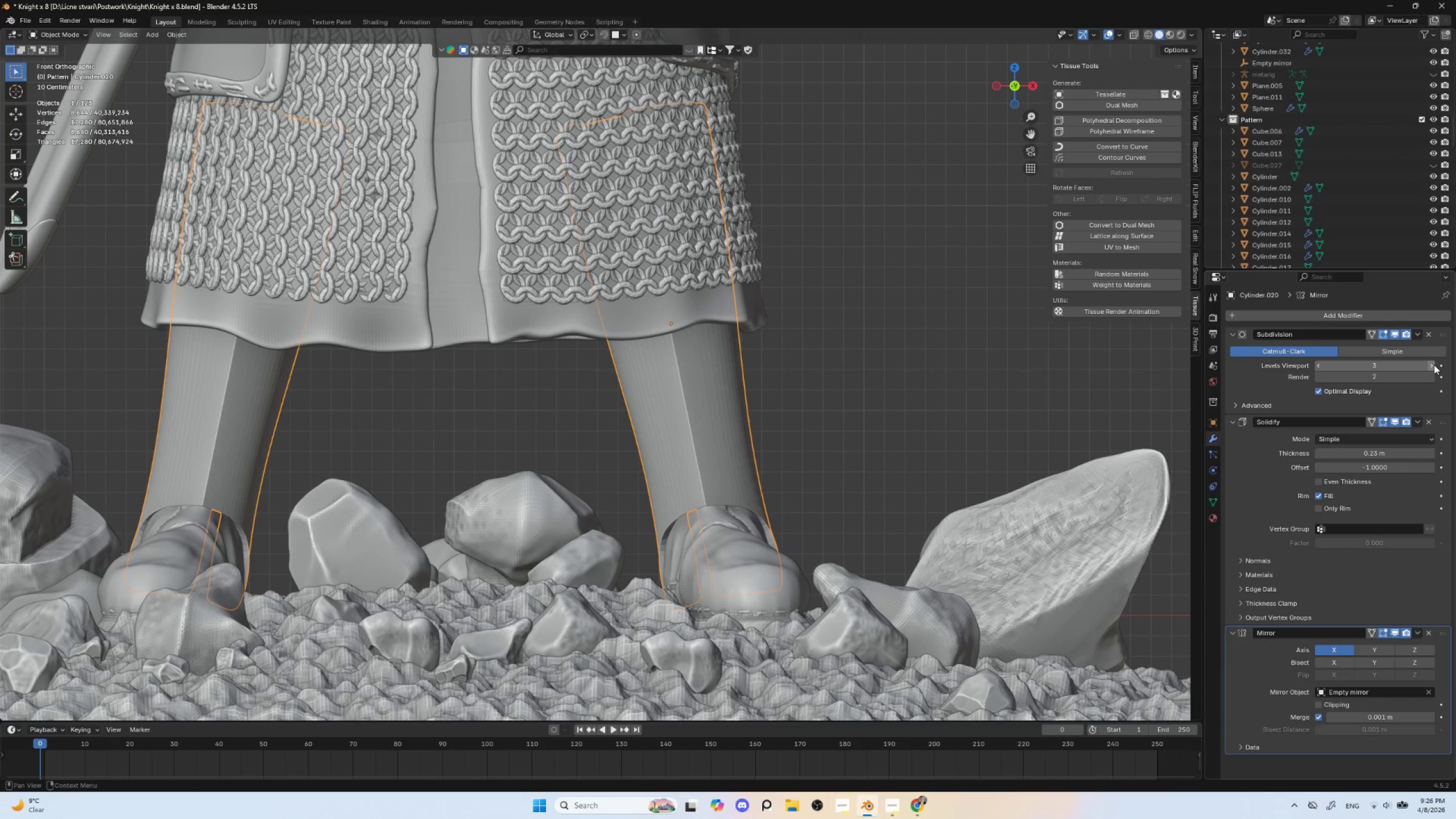 
left_click([1434, 365])
 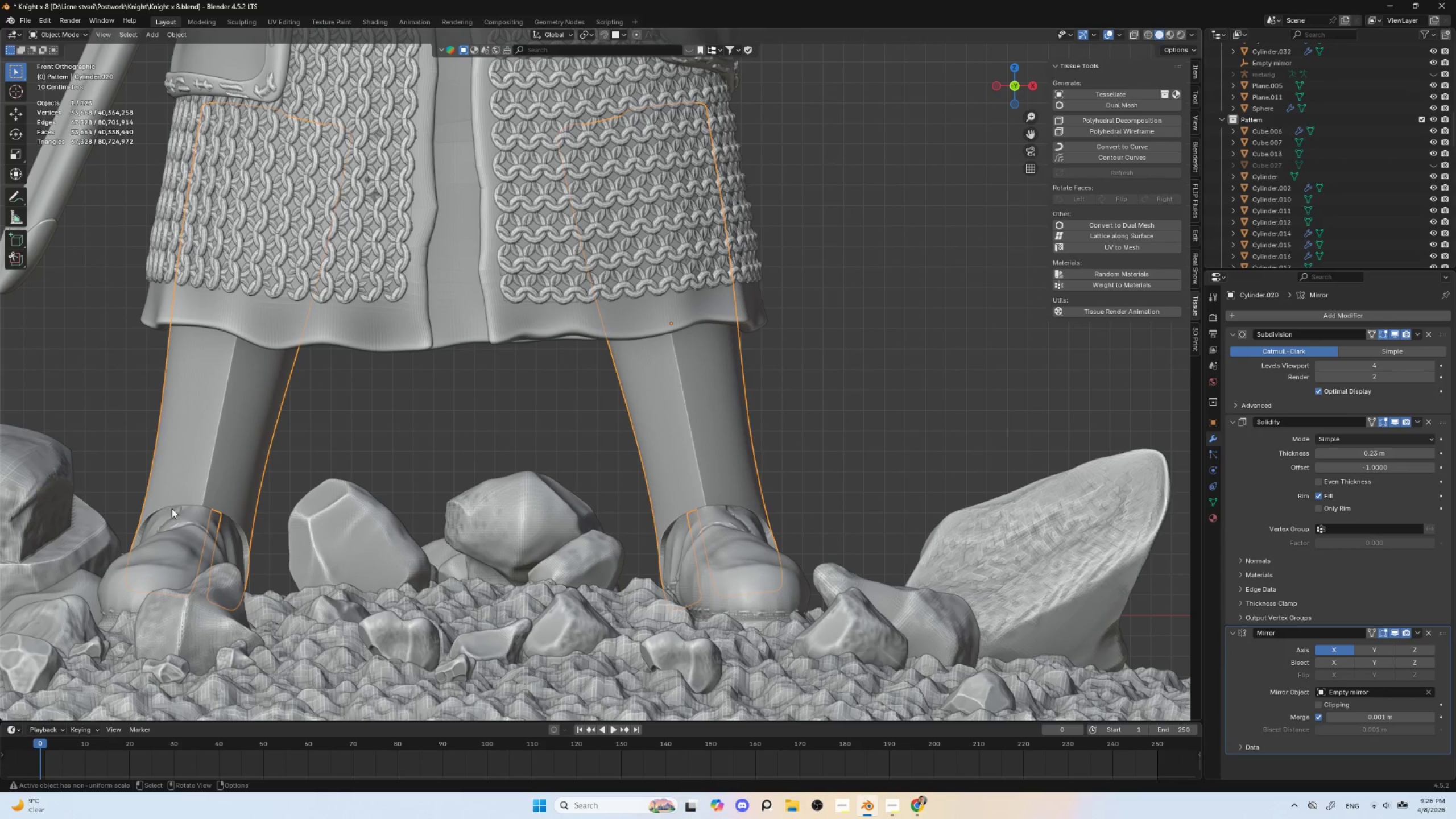 
left_click([212, 412])
 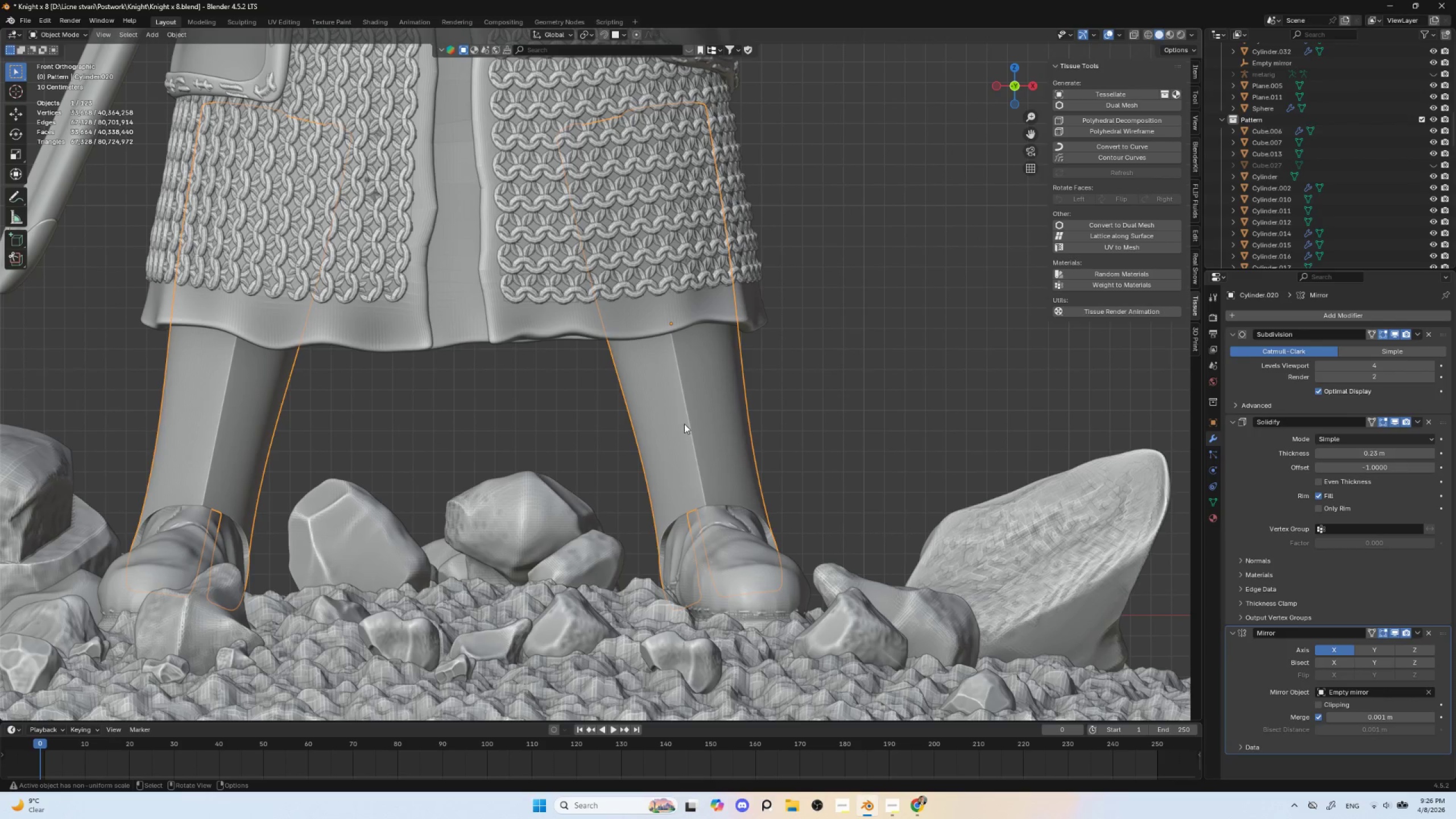 
left_click_drag(start_coordinate=[578, 388], to_coordinate=[830, 530])
 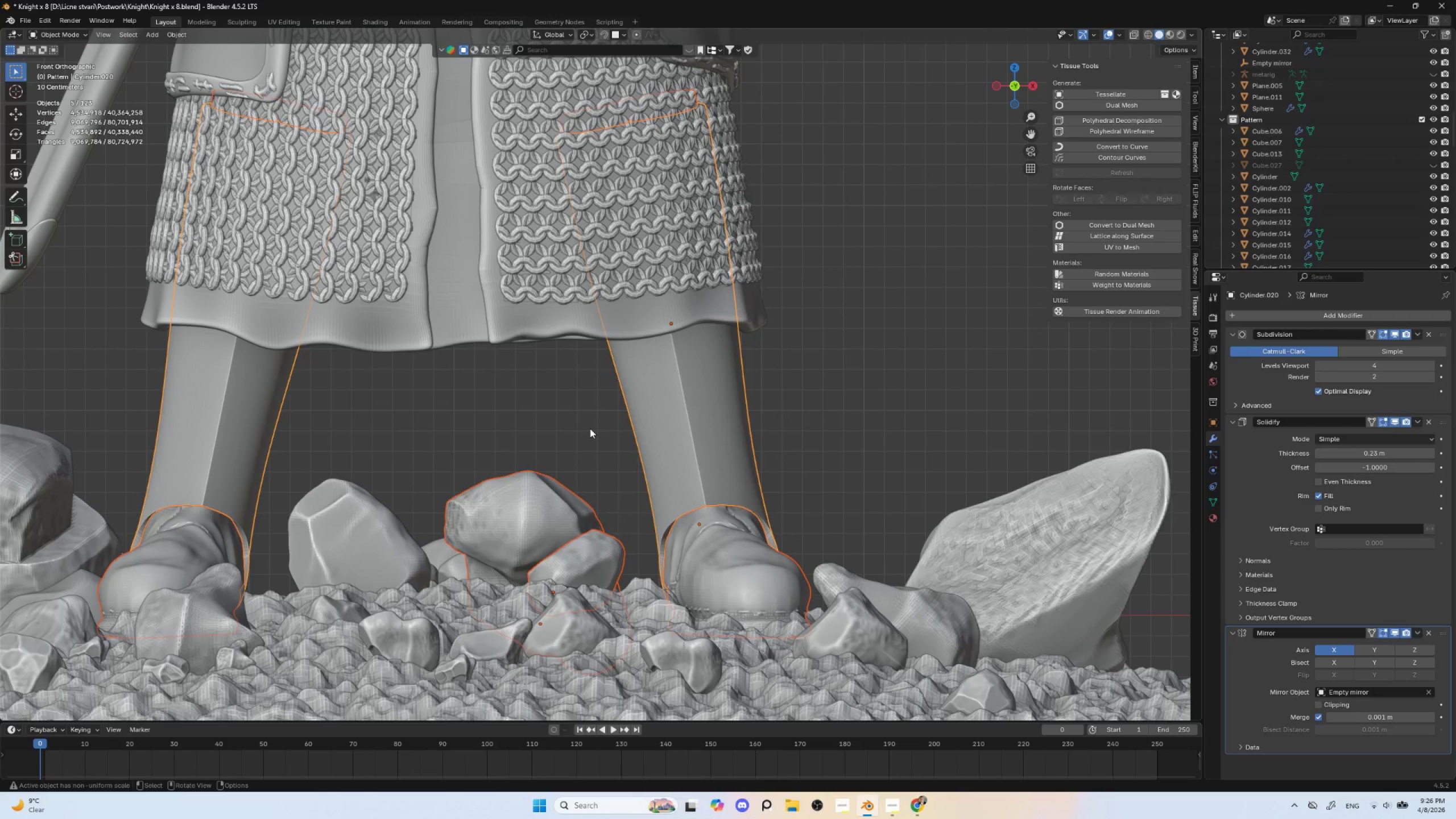 
left_click([590, 428])
 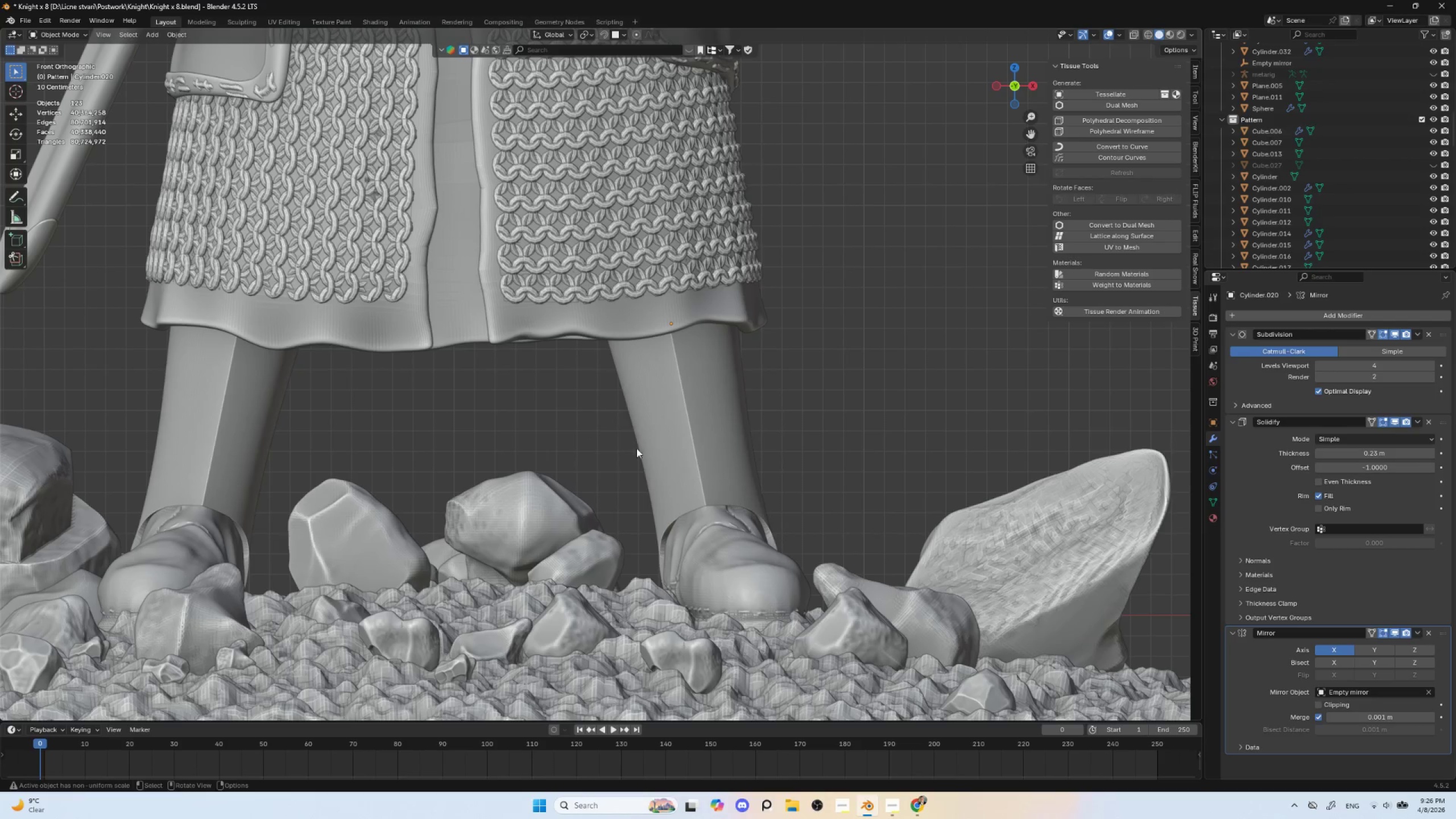 
left_click_drag(start_coordinate=[628, 441], to_coordinate=[796, 541])
 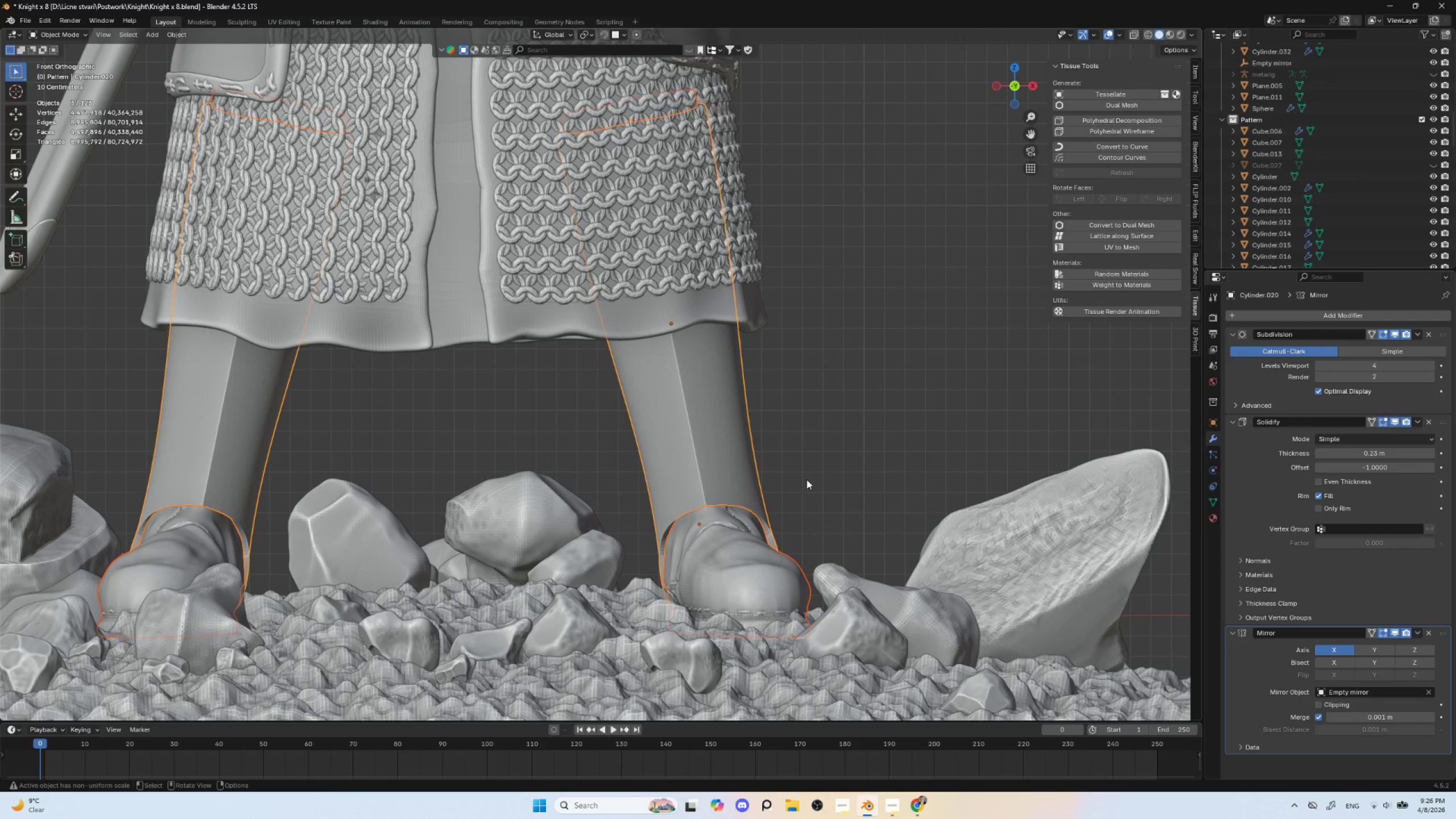 
key(NumpadDivide)
 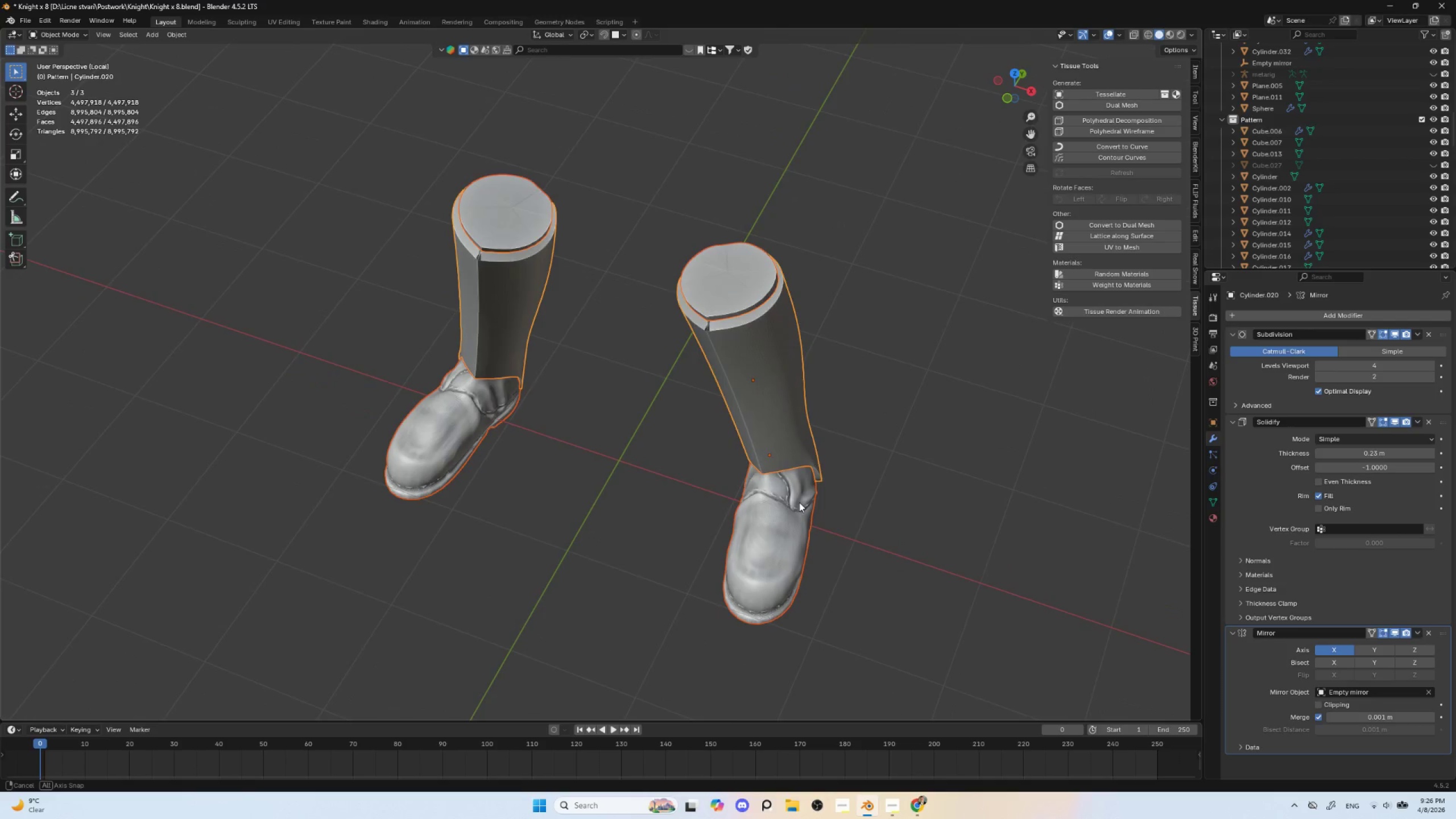 
hold_key(key=ShiftLeft, duration=0.5)
 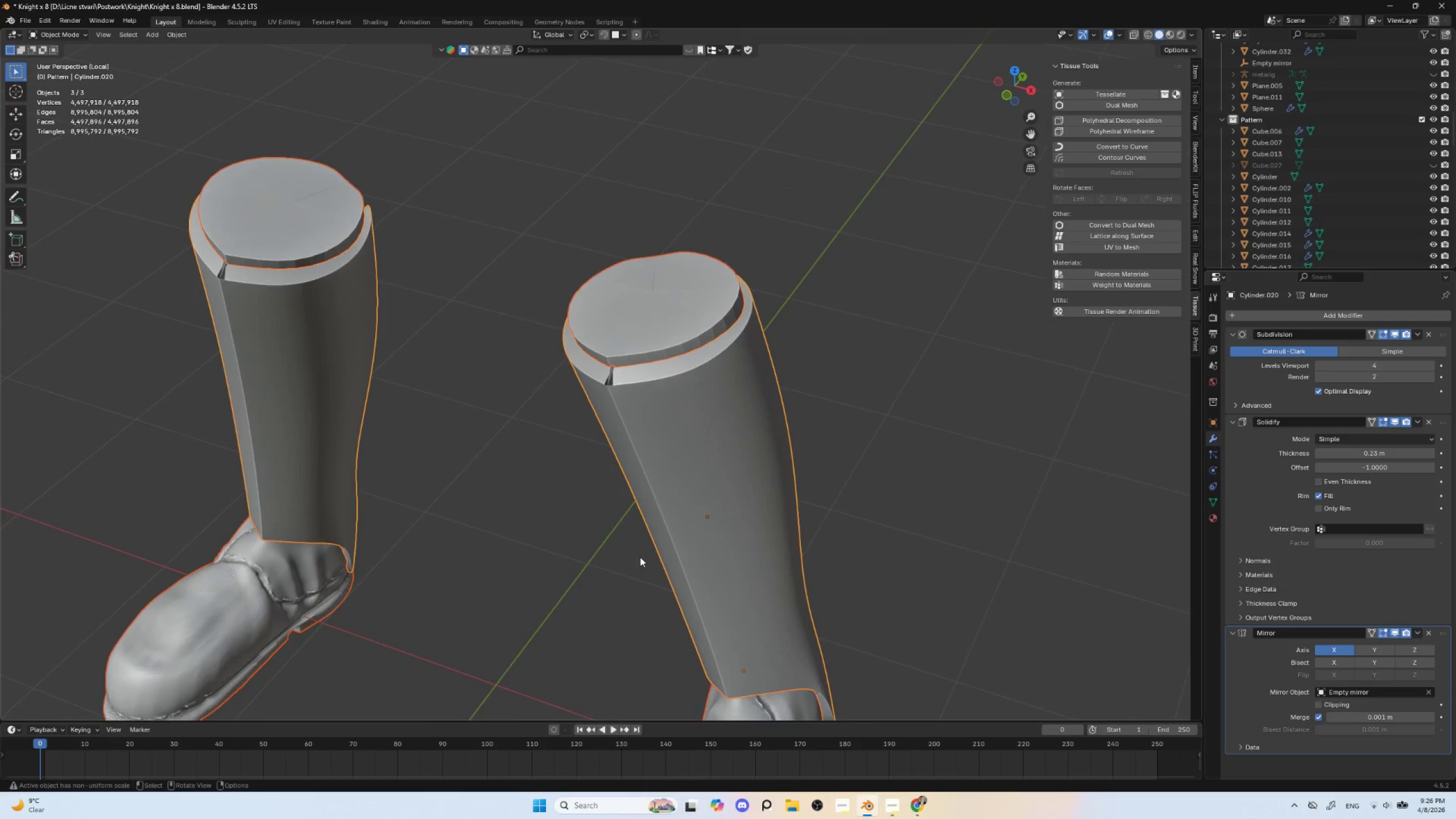 
scroll: coordinate [638, 552], scroll_direction: up, amount: 6.0
 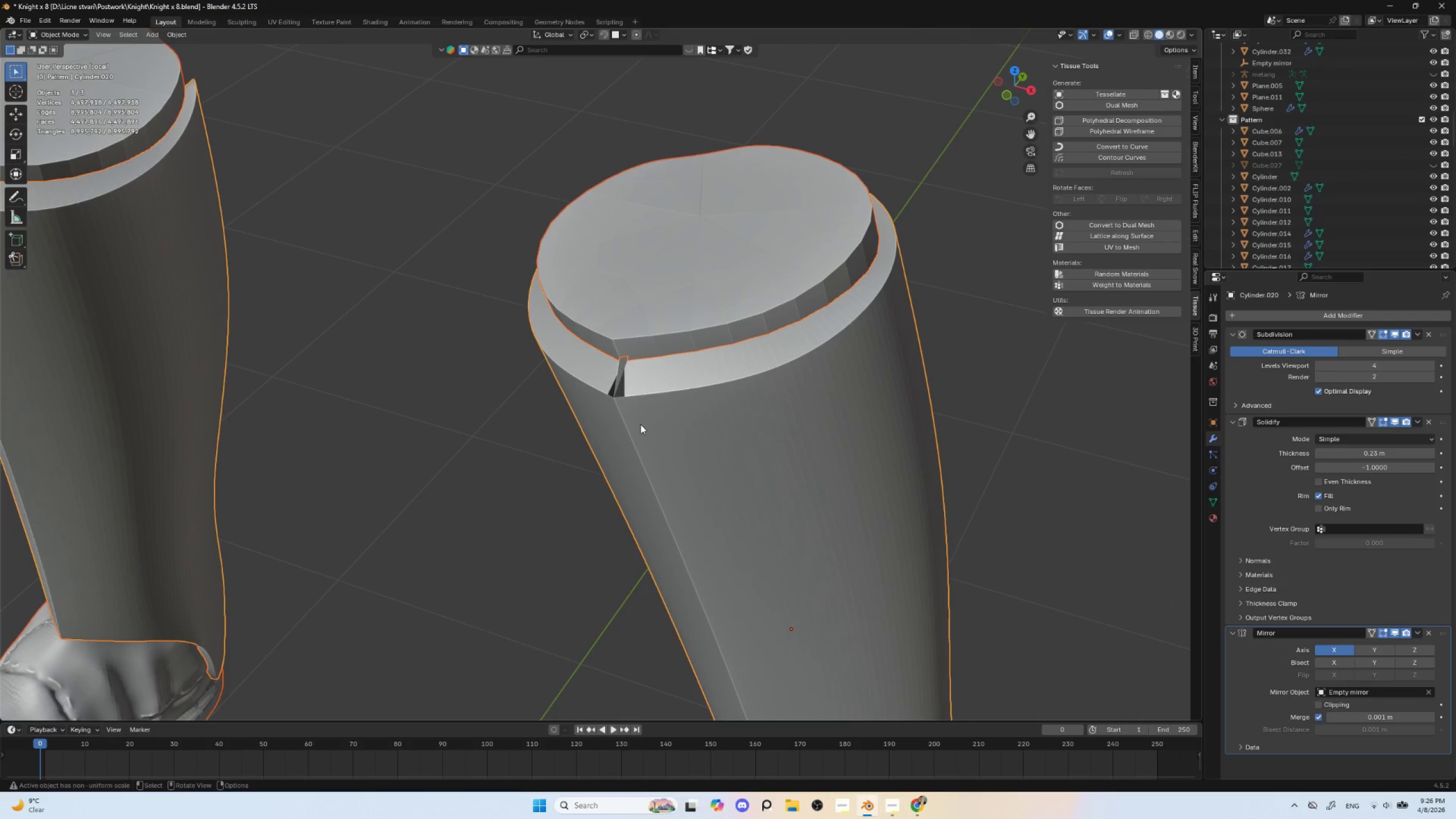 
left_click([640, 424])
 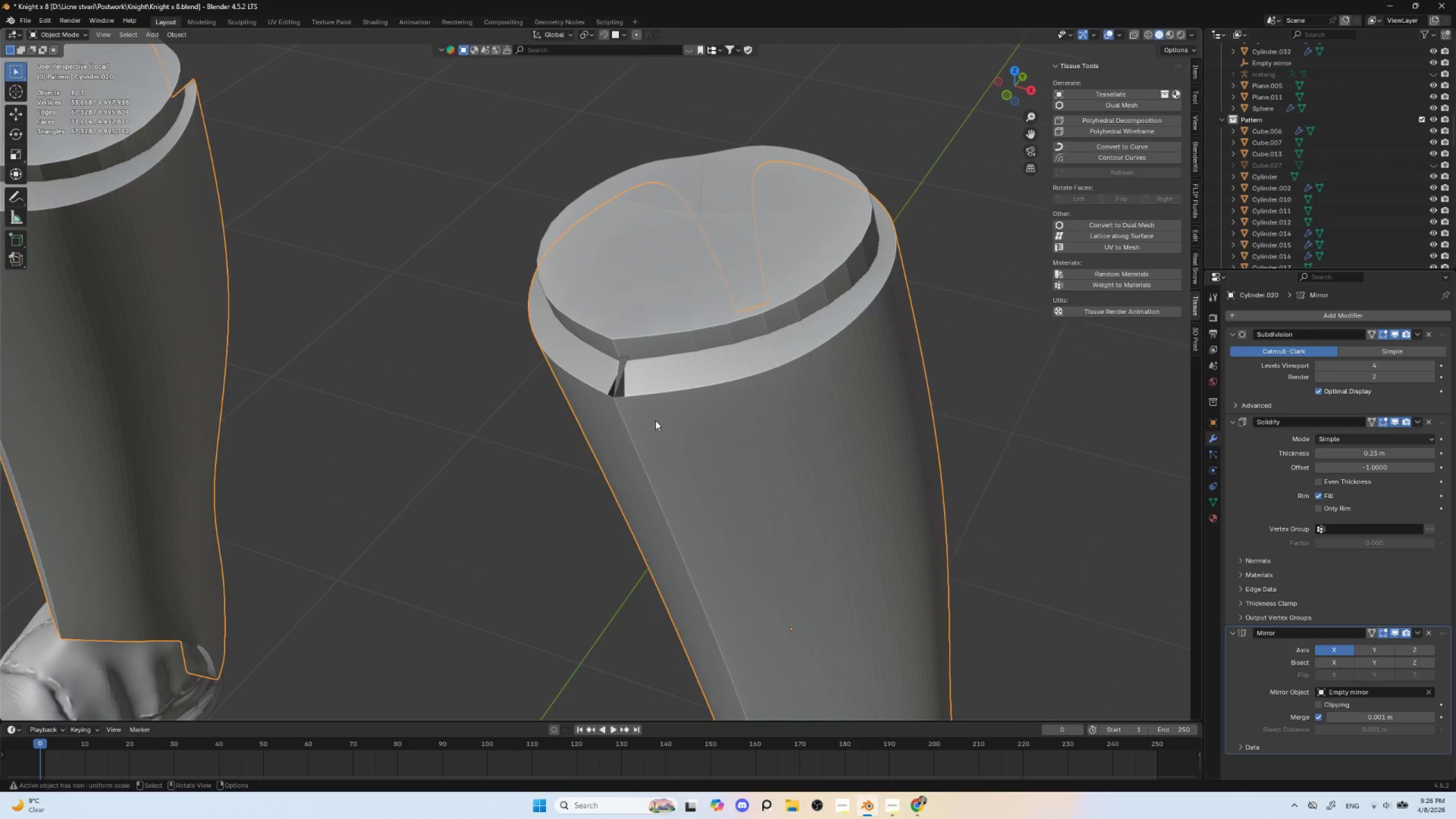 
key(Tab)
 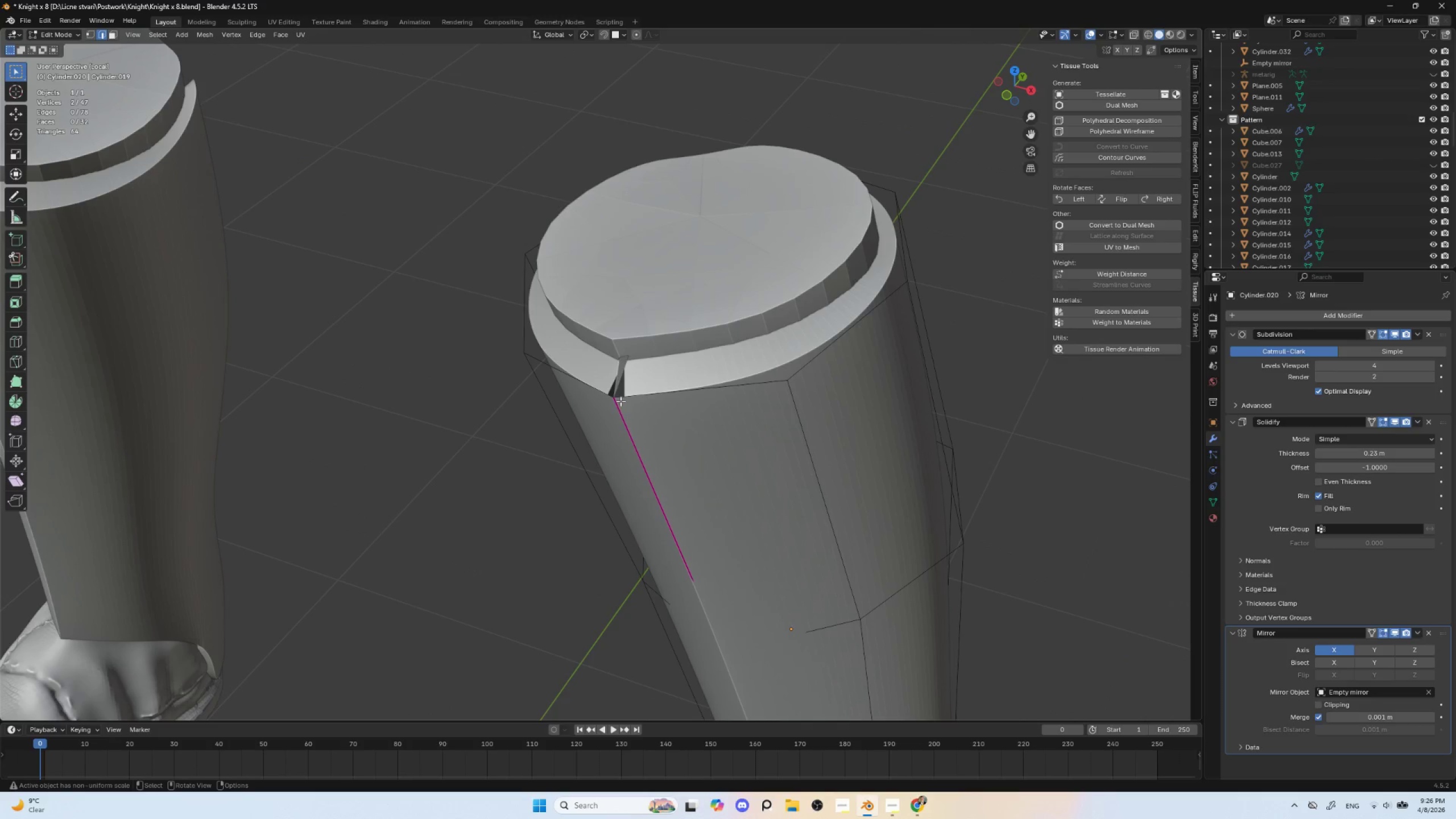 
left_click([619, 409])
 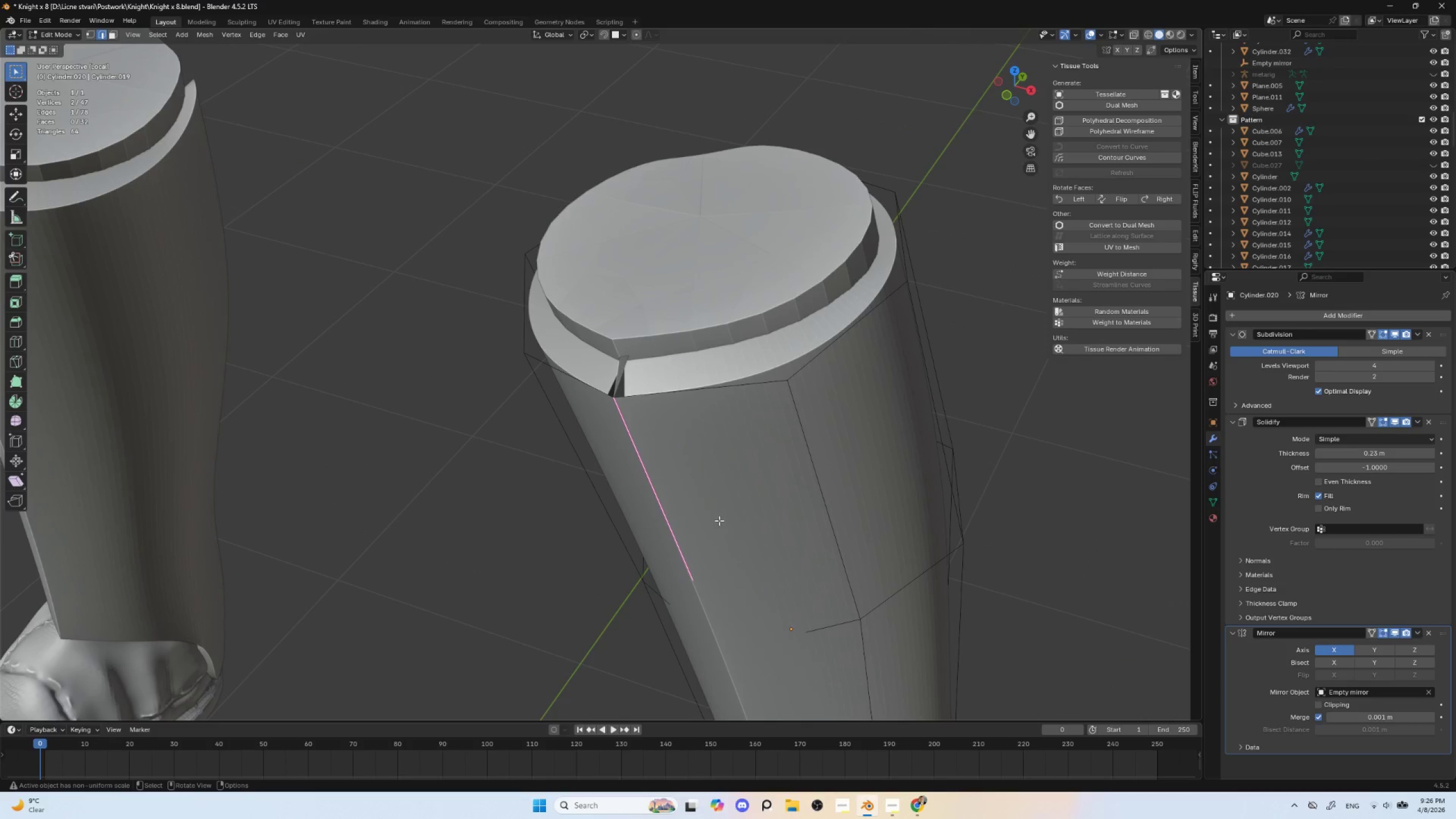 
key(Shift+E)
 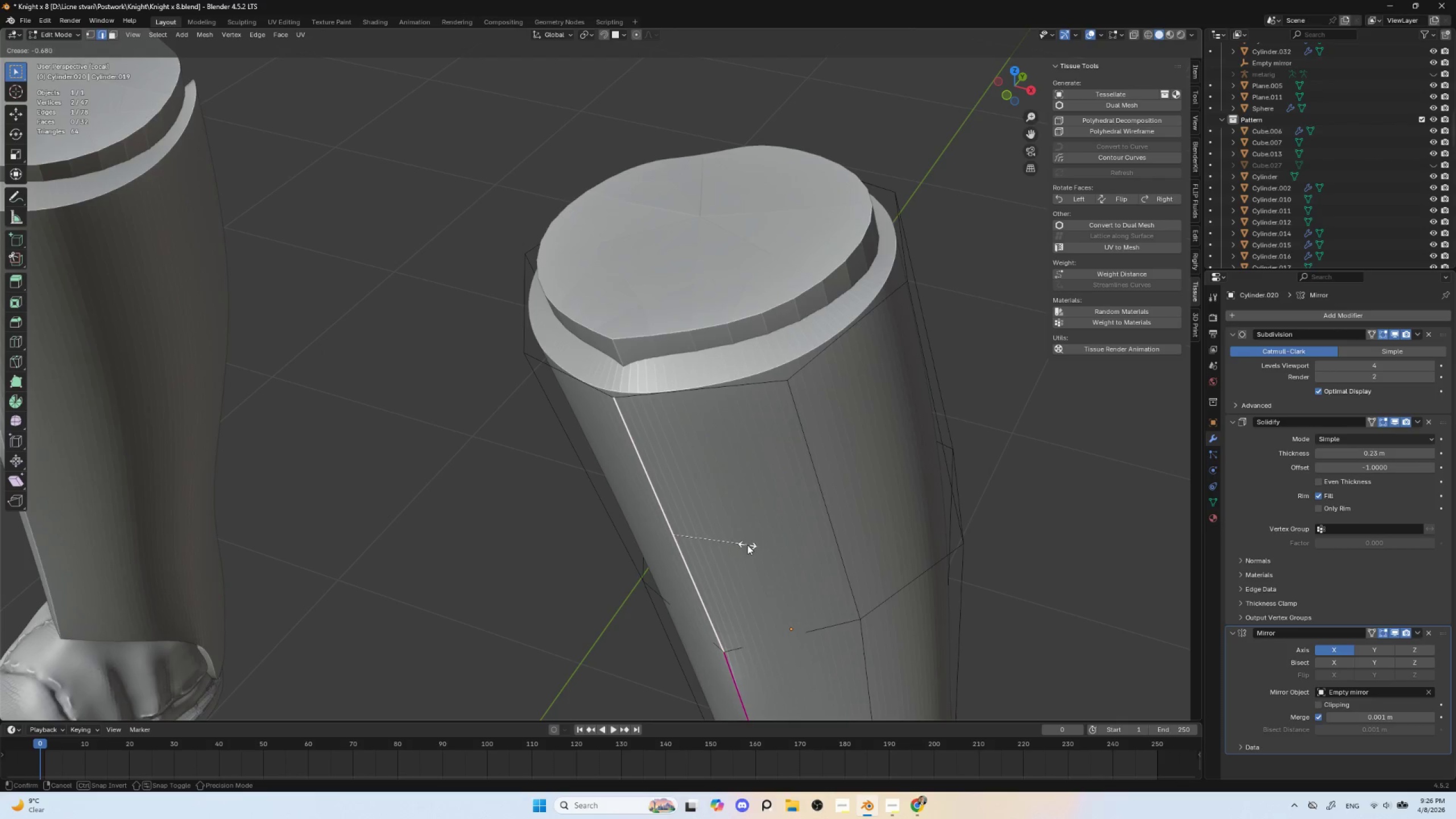 
left_click([750, 545])
 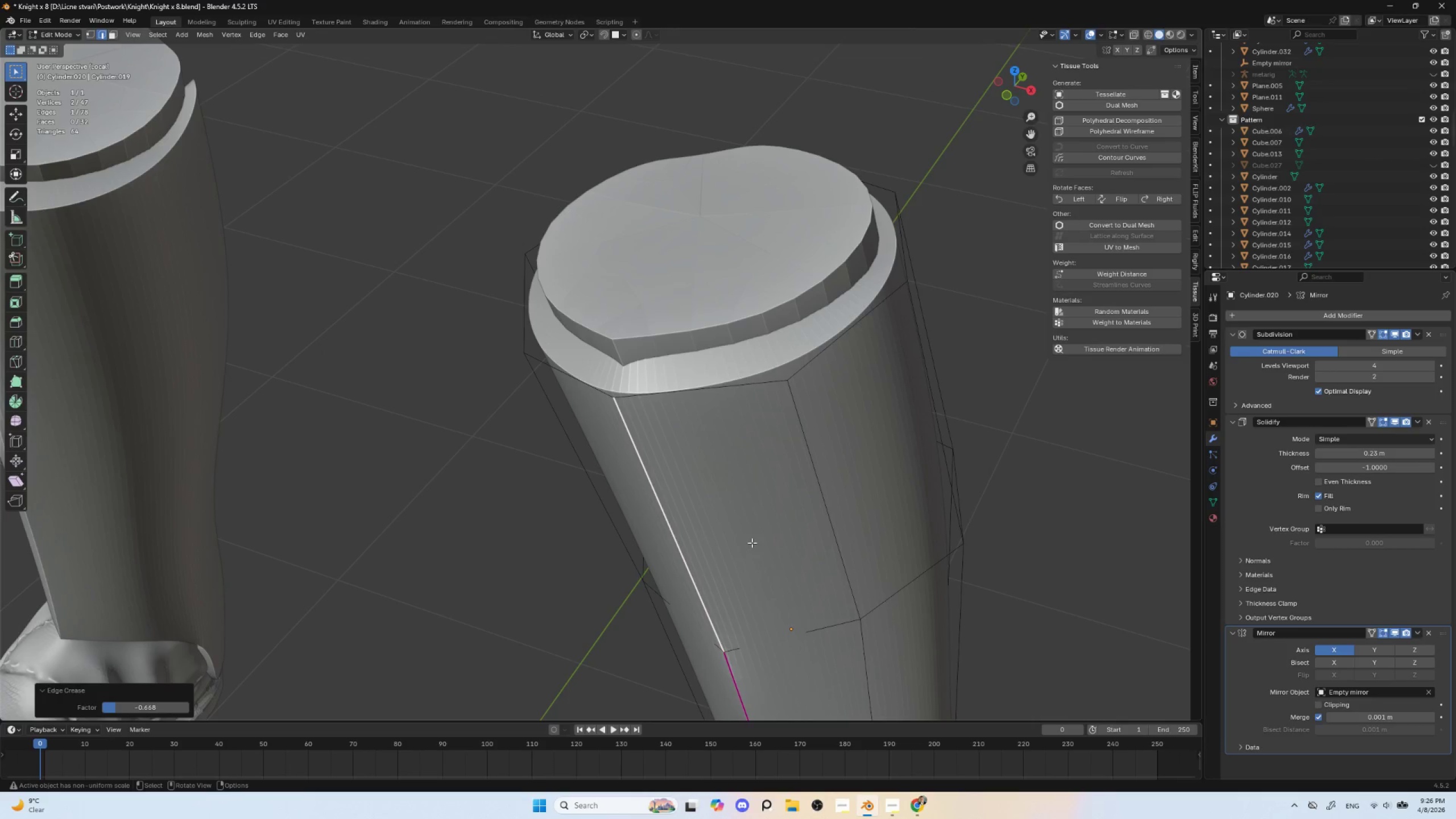 
key(Tab)
 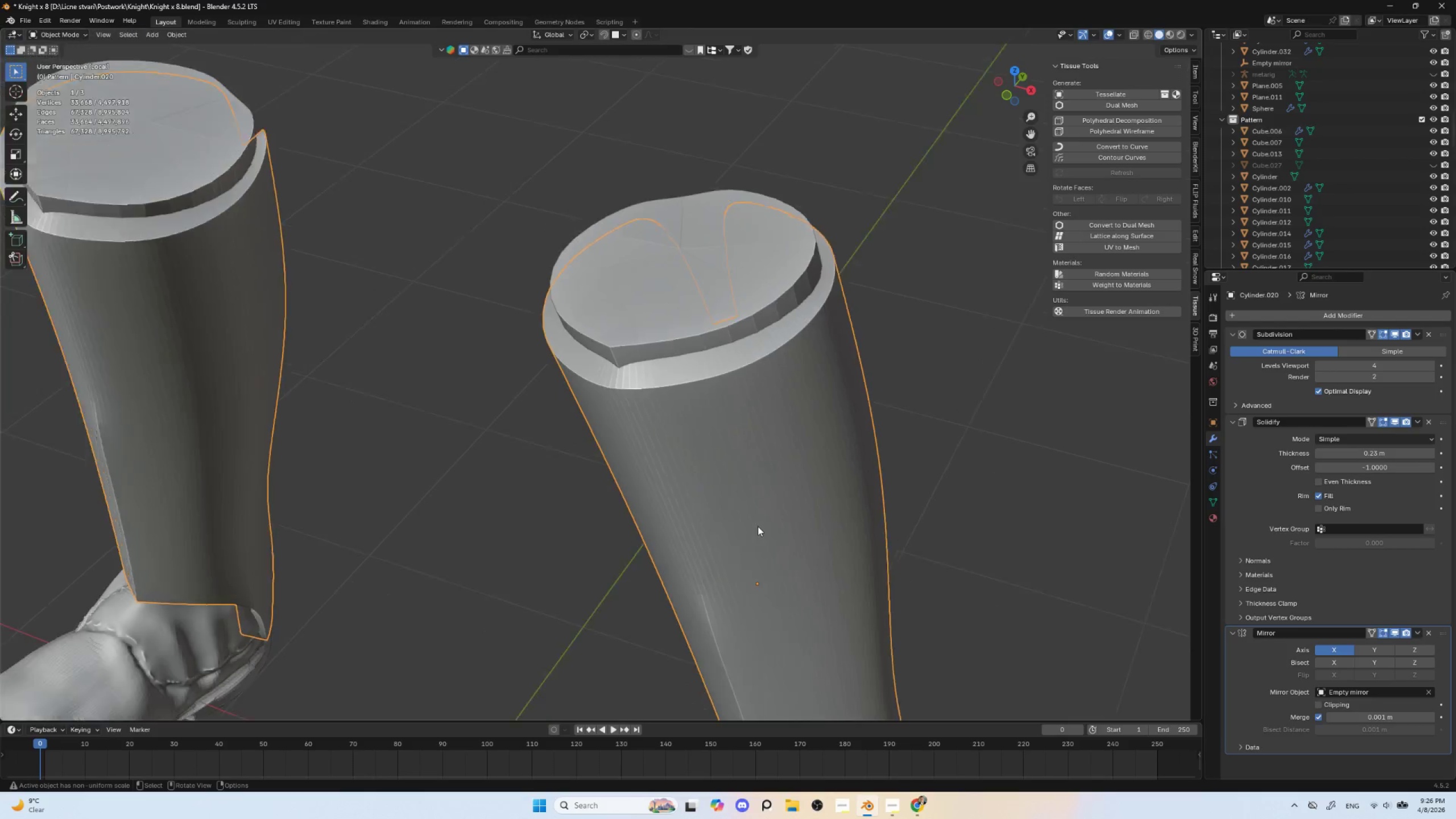 
scroll: coordinate [758, 527], scroll_direction: down, amount: 4.0
 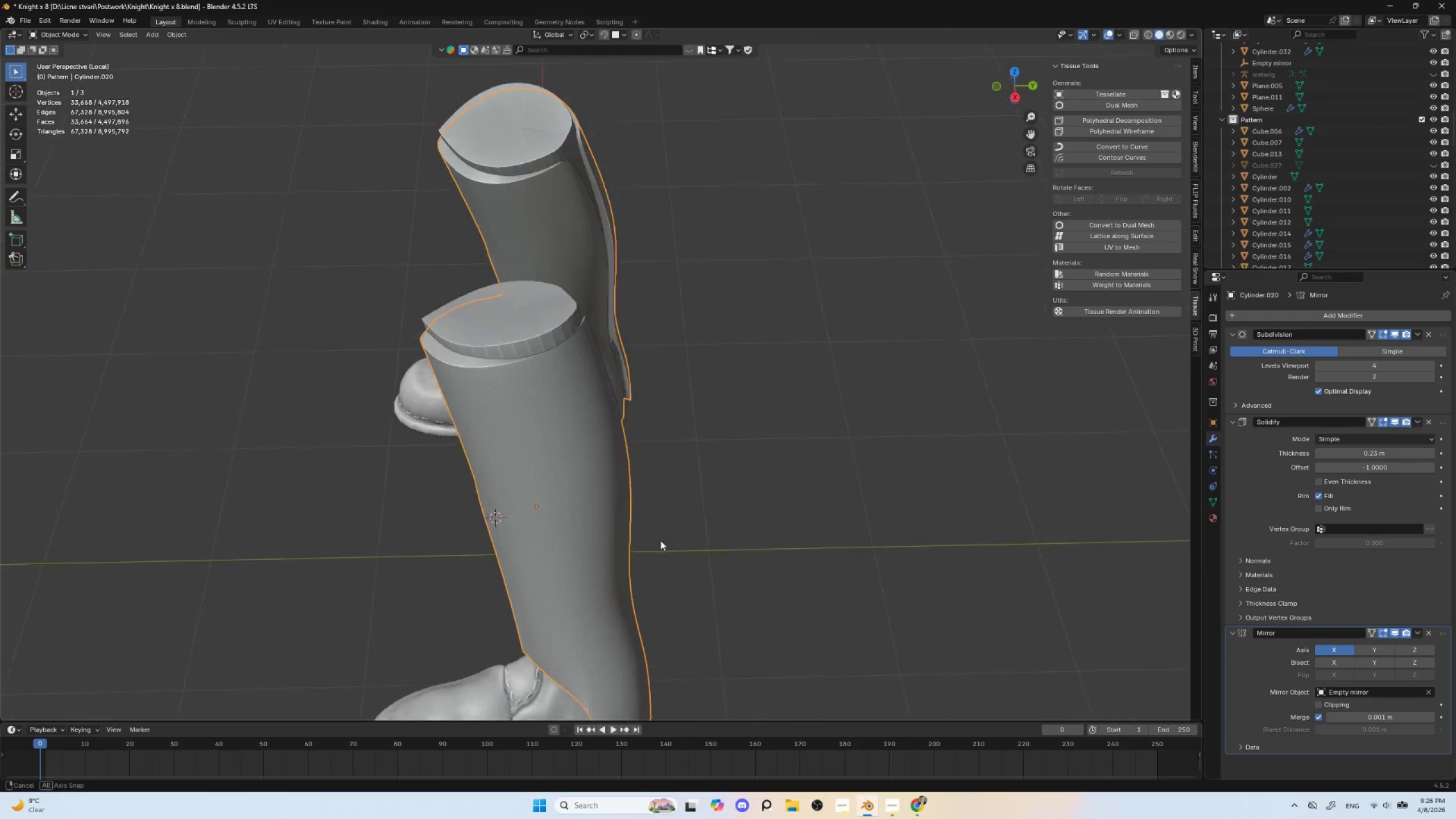 
scroll: coordinate [630, 556], scroll_direction: up, amount: 2.0
 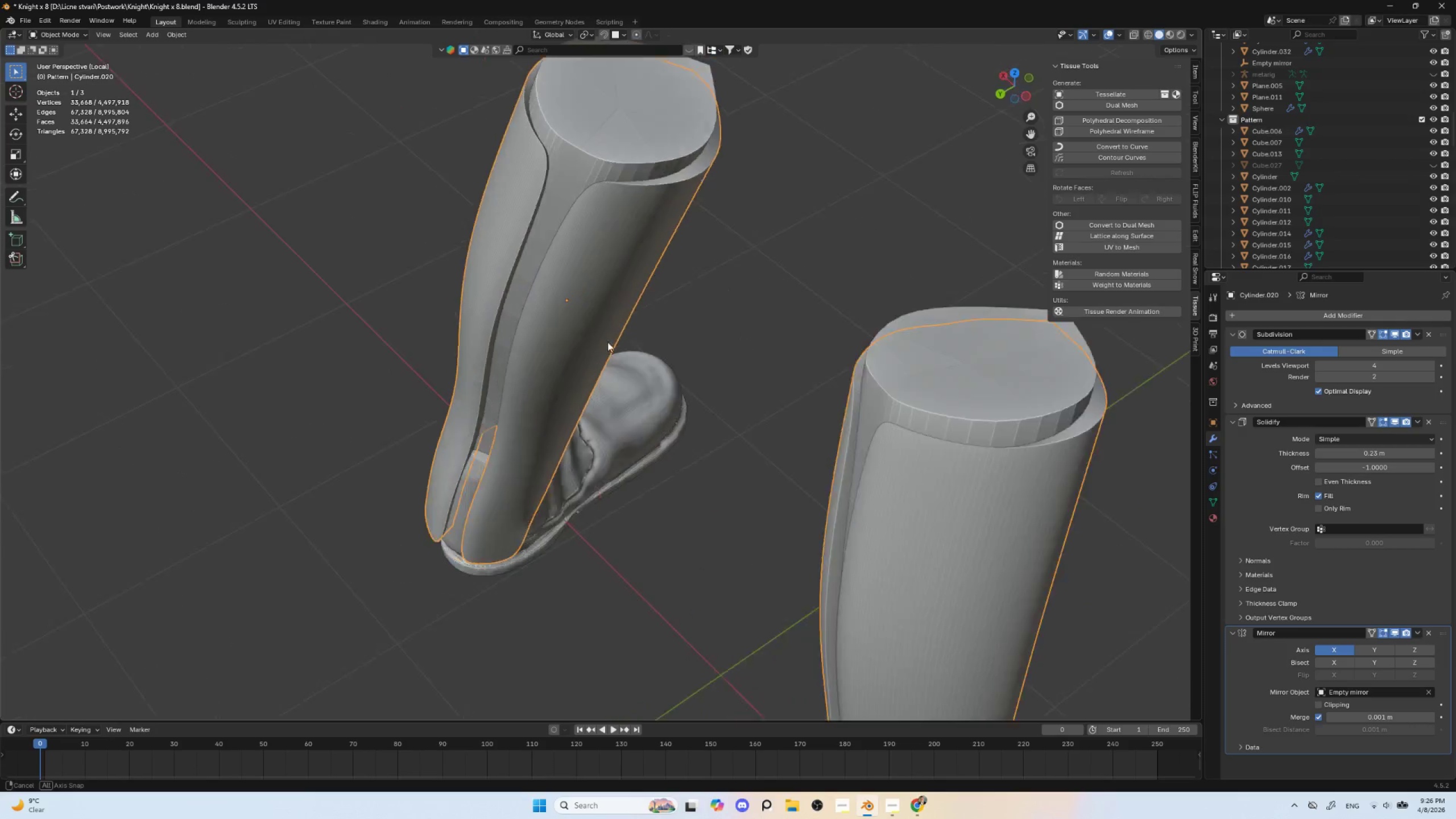 
left_click([458, 335])
 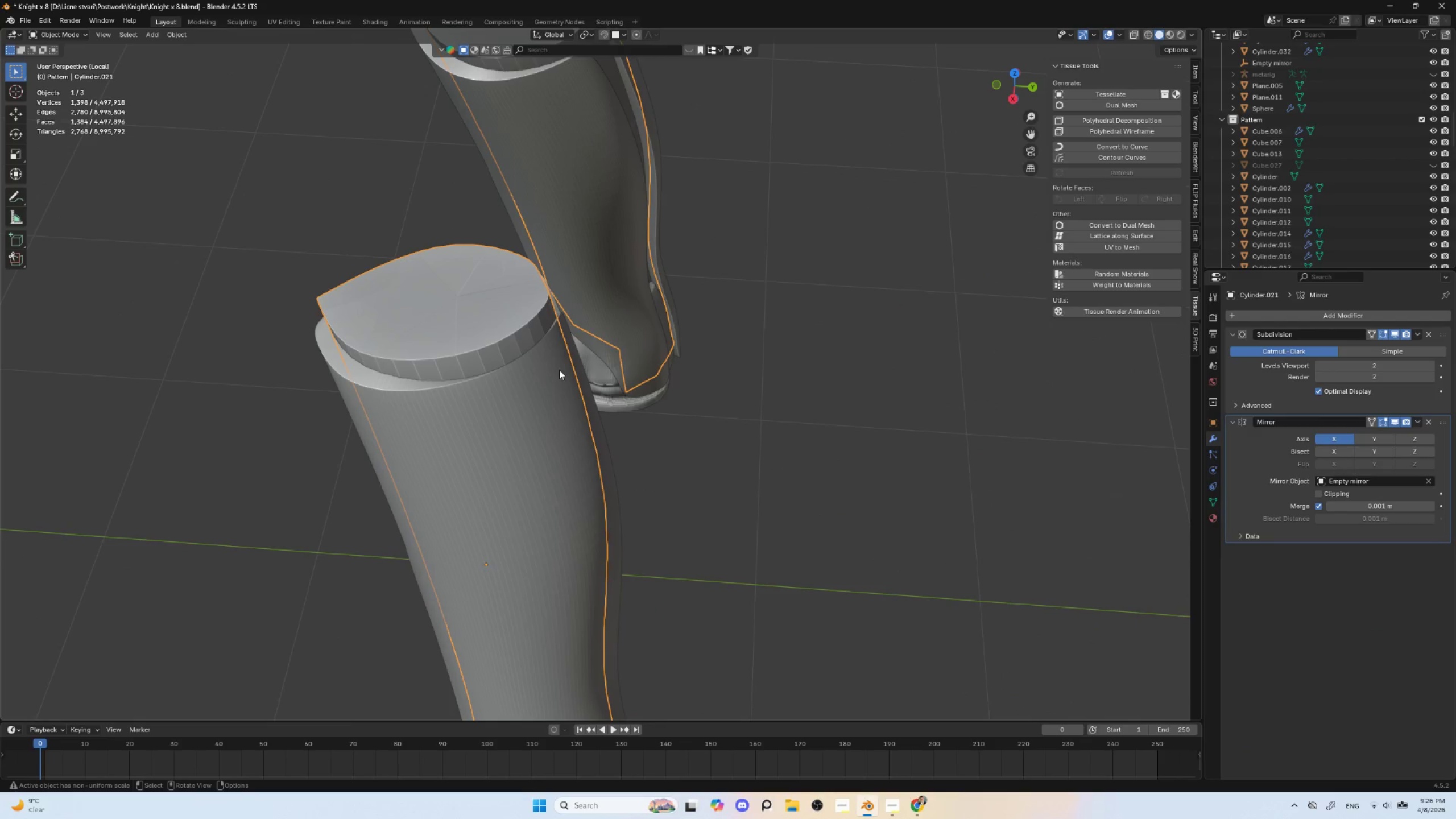 
key(NumpadDivide)
 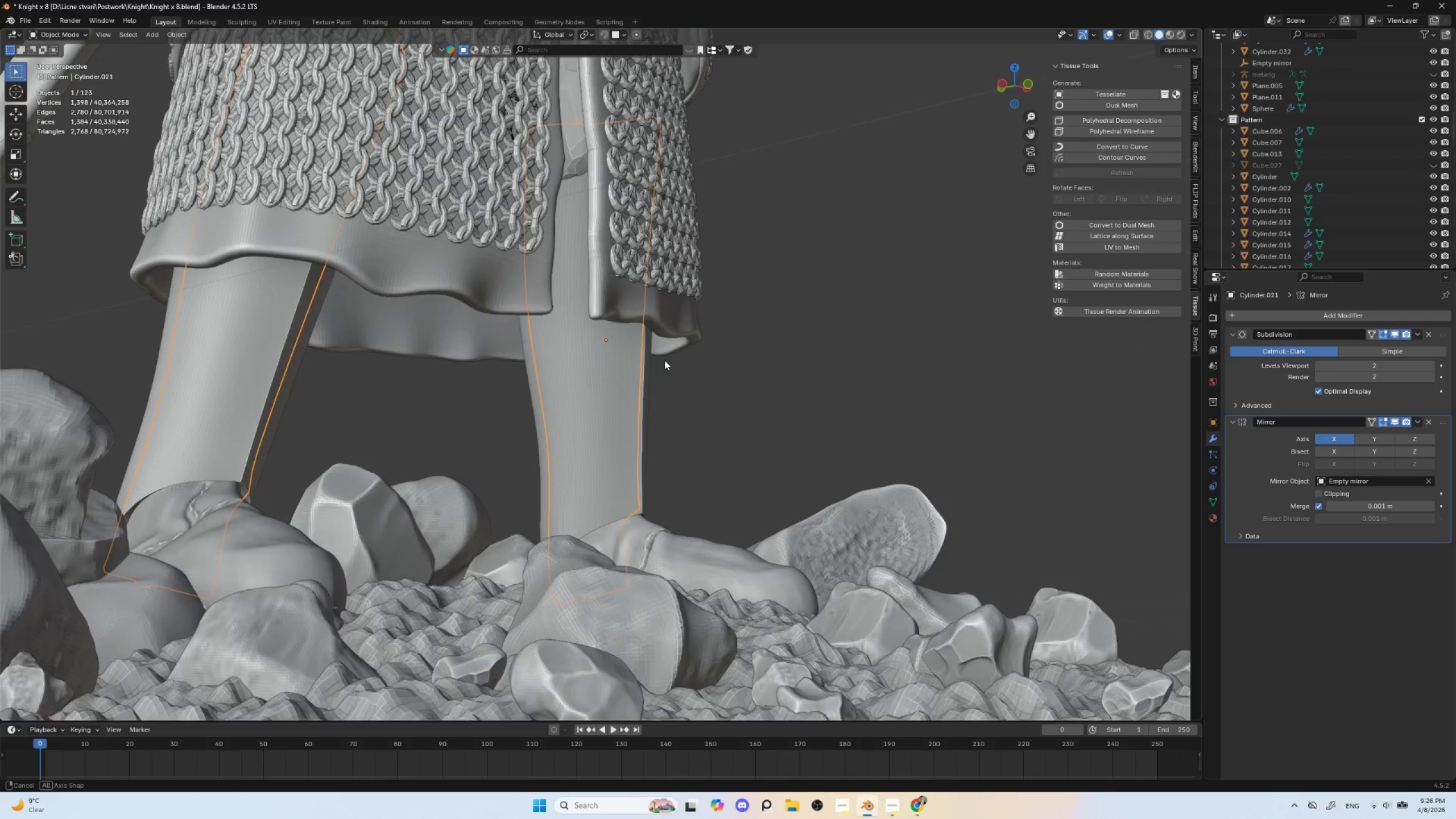 
hold_key(key=AltLeft, duration=0.39)
 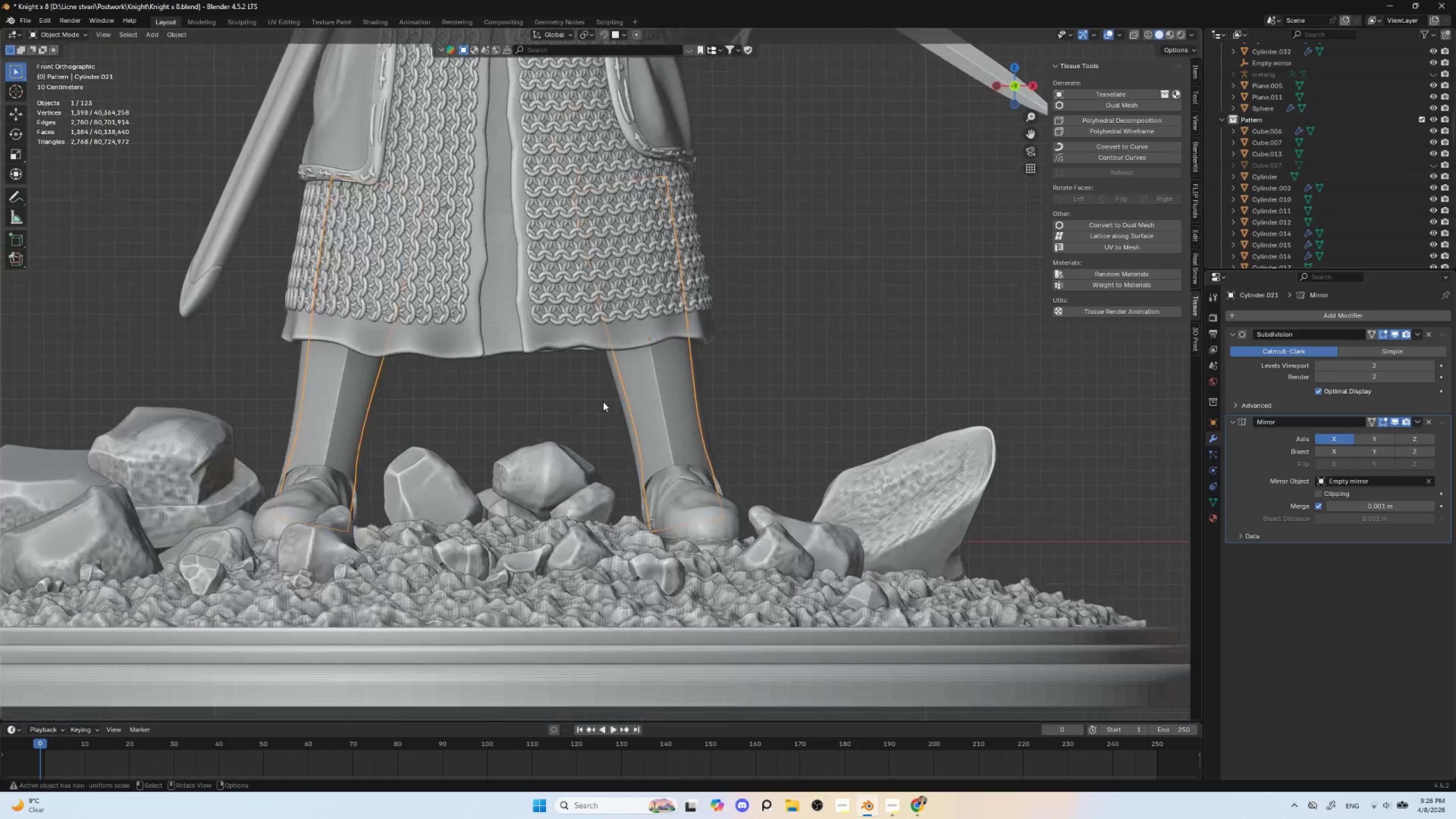 
scroll: coordinate [605, 404], scroll_direction: down, amount: 4.0
 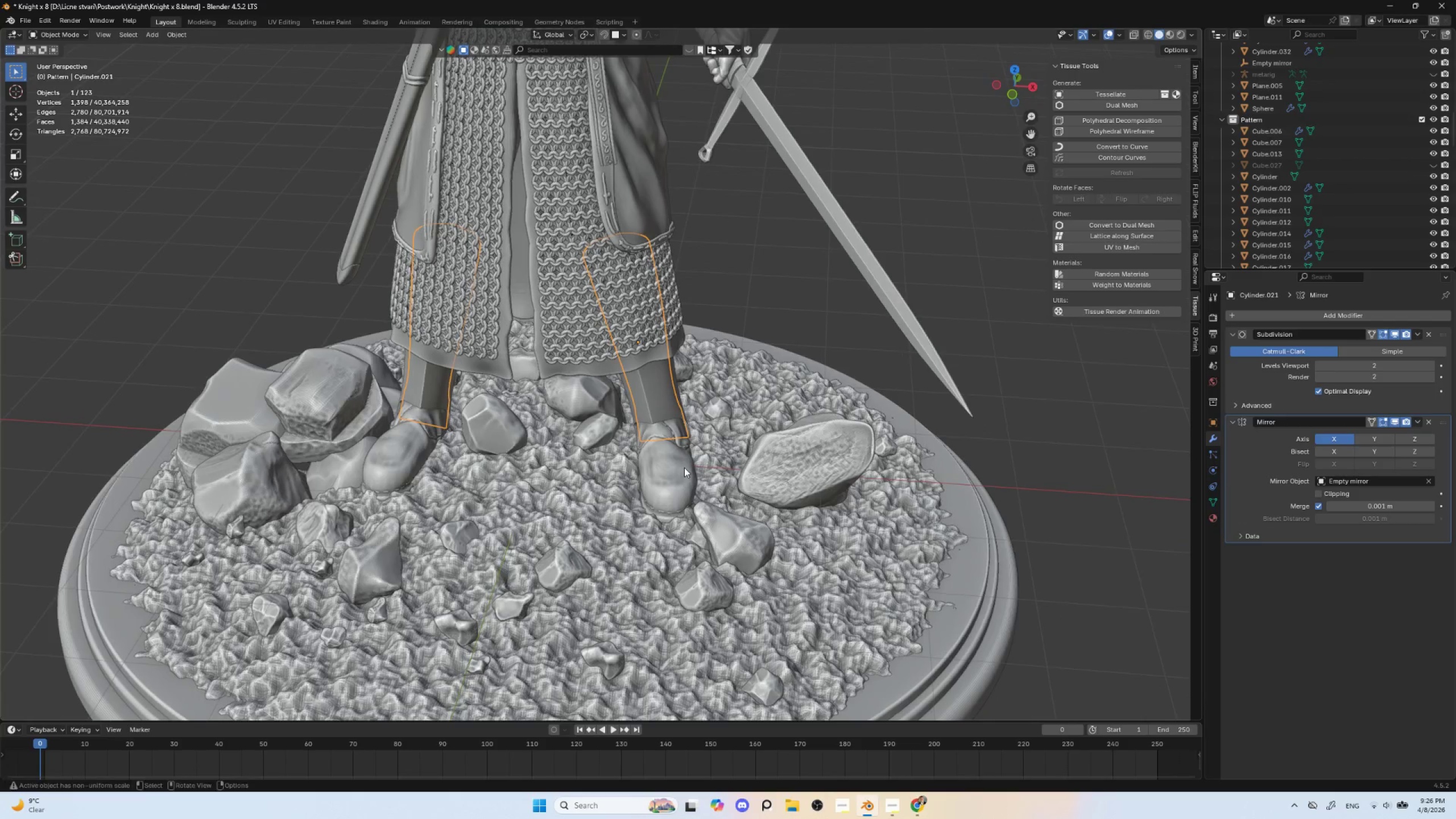 
scroll: coordinate [682, 468], scroll_direction: up, amount: 3.0
 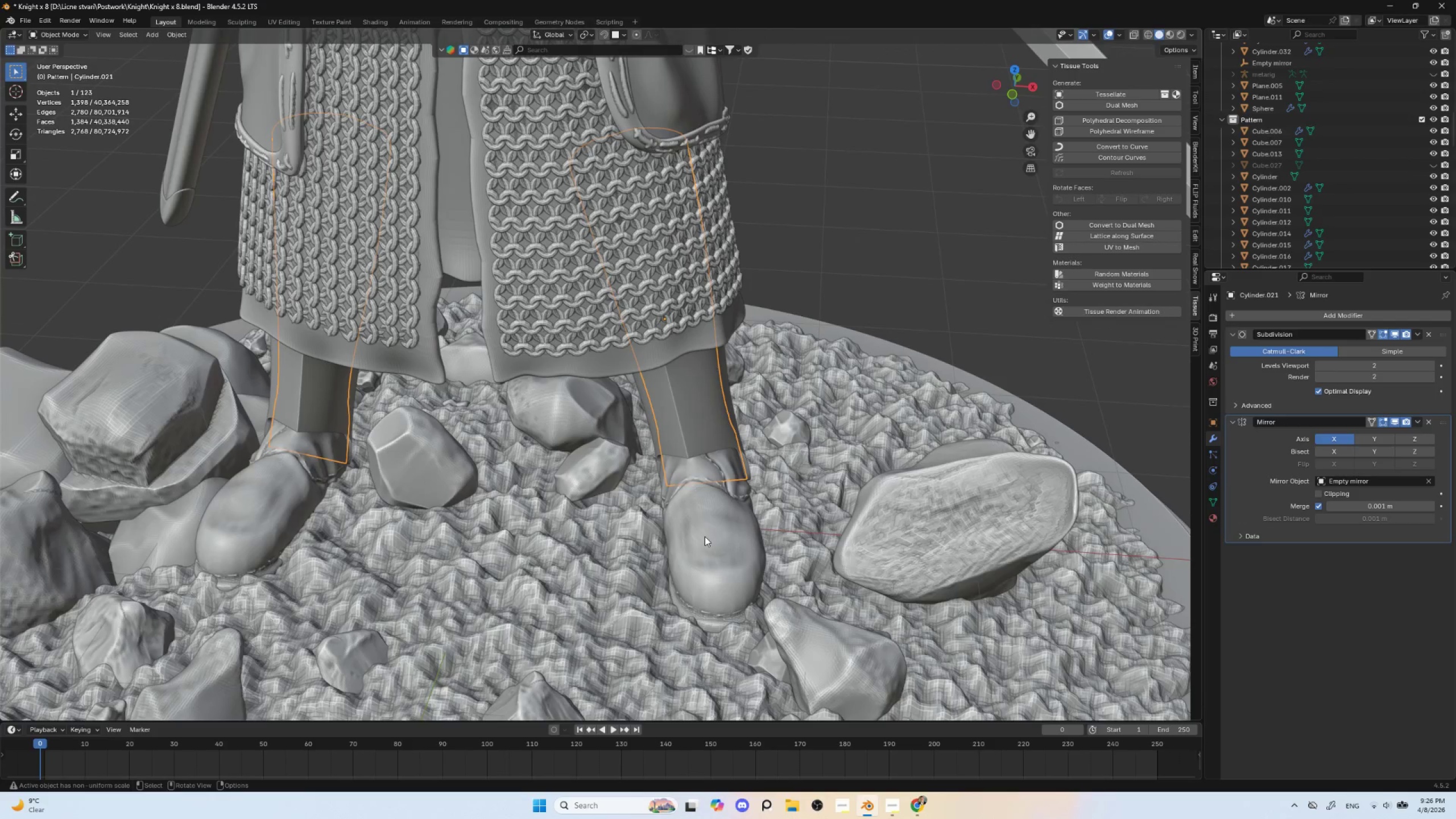 
left_click([705, 536])
 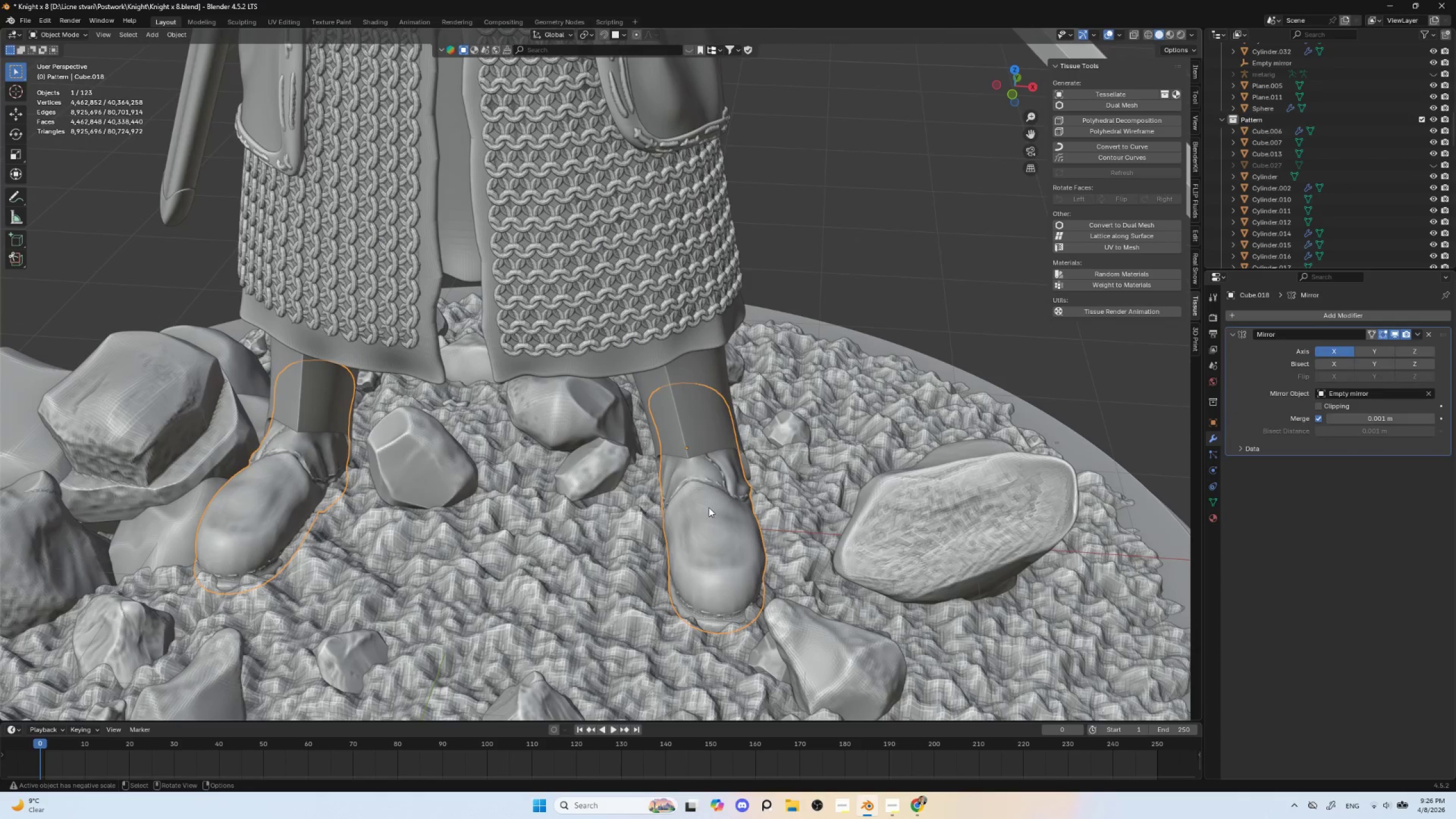 
hold_key(key=ShiftLeft, duration=0.61)
 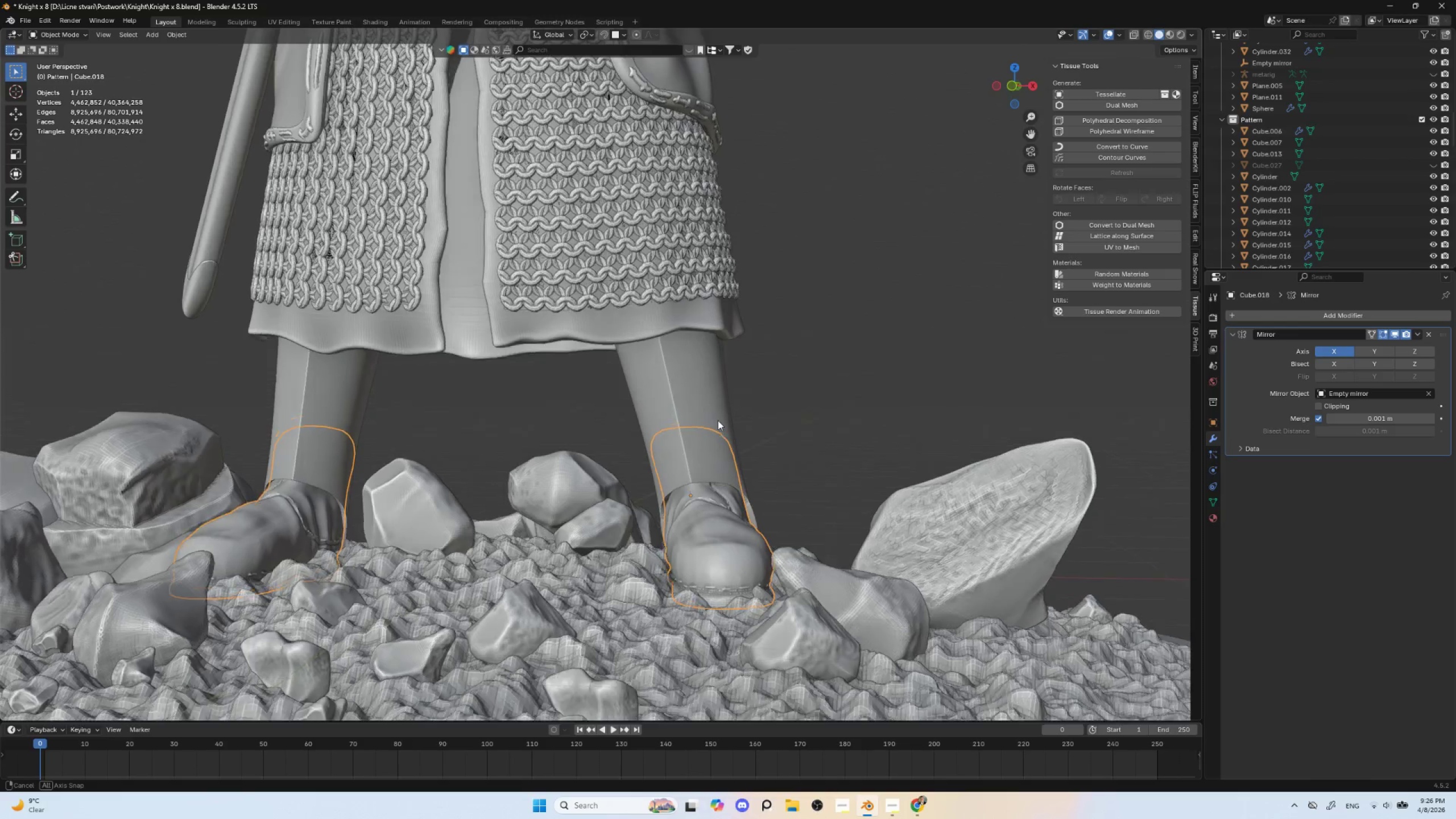 
hold_key(key=AltLeft, duration=0.34)
 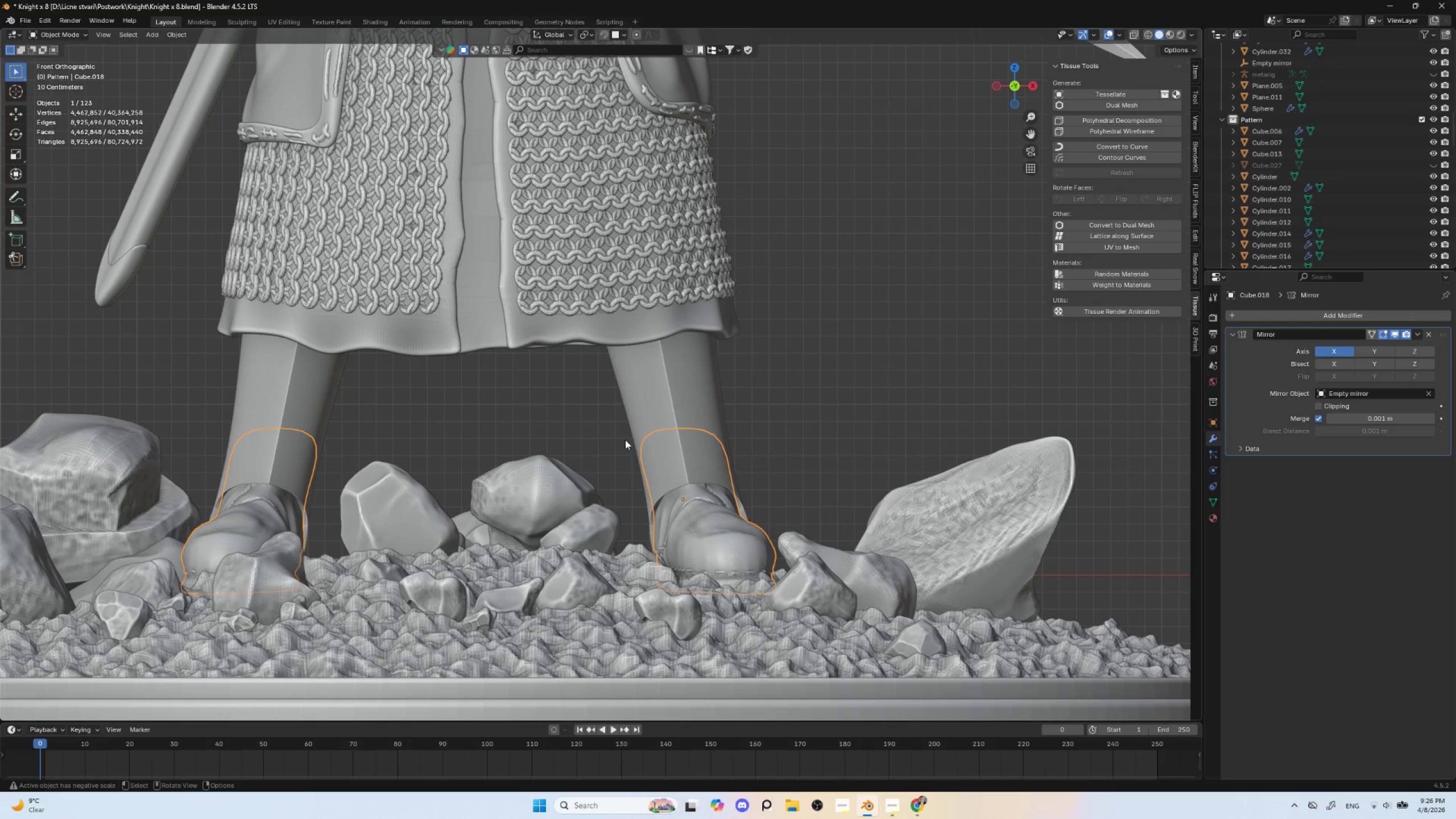 
left_click_drag(start_coordinate=[625, 440], to_coordinate=[763, 510])
 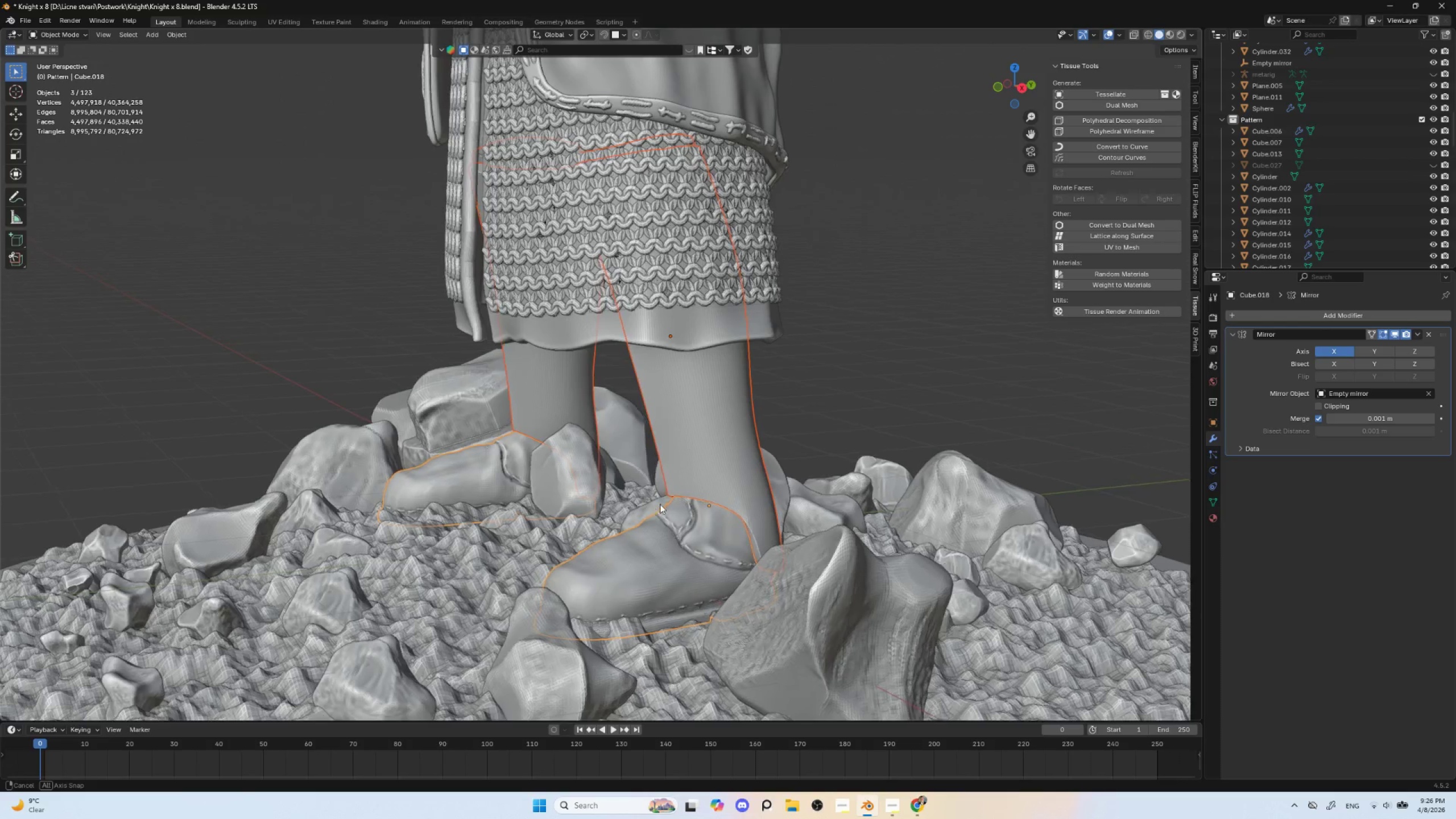 
hold_key(key=AltLeft, duration=0.39)
 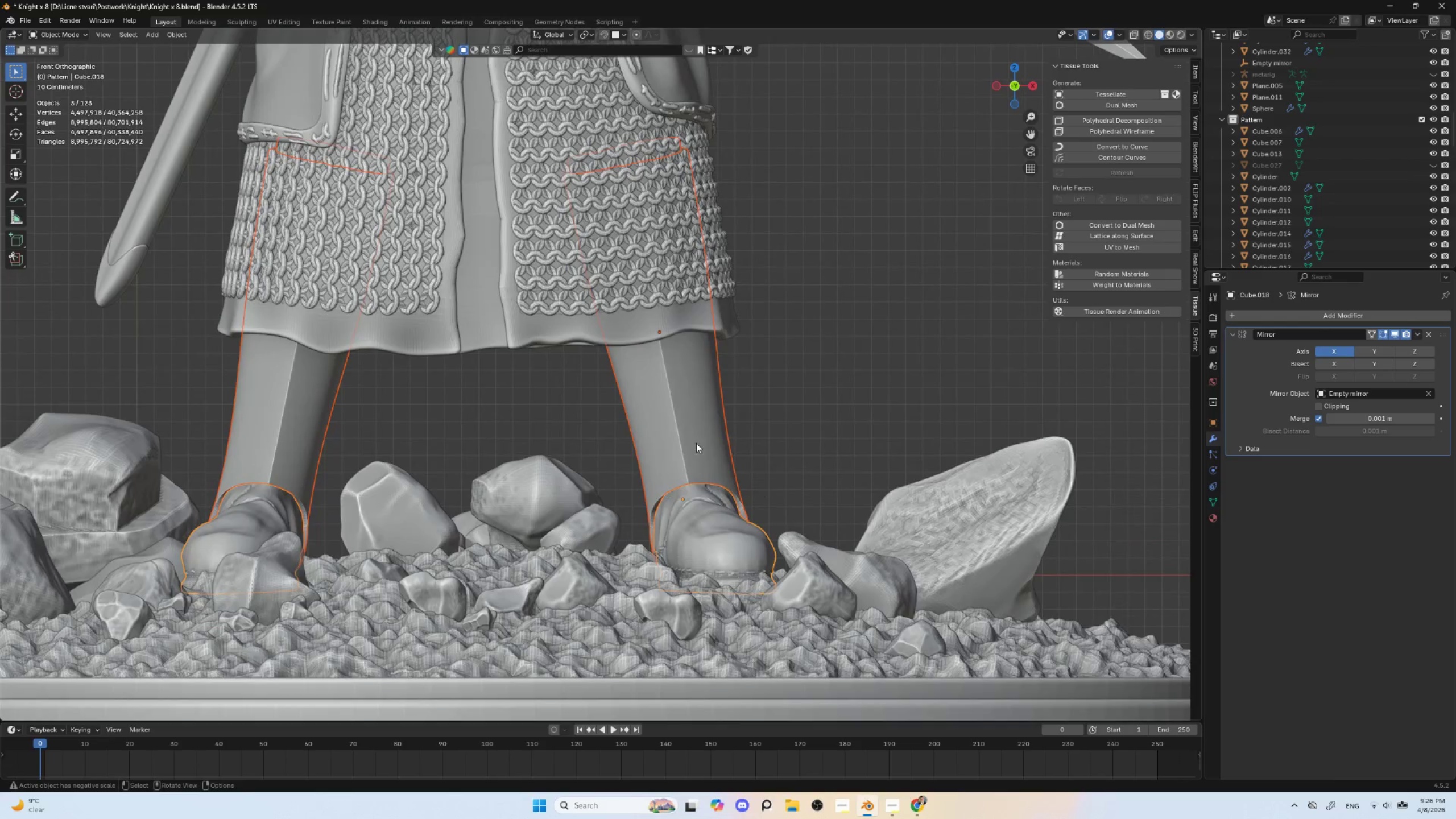 
key(Control+A)
 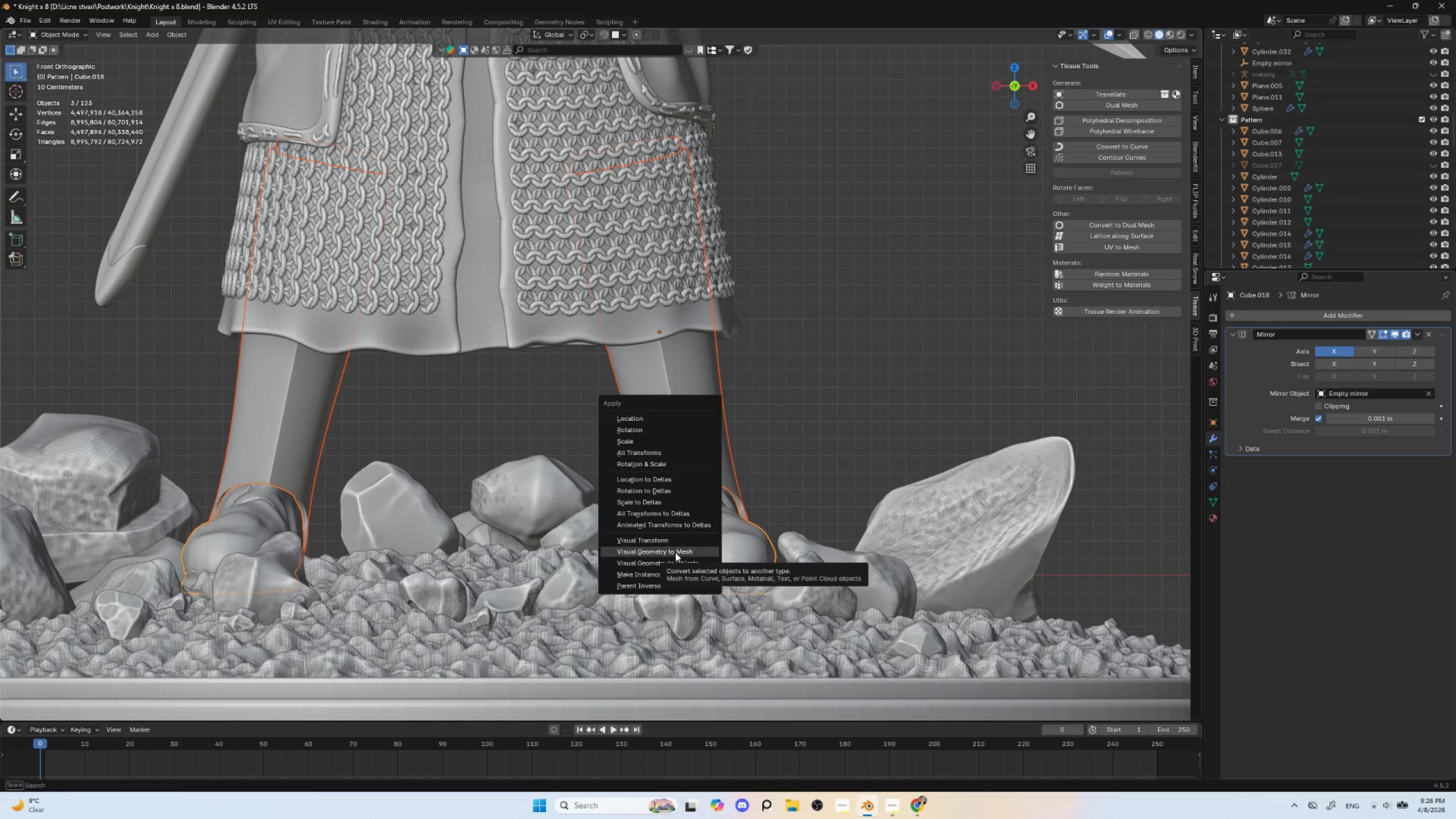 
left_click([675, 552])
 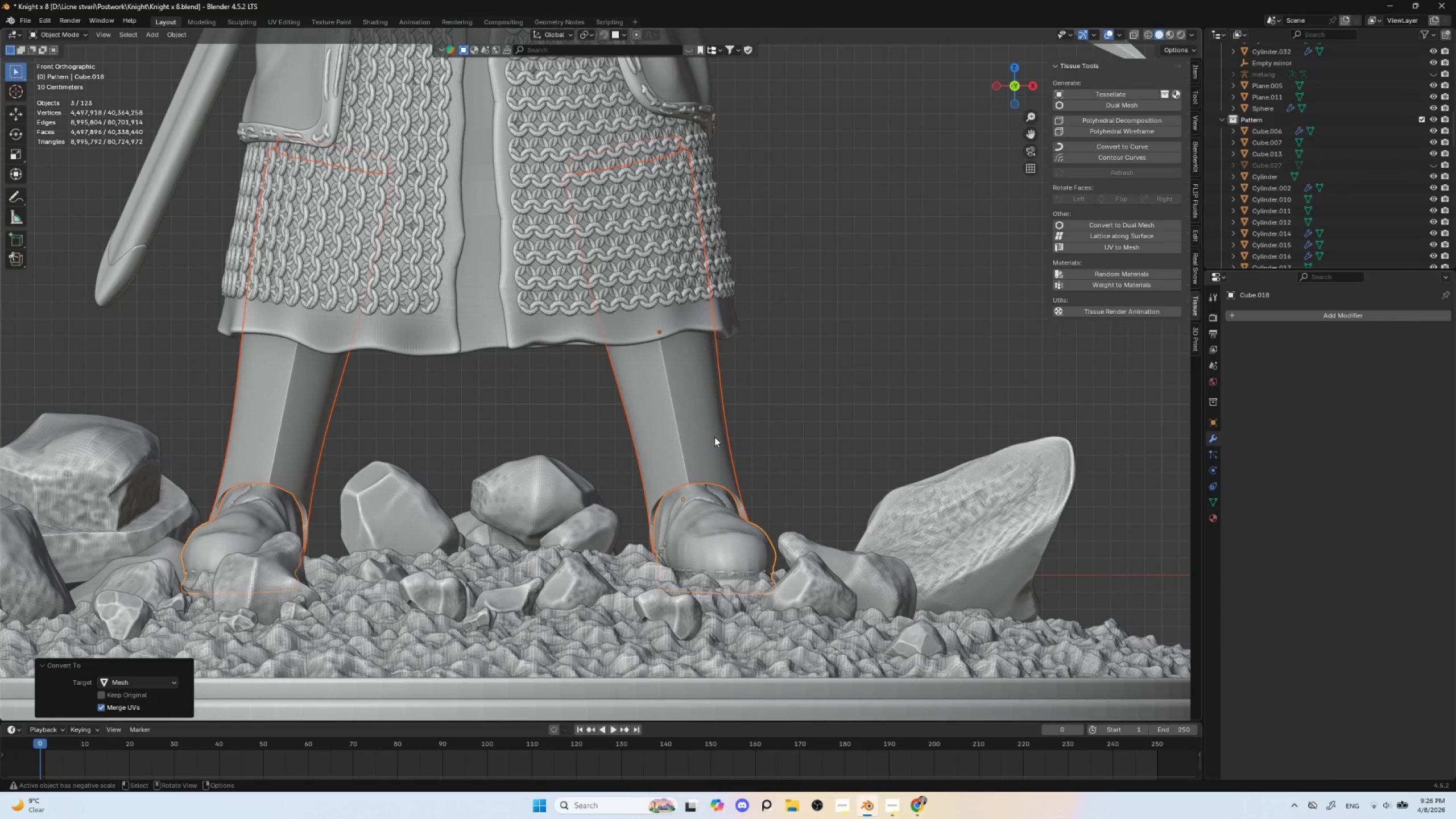 
key(Control+J)
 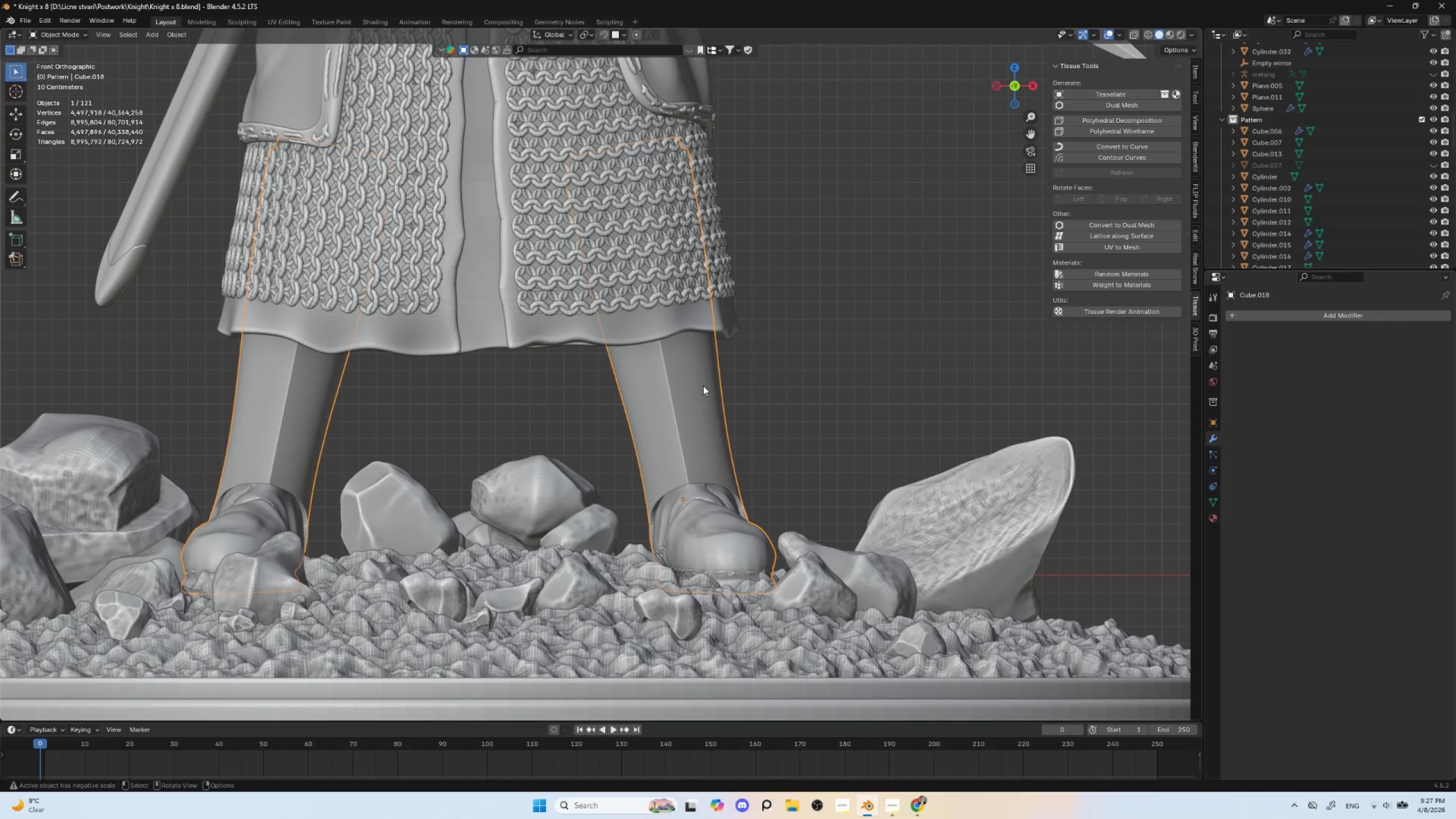 
scroll: coordinate [677, 368], scroll_direction: up, amount: 3.0
 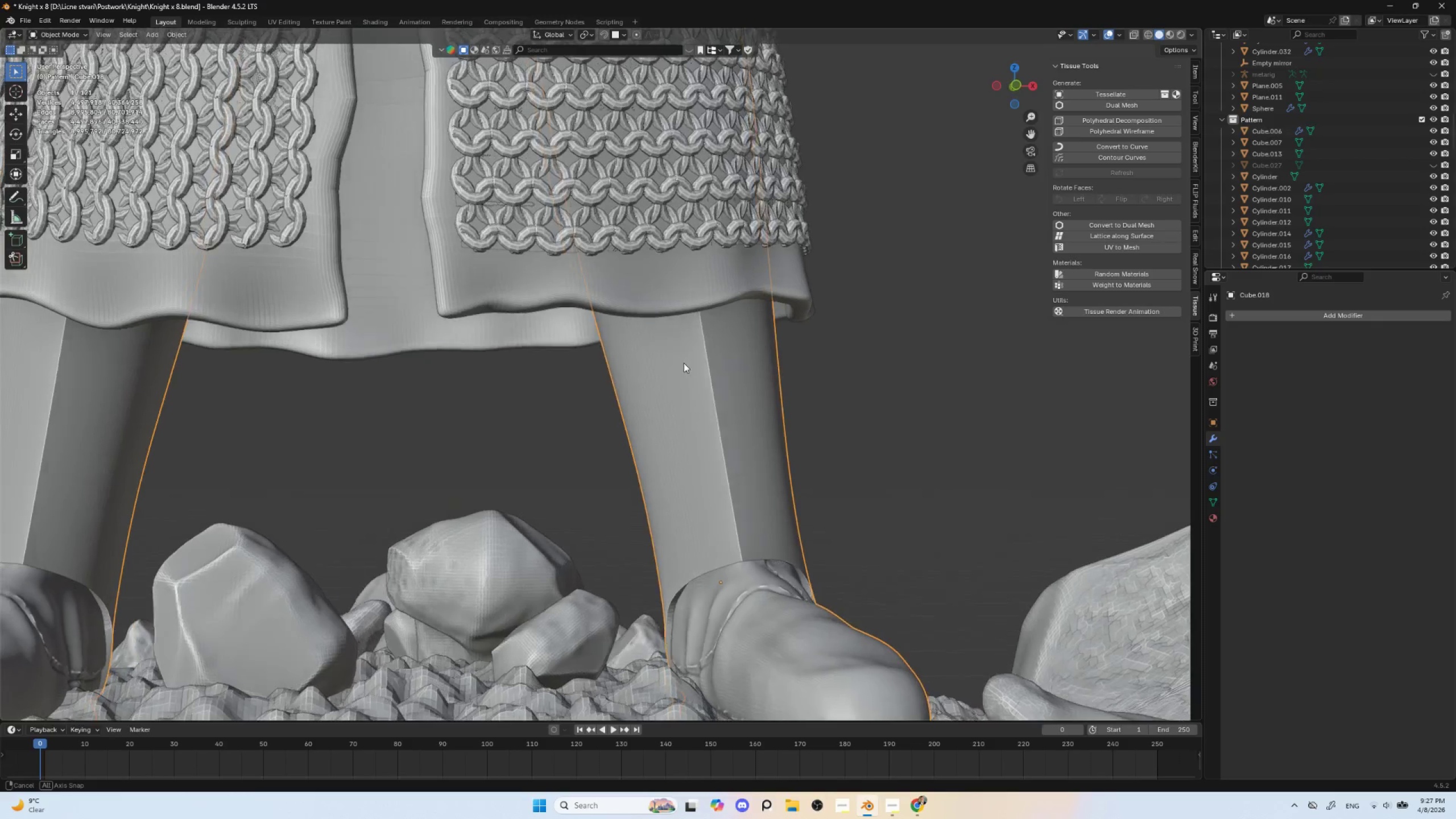 
scroll: coordinate [676, 367], scroll_direction: down, amount: 4.0
 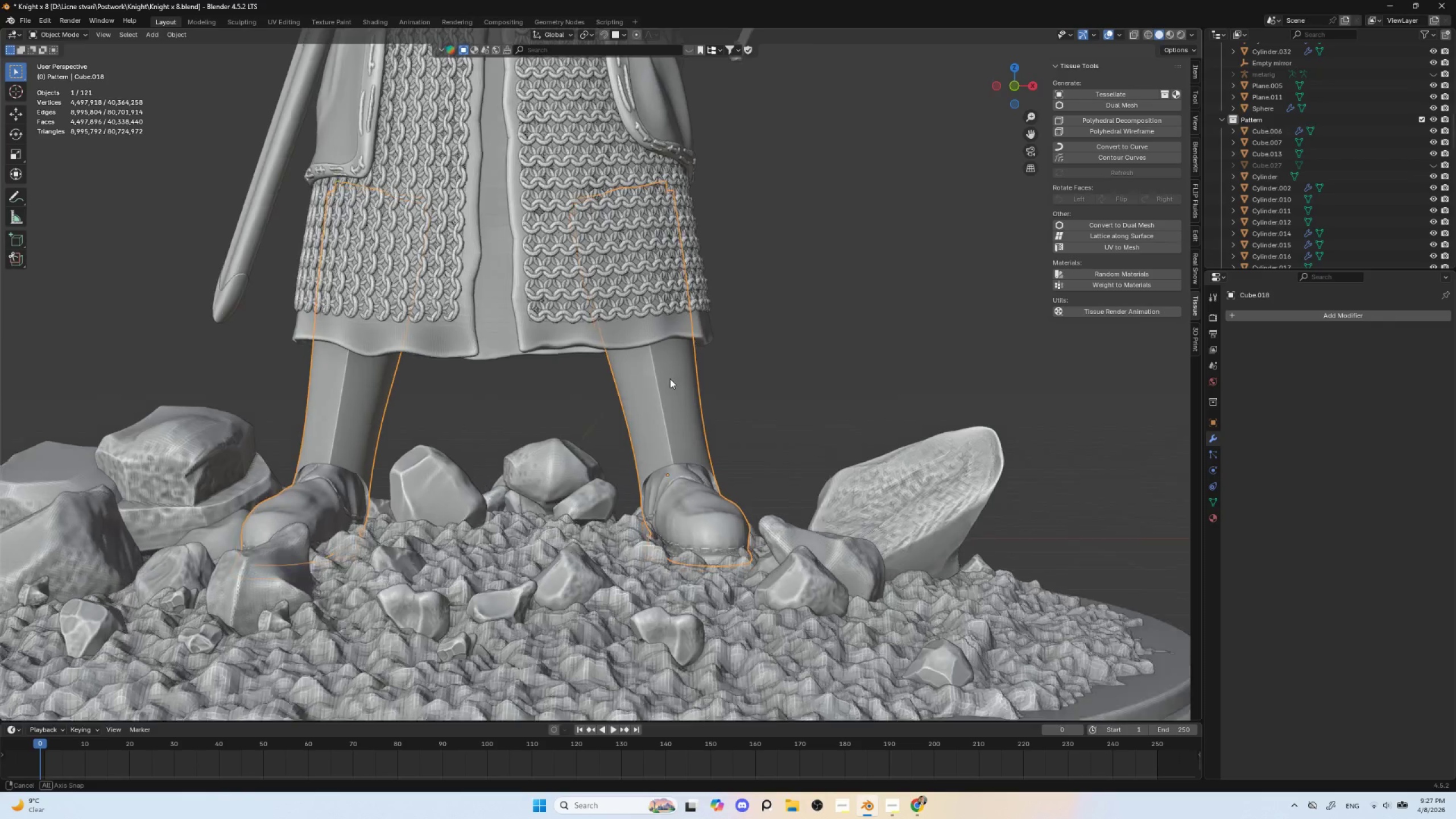 
hold_key(key=AltLeft, duration=0.34)
 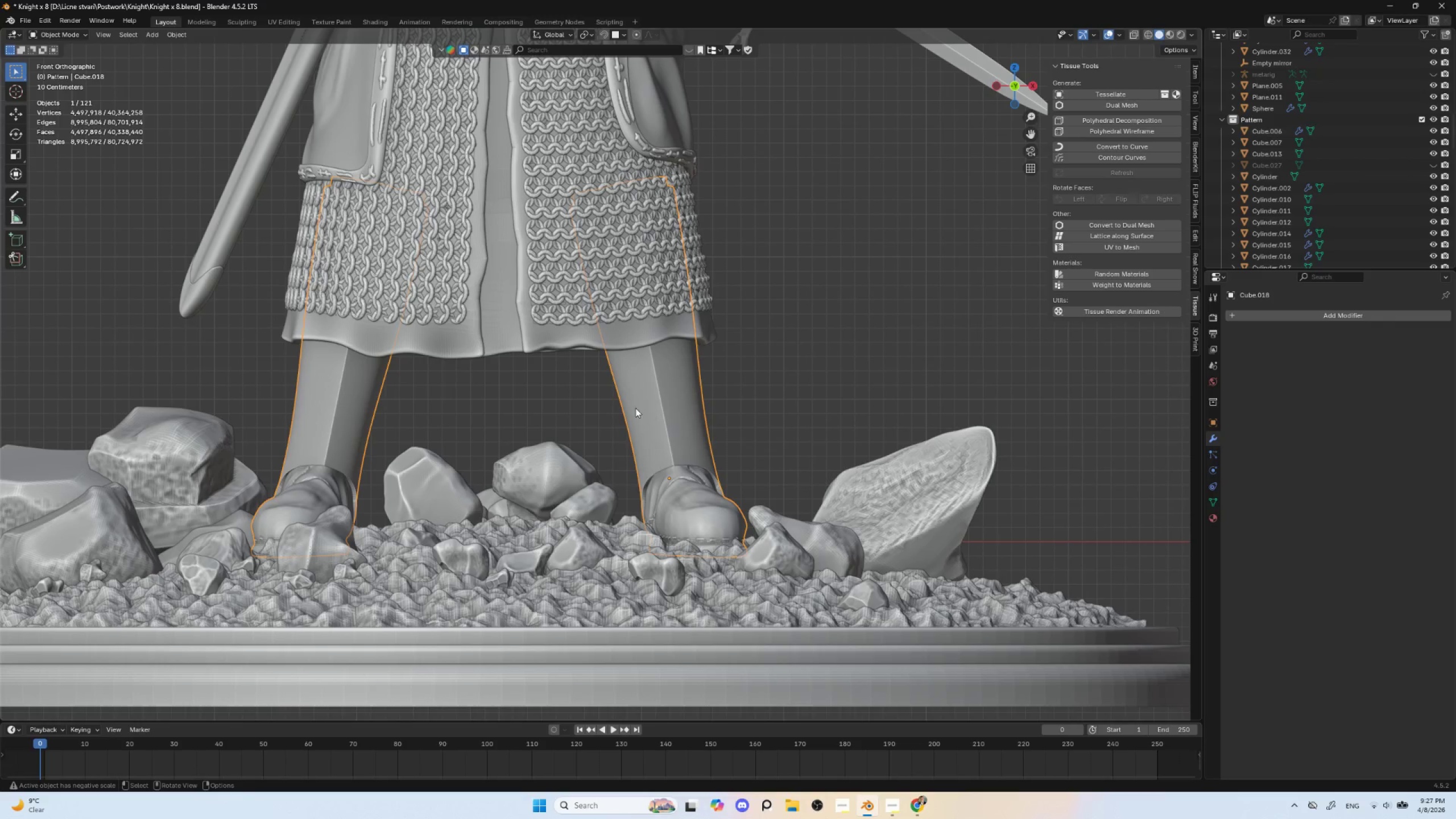 
scroll: coordinate [621, 424], scroll_direction: down, amount: 4.0
 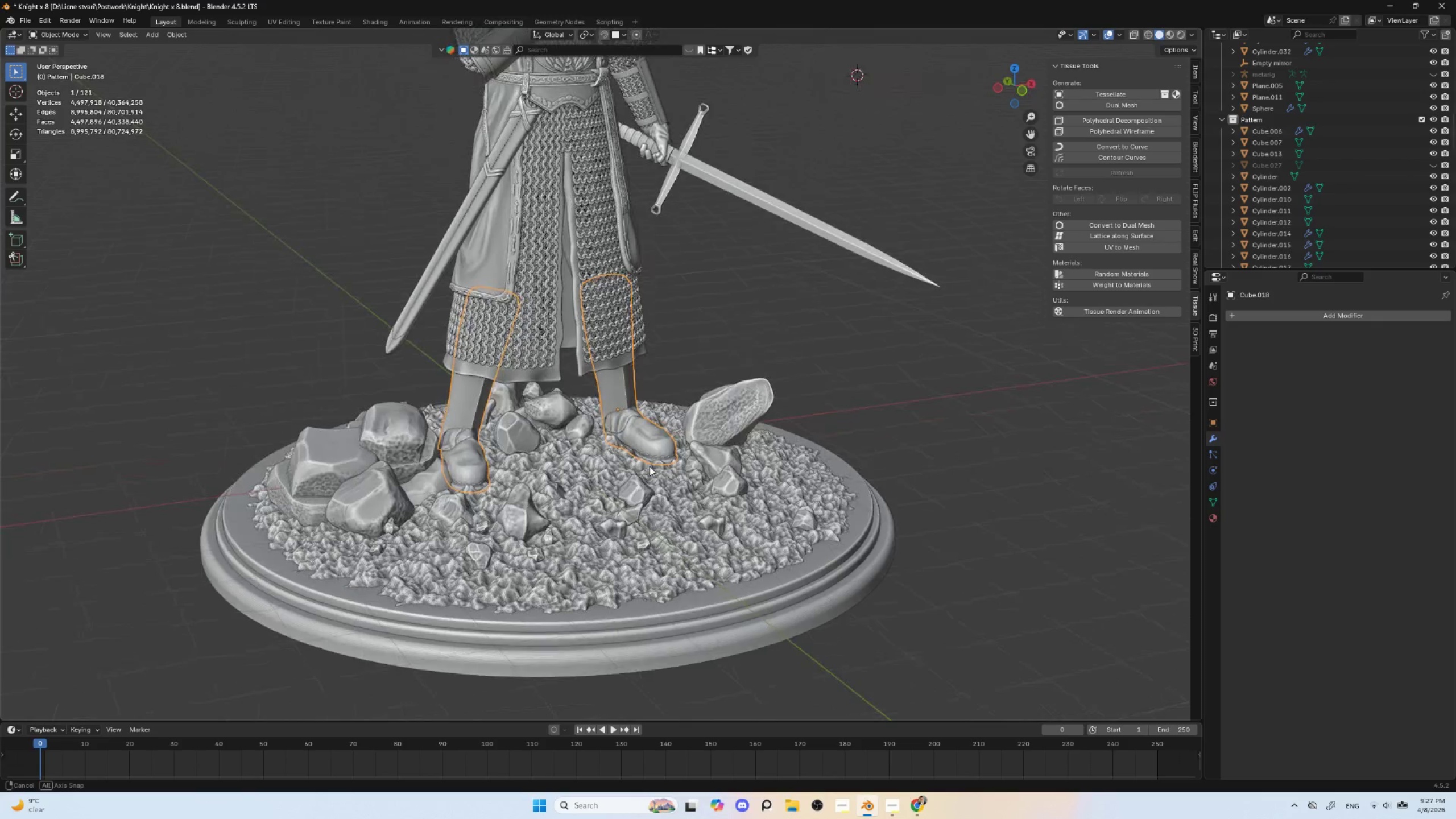 
scroll: coordinate [638, 467], scroll_direction: up, amount: 4.0
 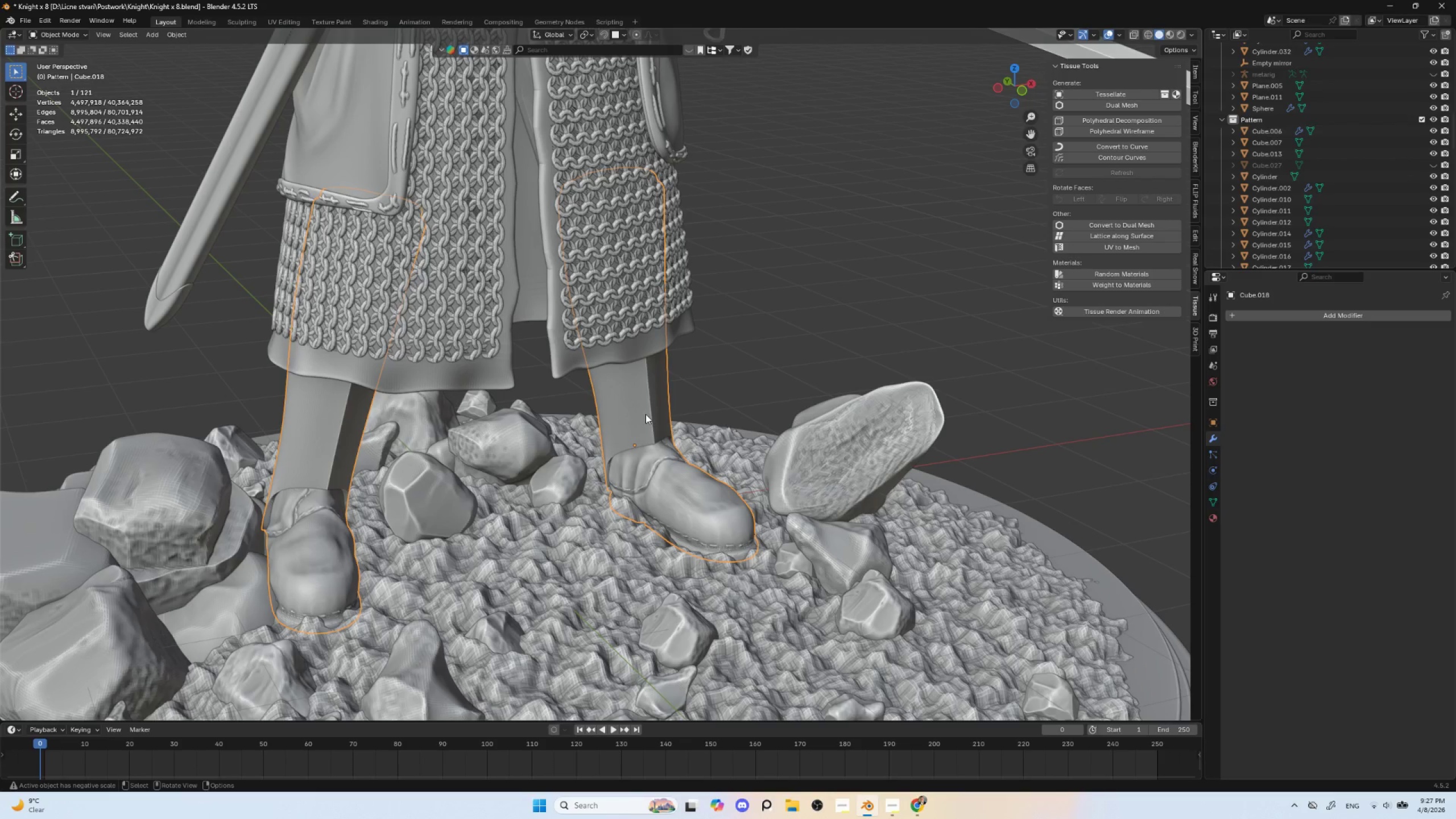 
wait(6.49)
 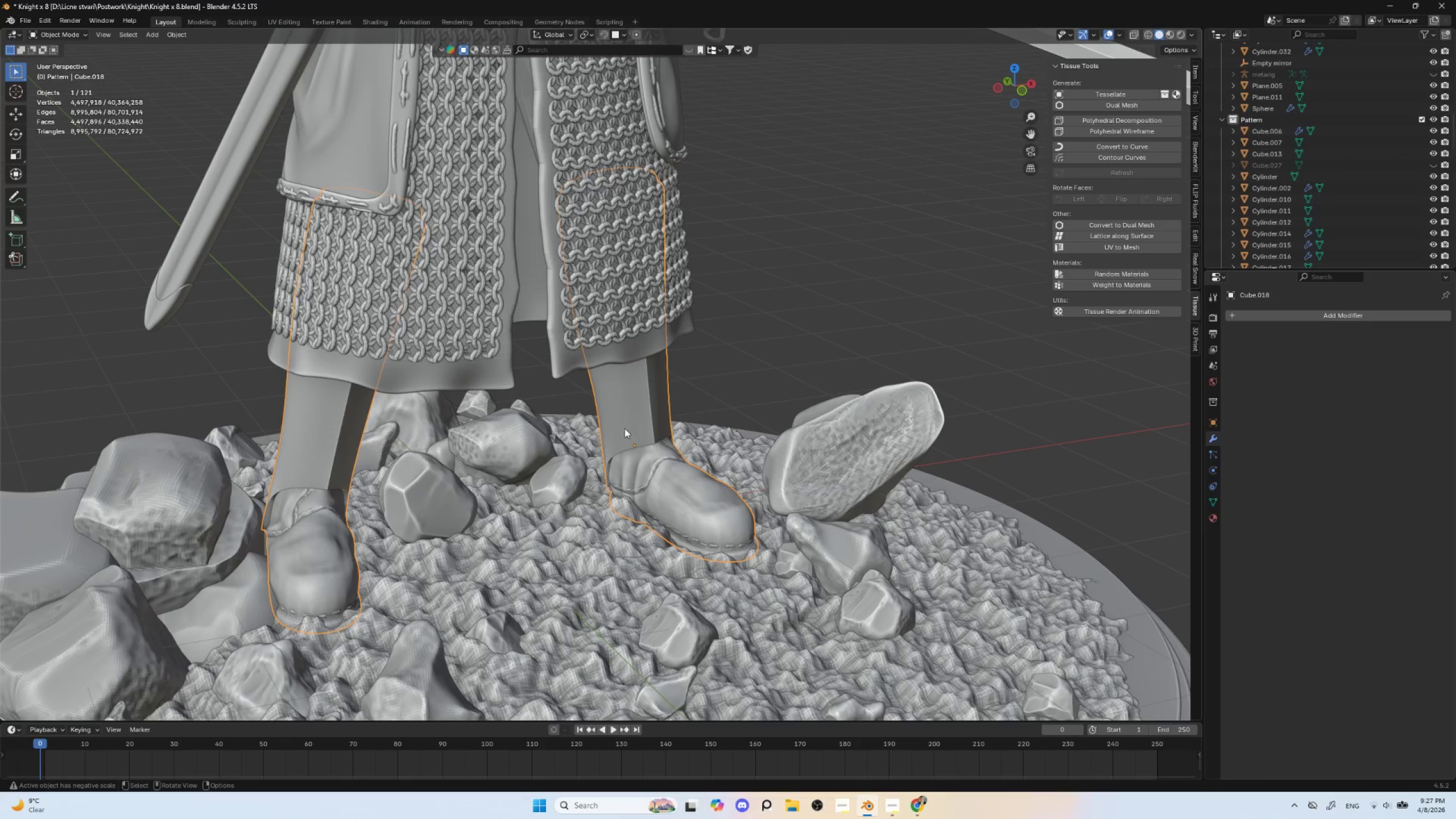 
key(Control+Tab)
 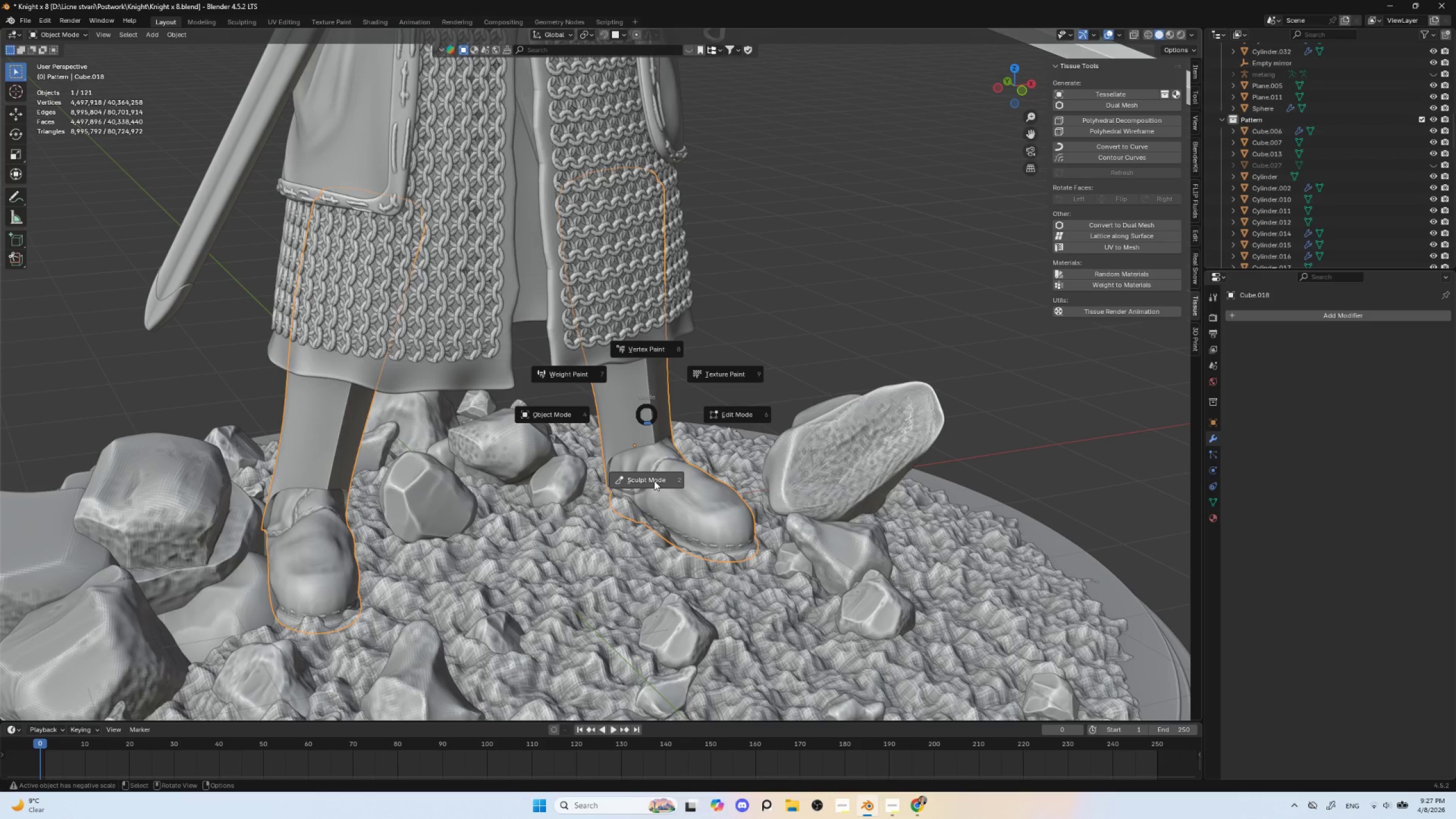 
left_click([654, 479])
 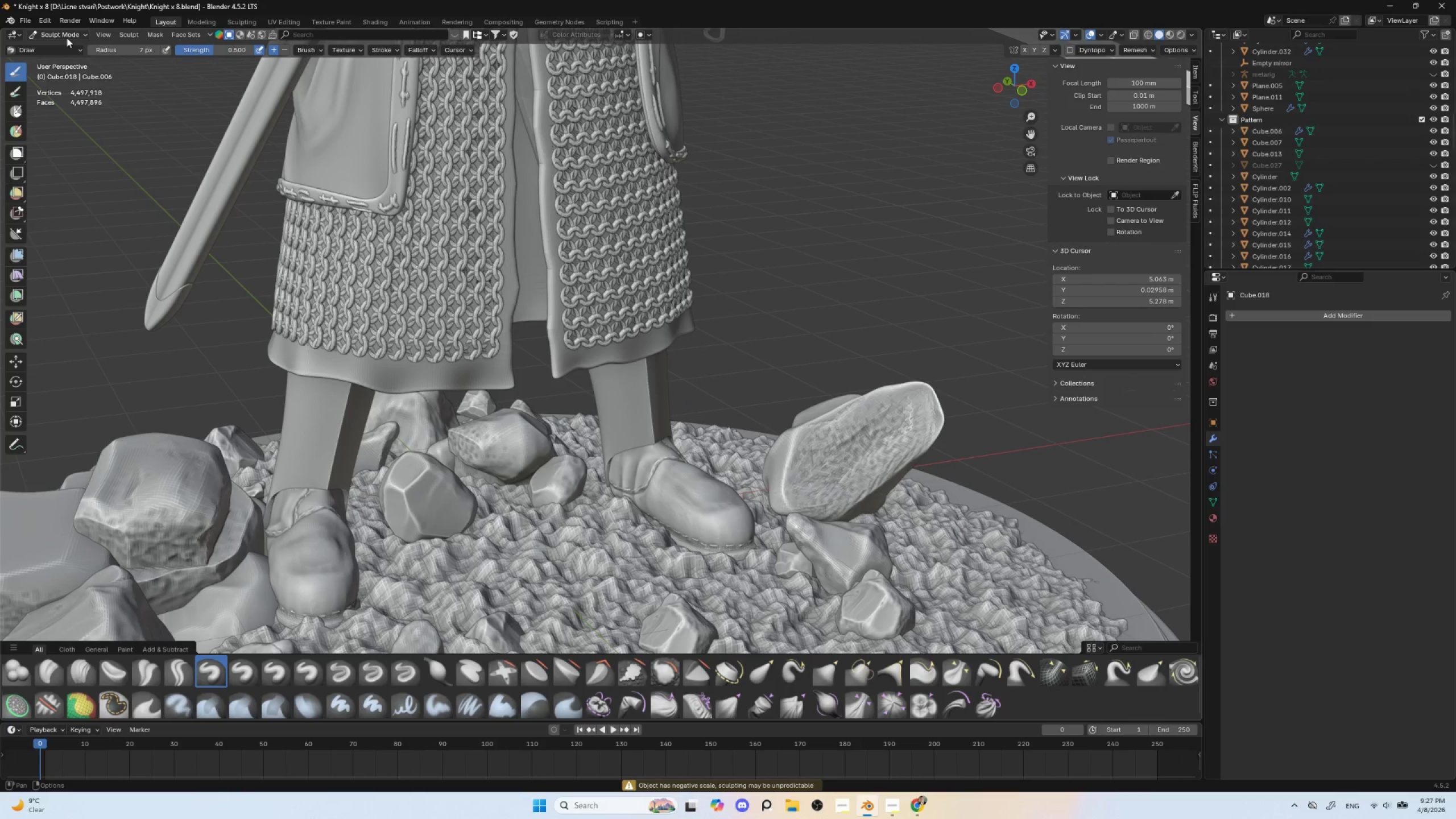 
double_click([65, 47])
 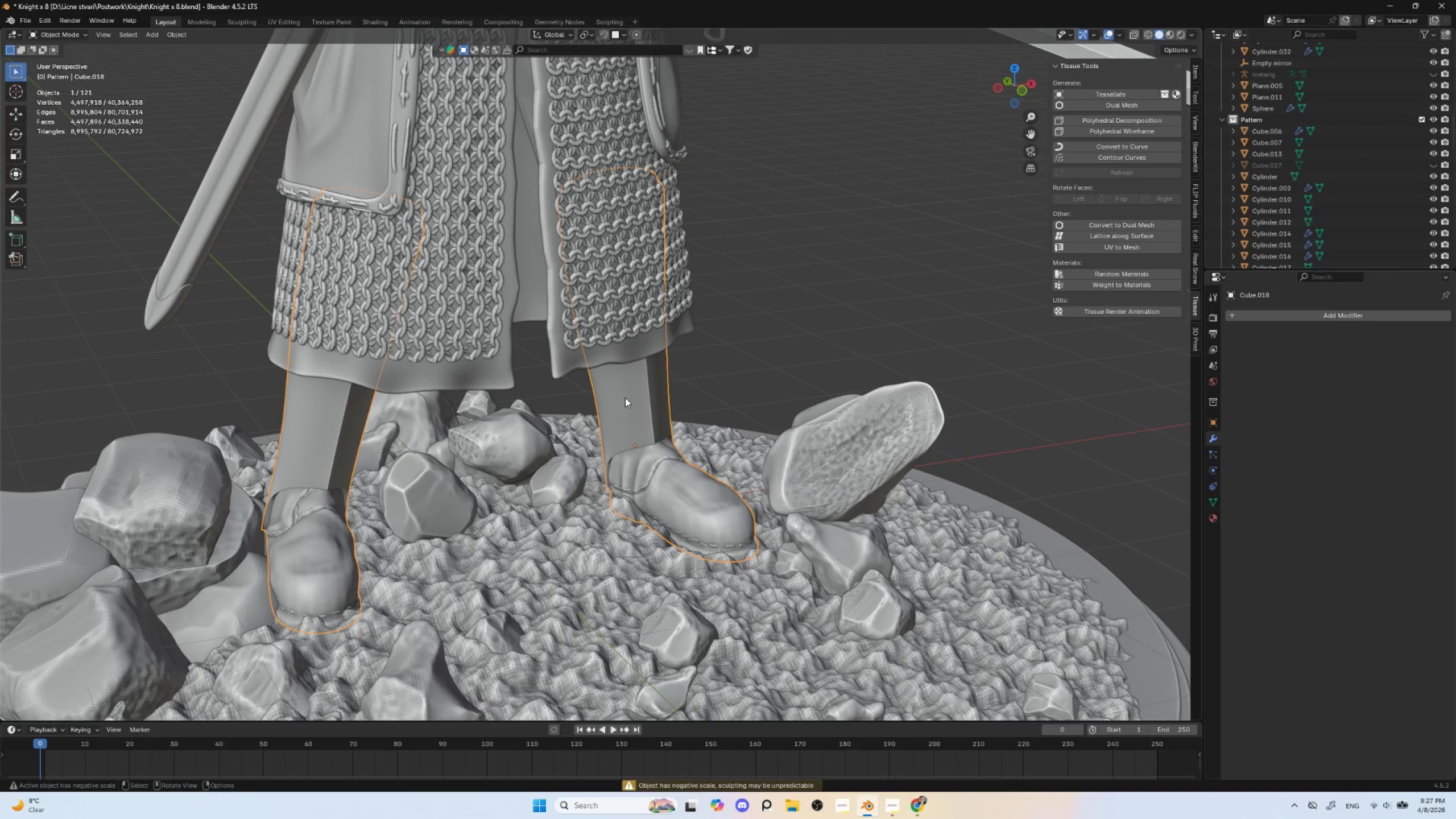 
key(Control+A)
 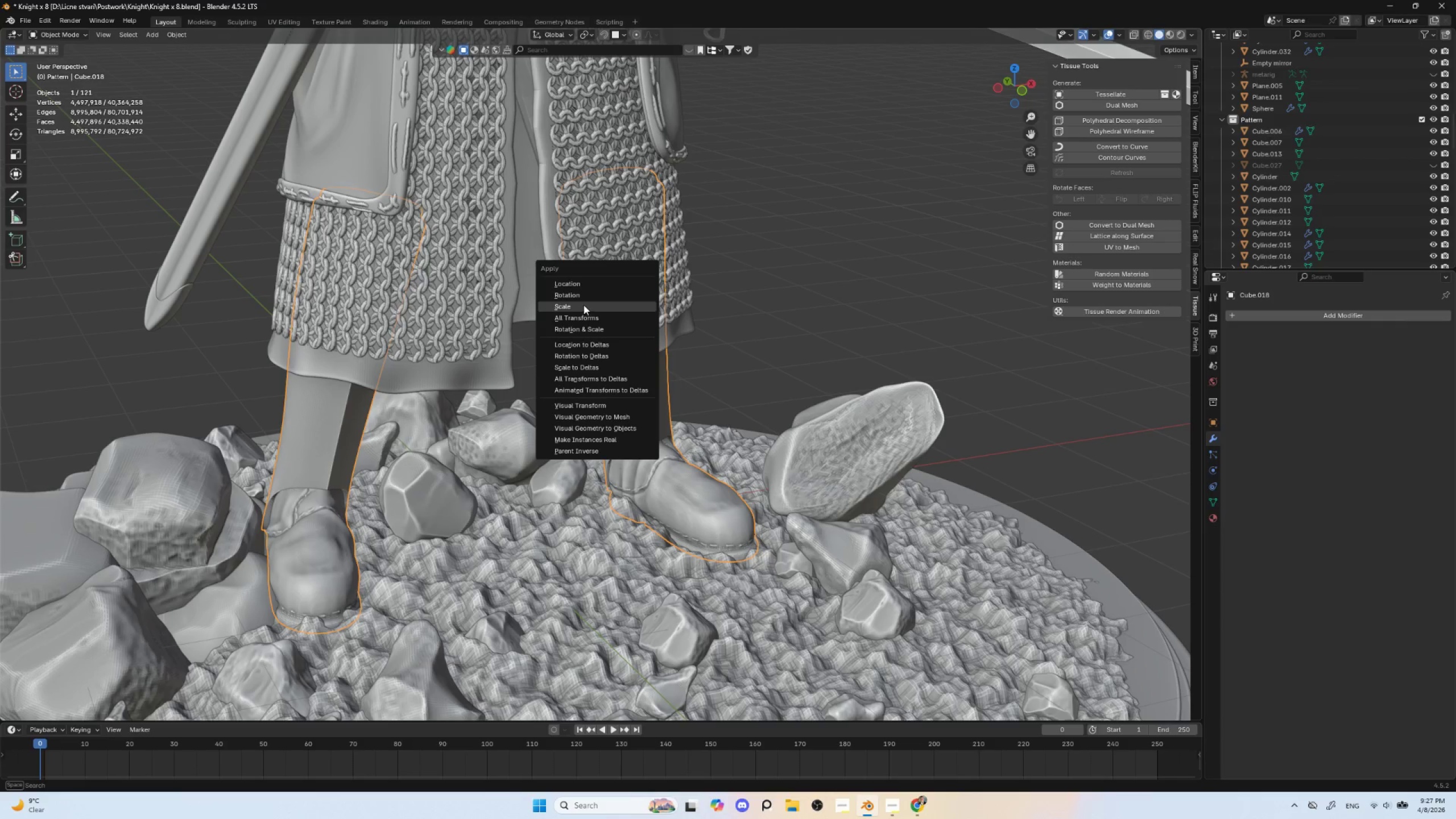 
left_click([584, 305])
 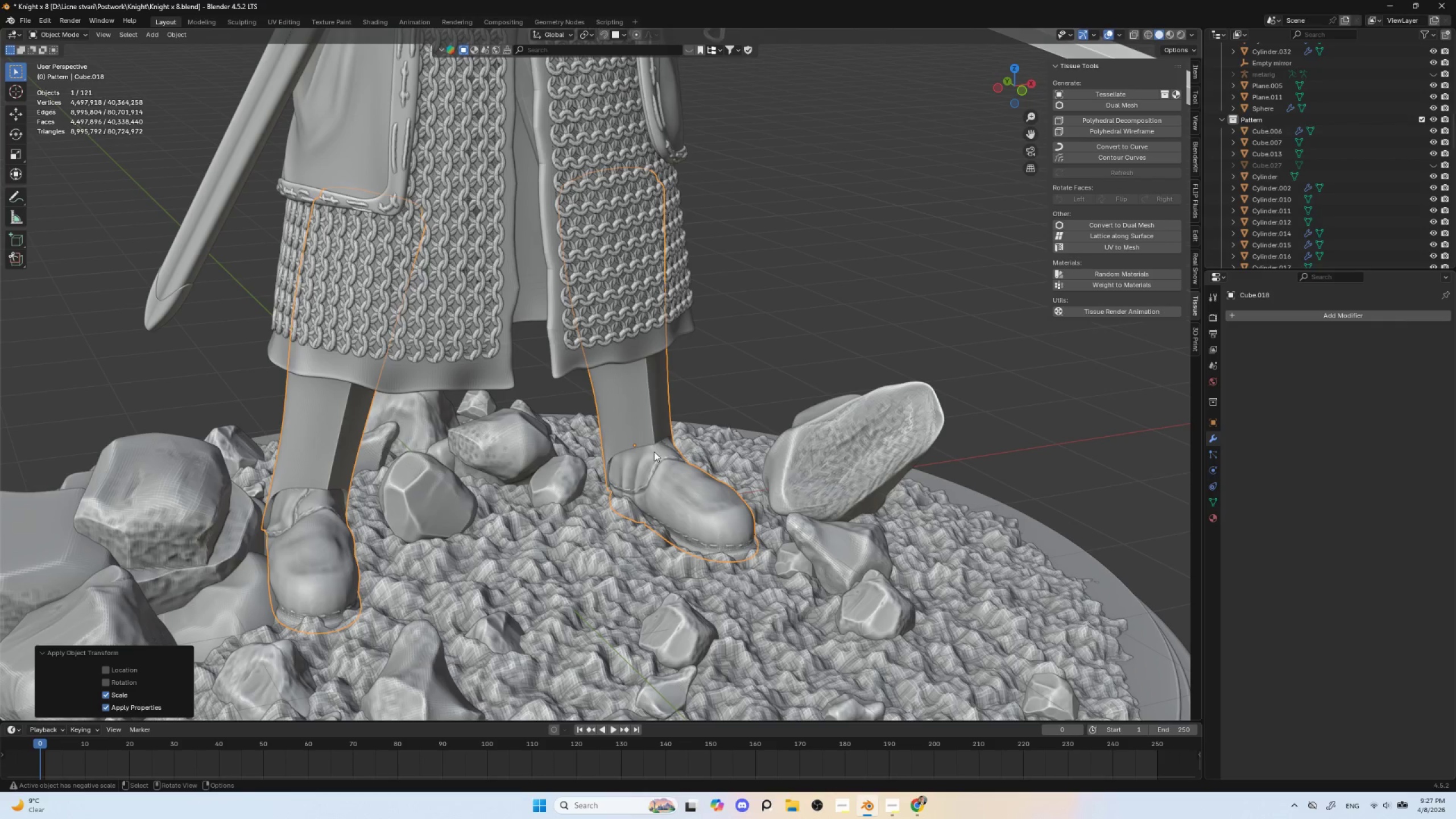 
key(Control+Tab)
 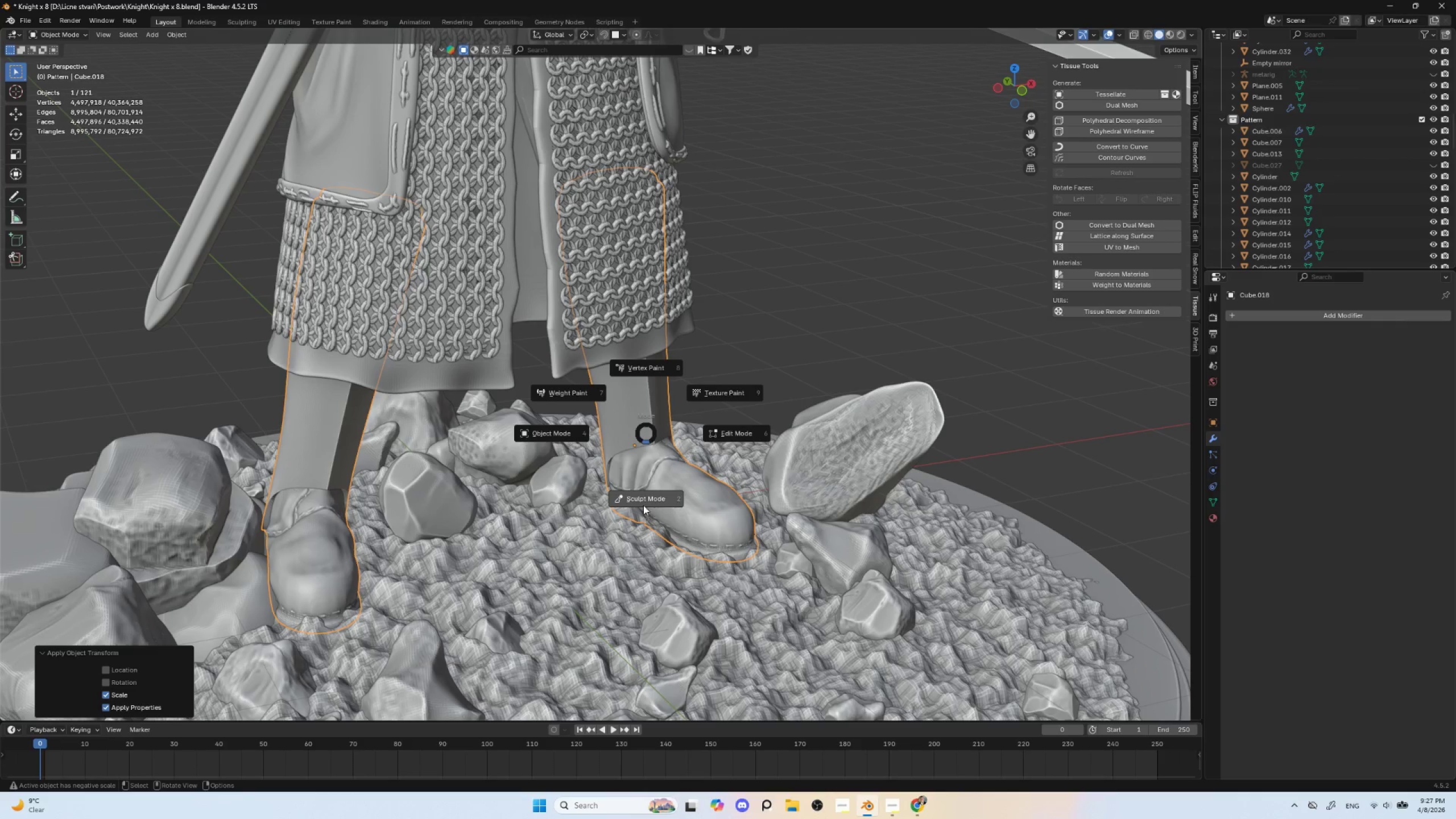 
left_click([643, 499])
 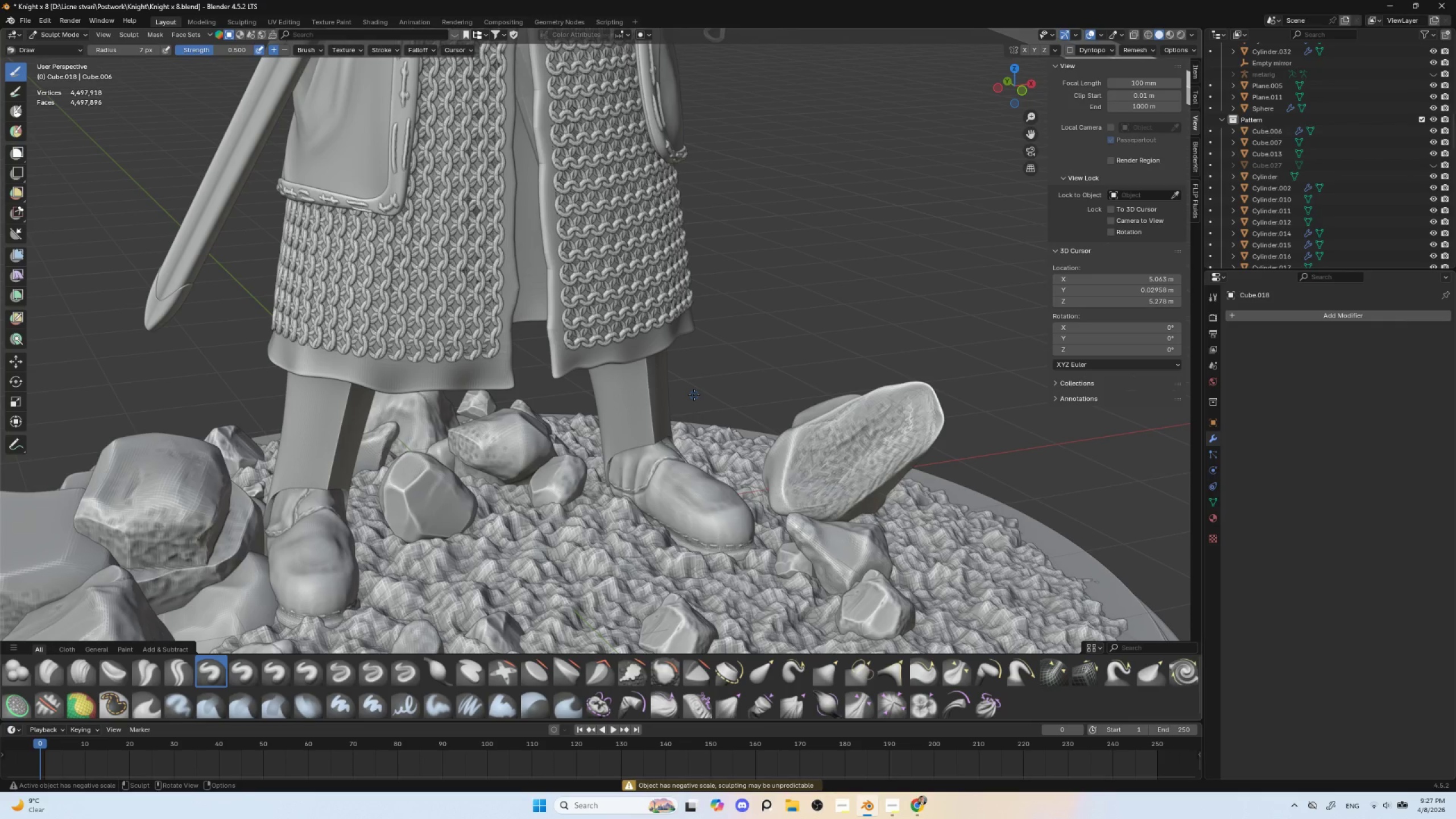 
key(R)
 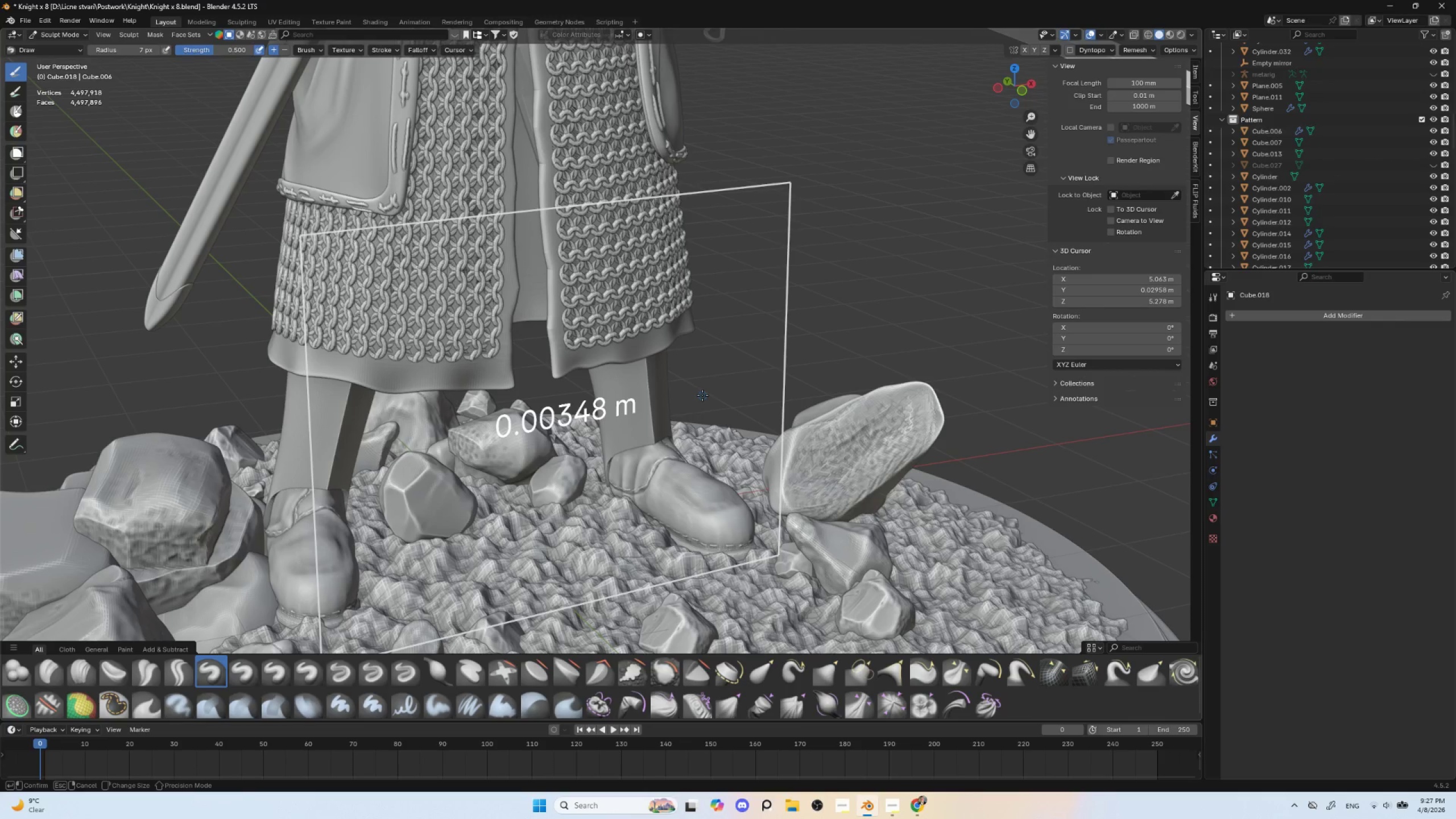 
left_click([702, 395])
 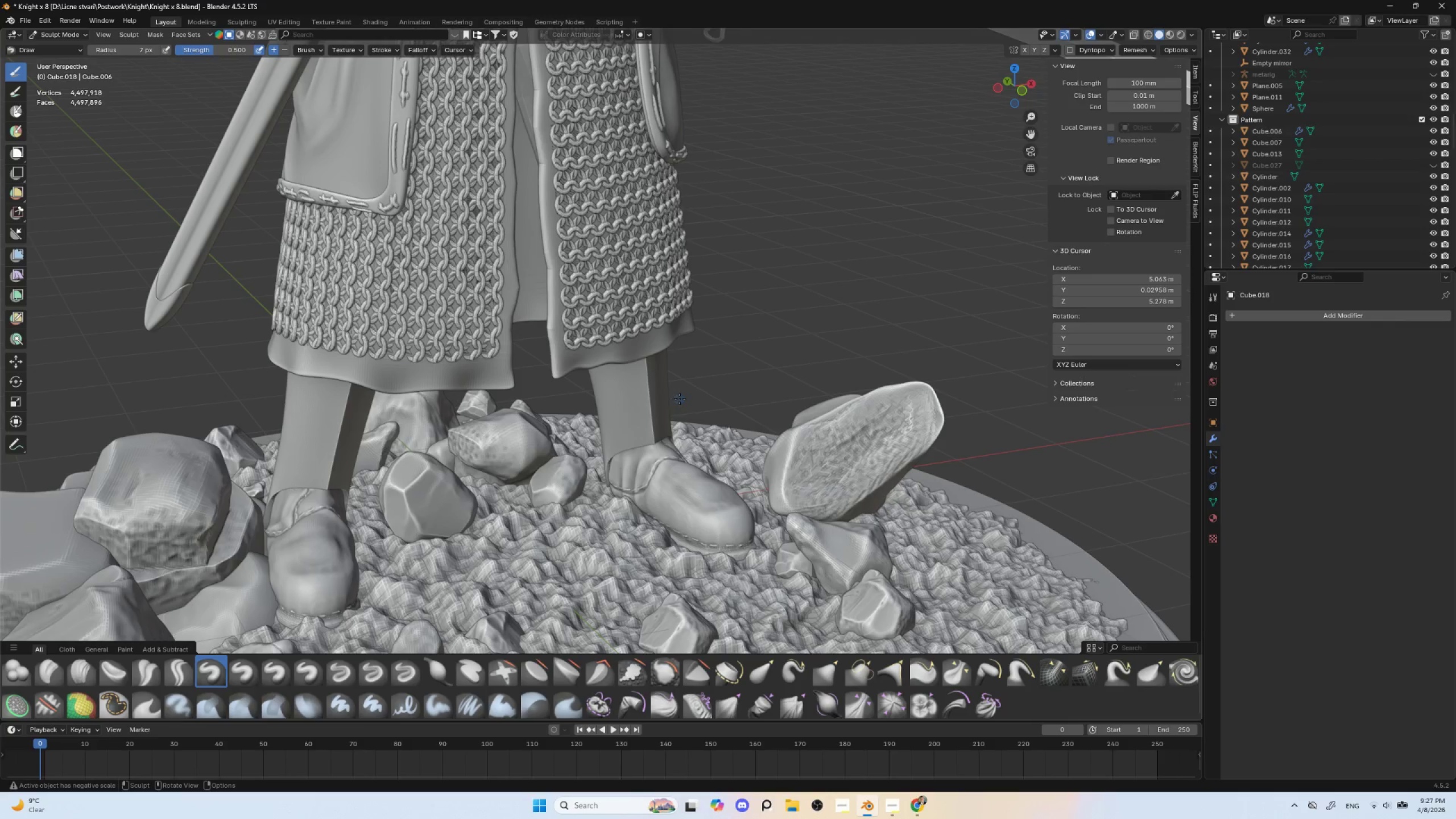 
key(Control+R)
 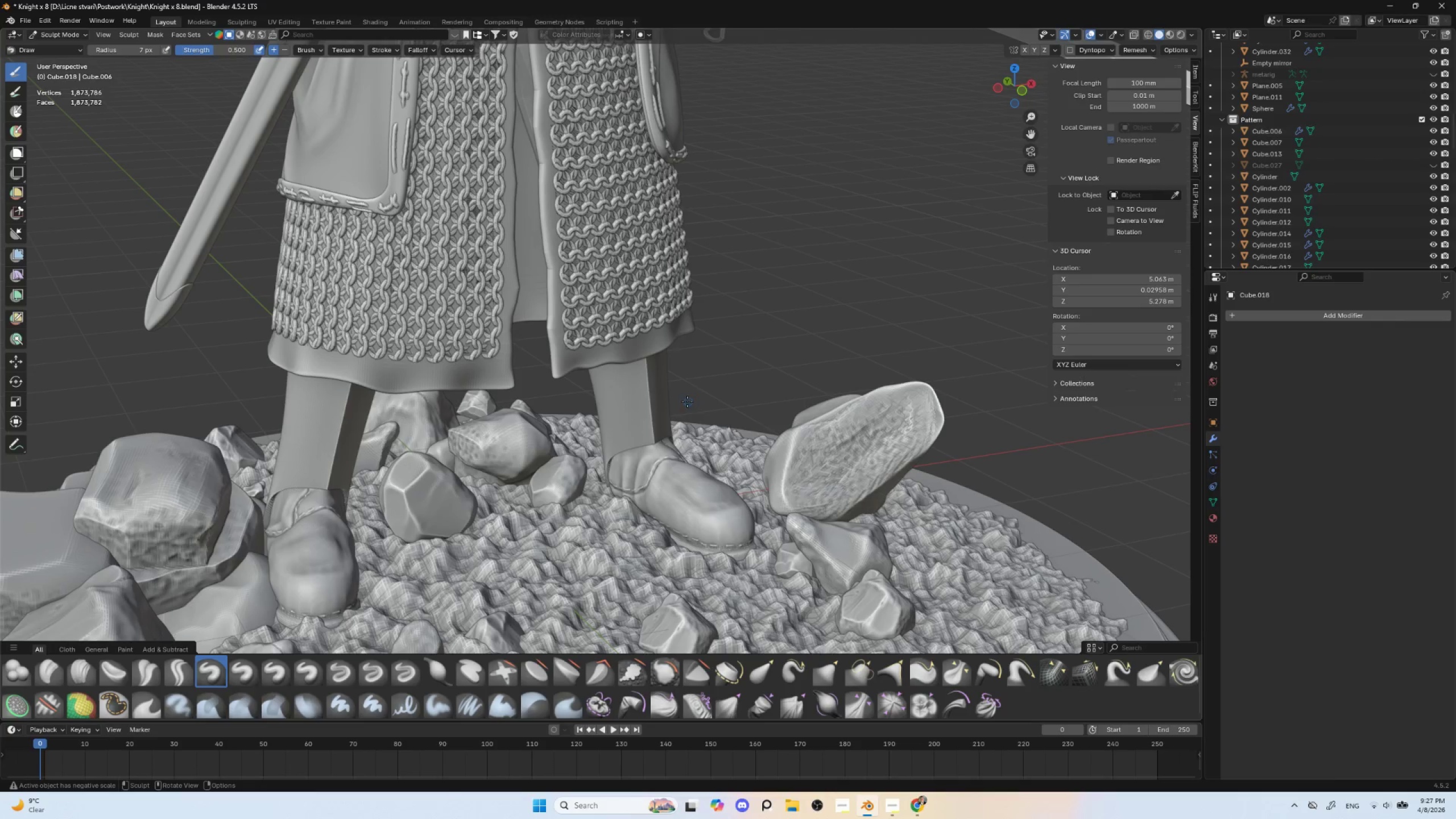 
wait(7.09)
 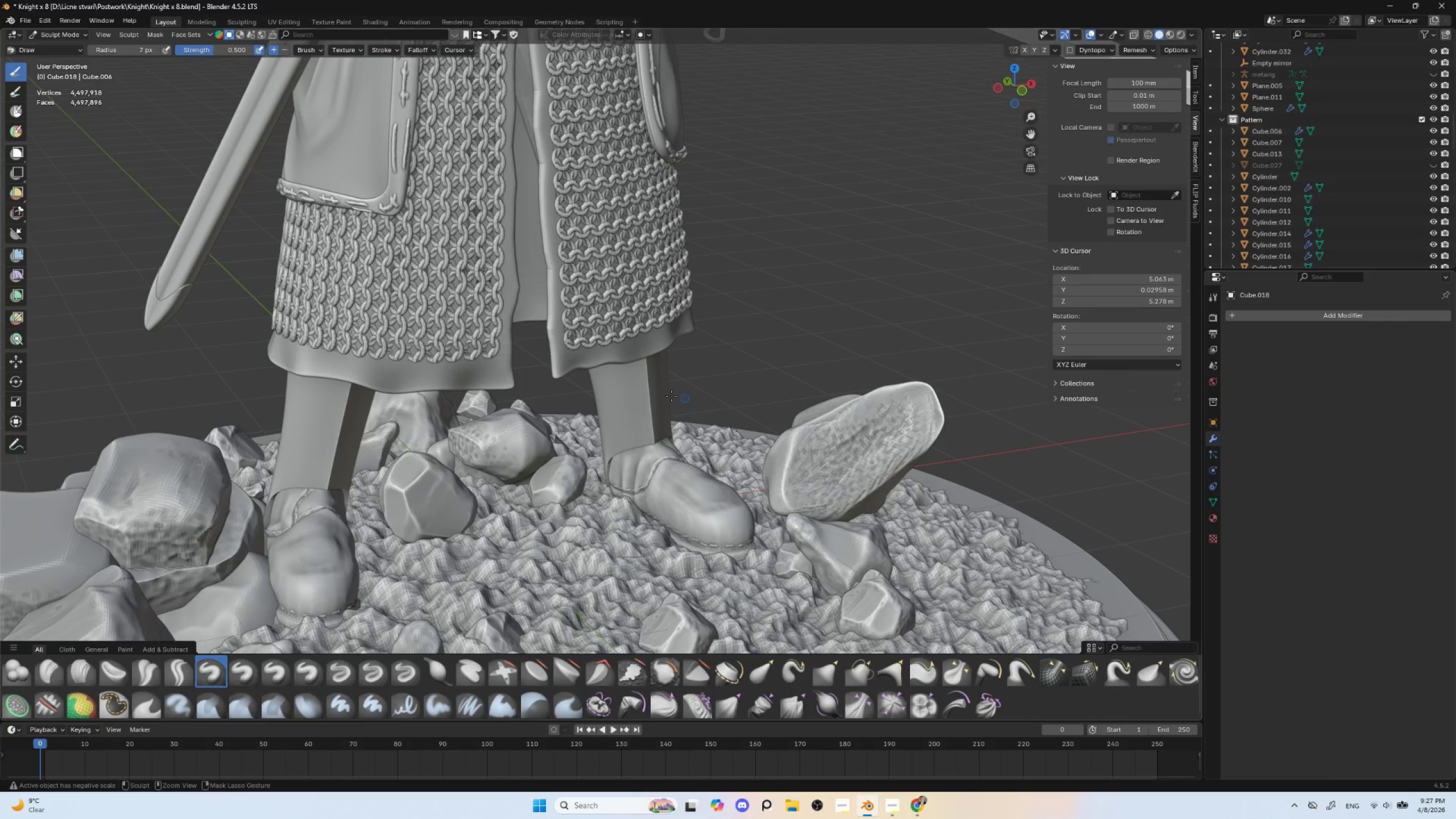 
double_click([63, 47])
 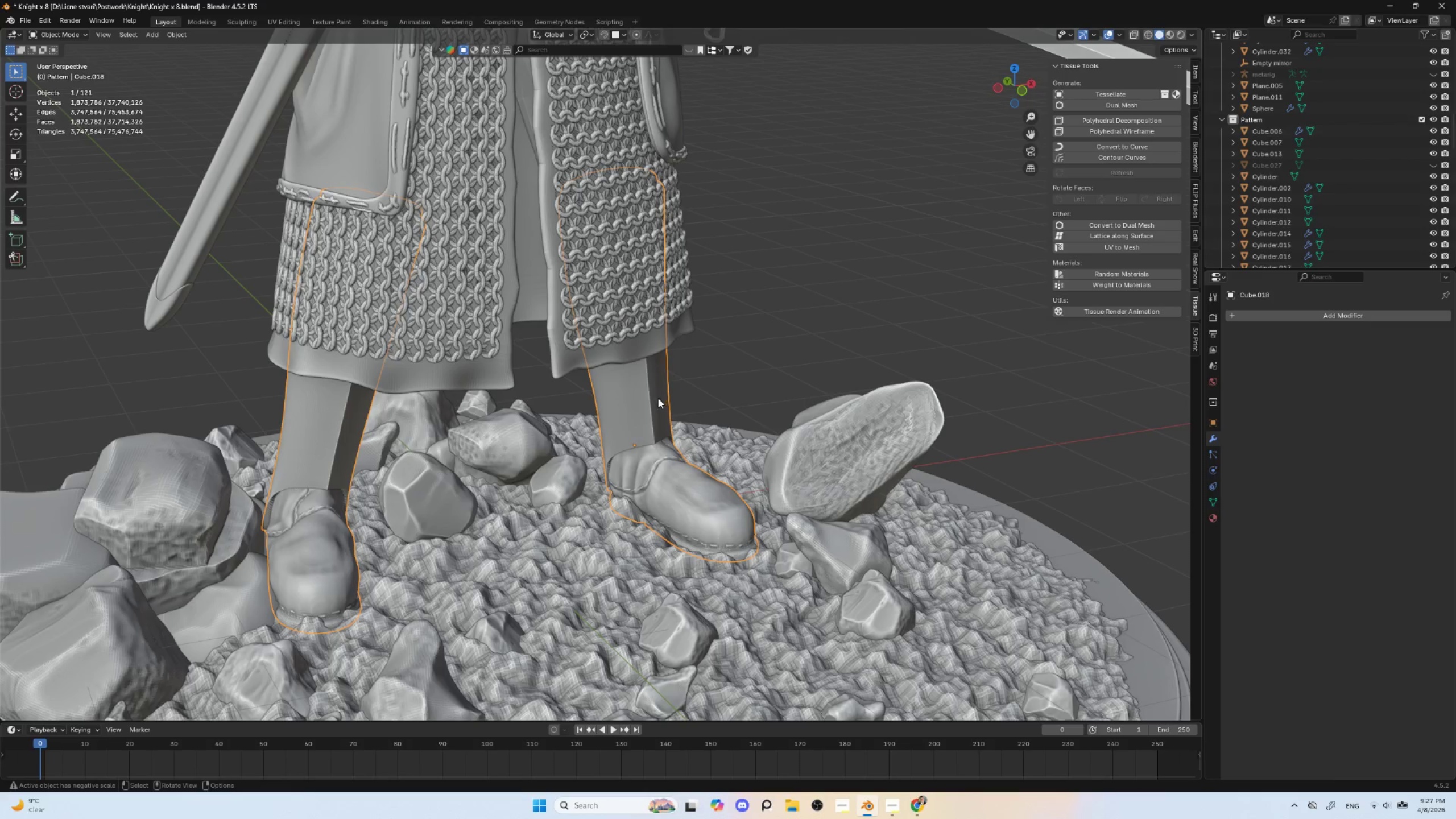 
left_click([648, 398])
 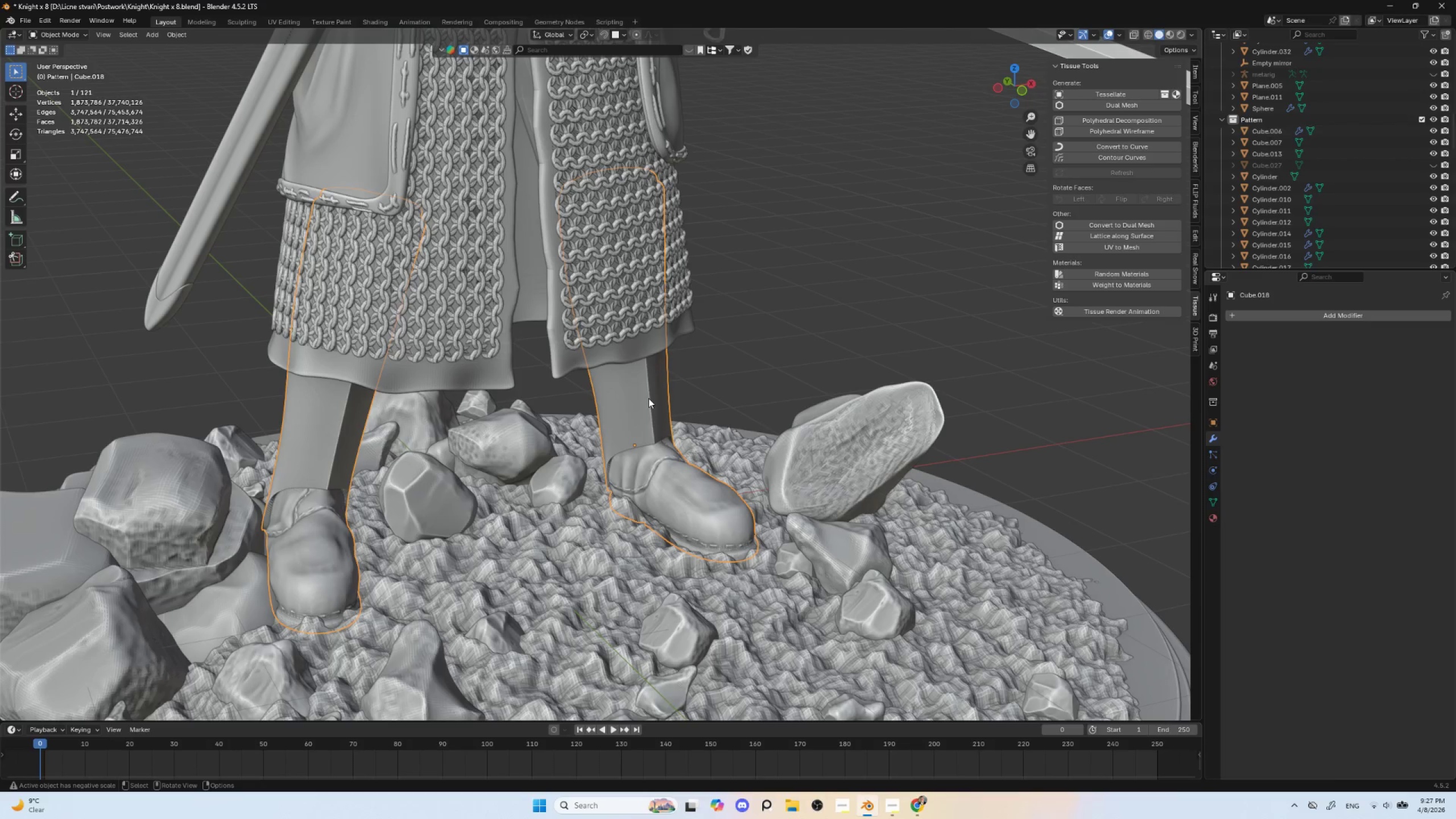 
key(Tab)
 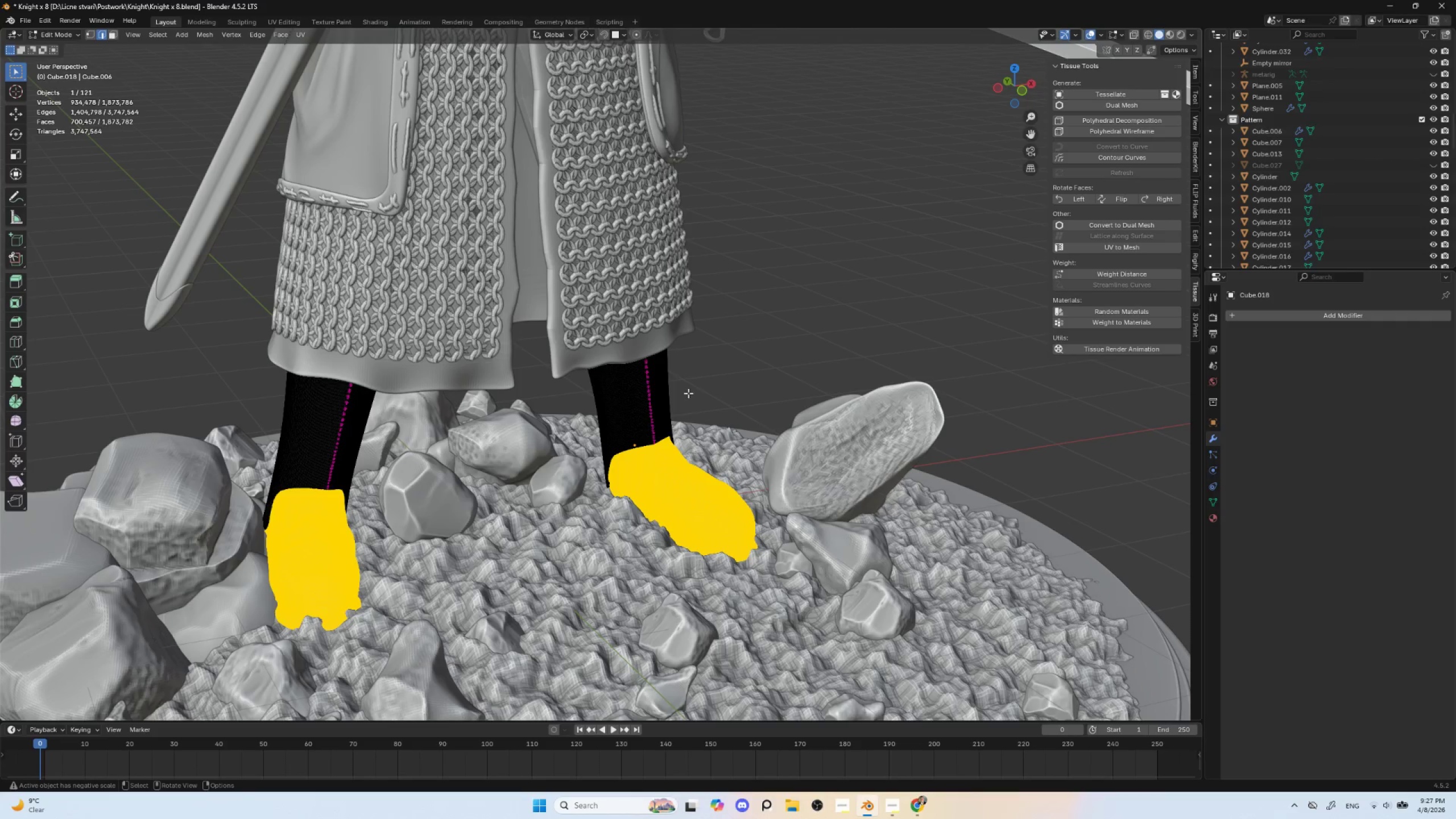 
left_click([807, 361])
 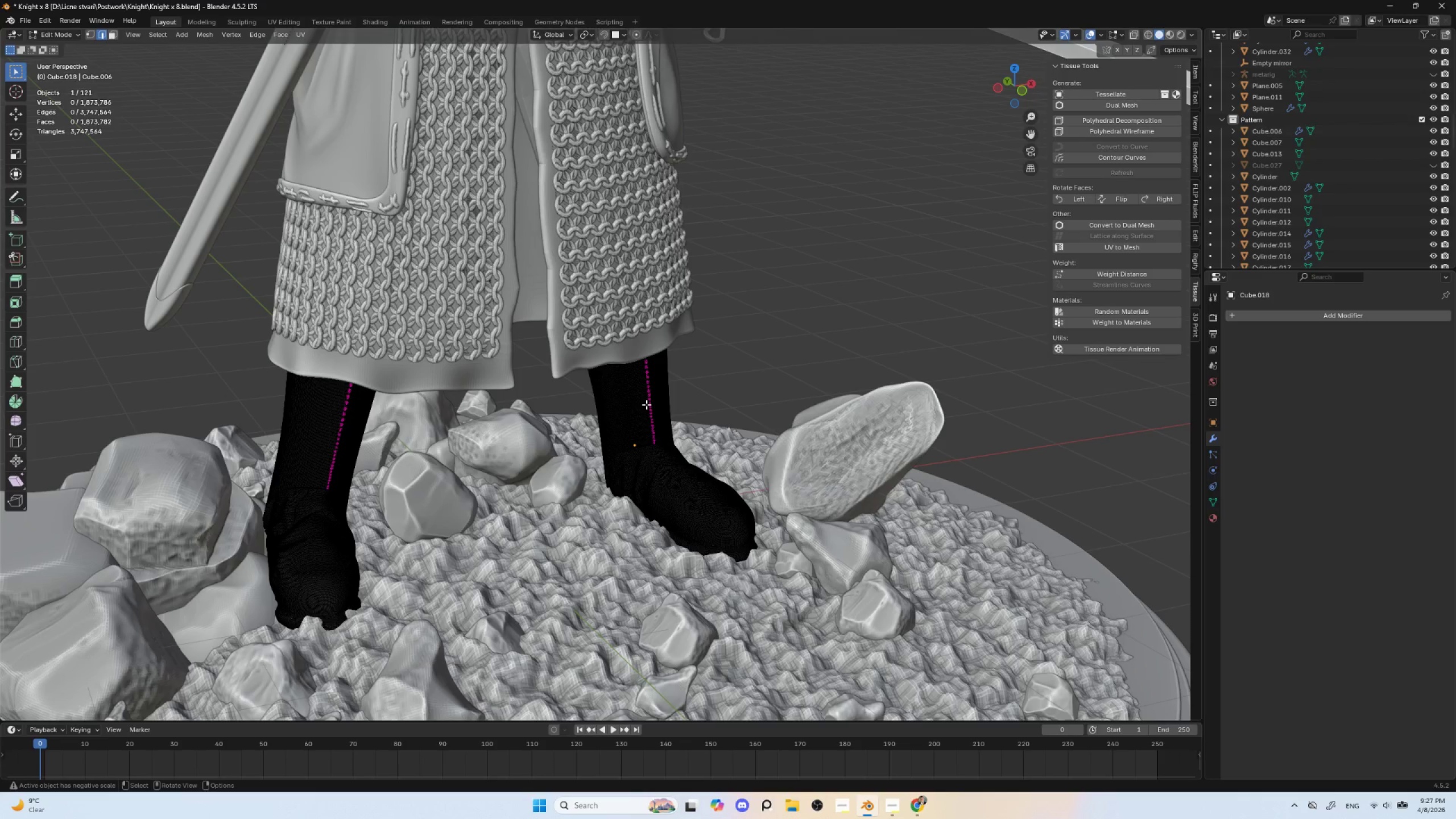 
type(lp)
 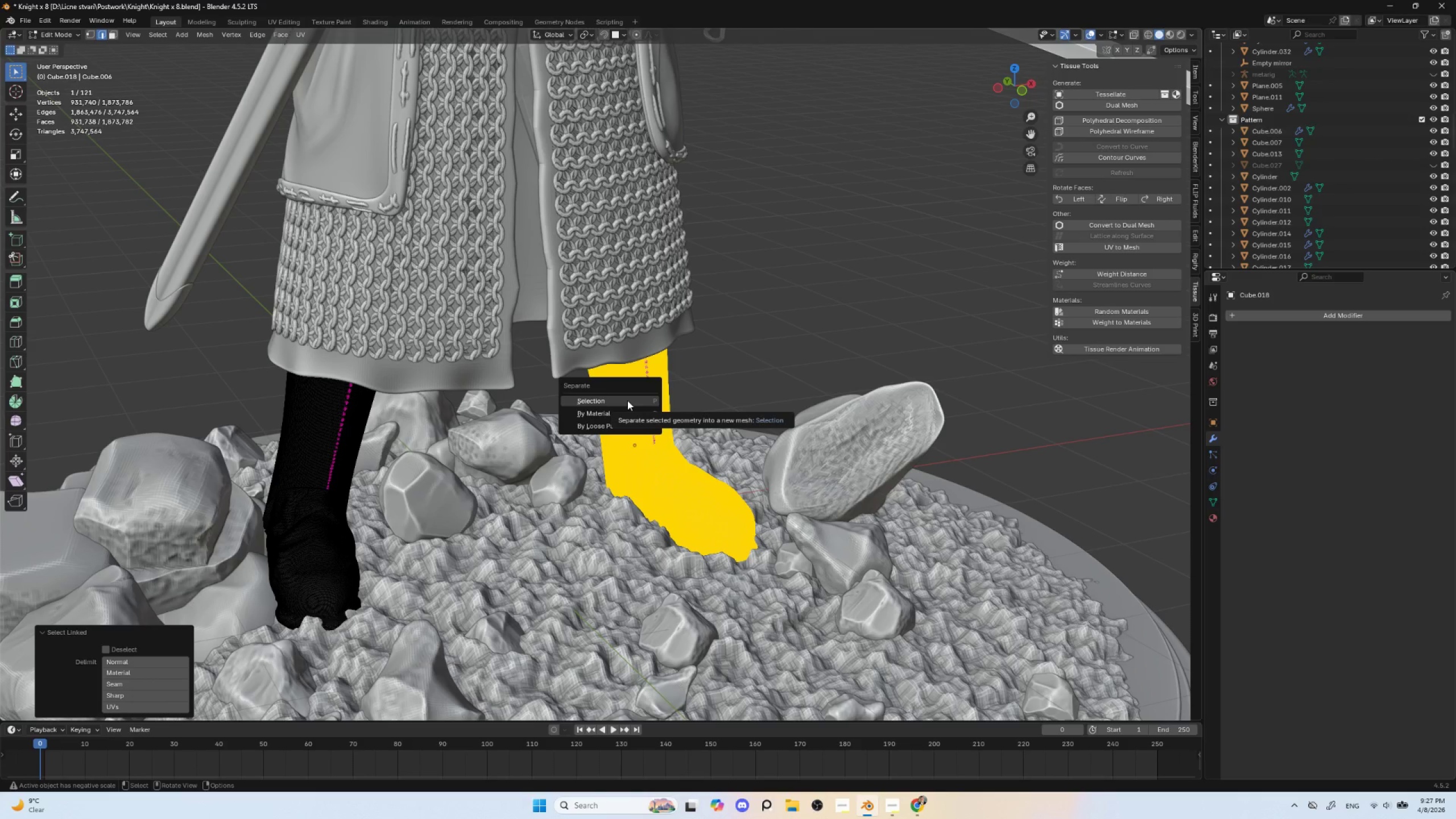 
left_click([627, 400])
 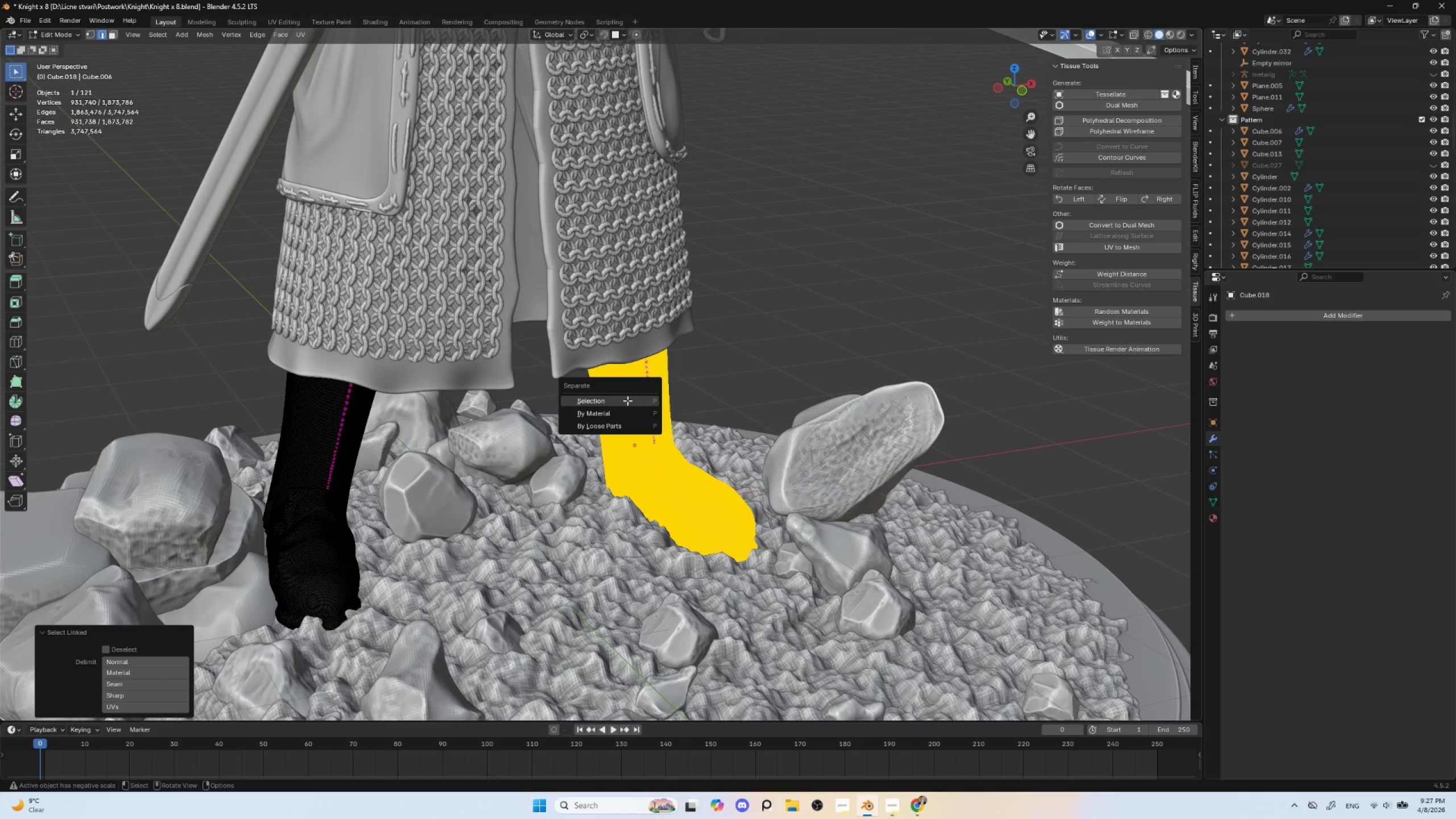 
key(Tab)
 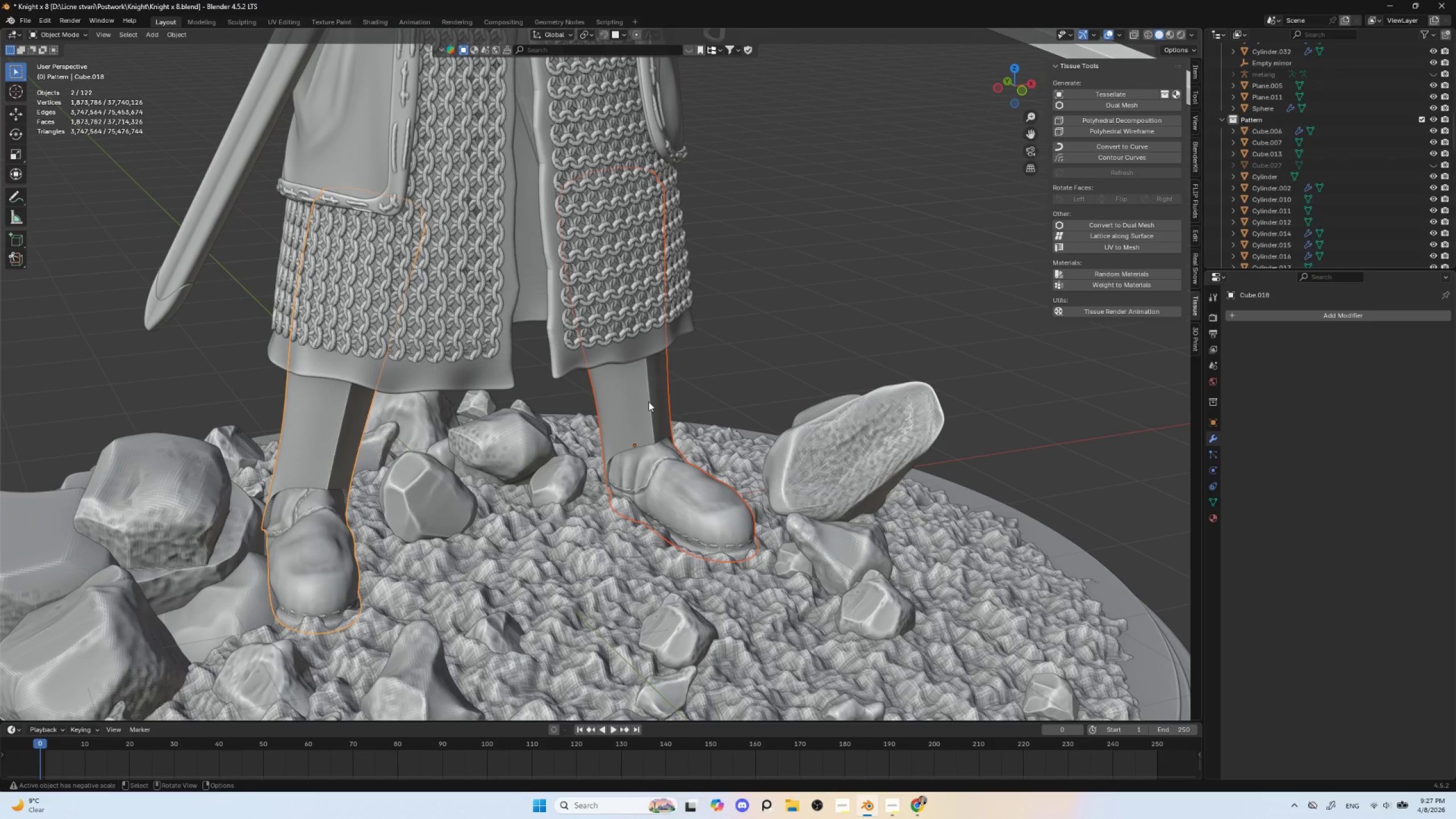 
left_click([648, 402])
 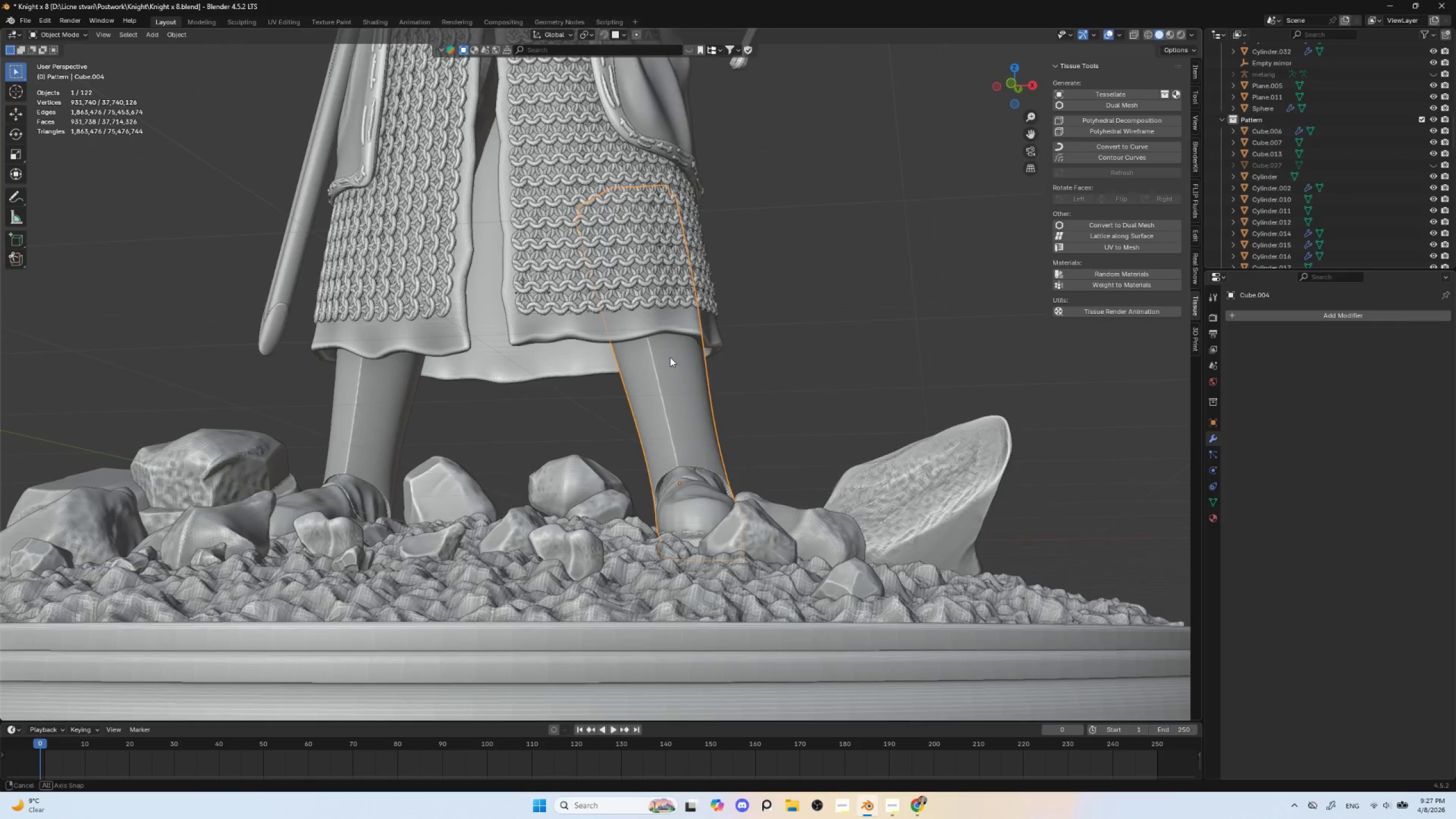 
hold_key(key=AltLeft, duration=0.78)
 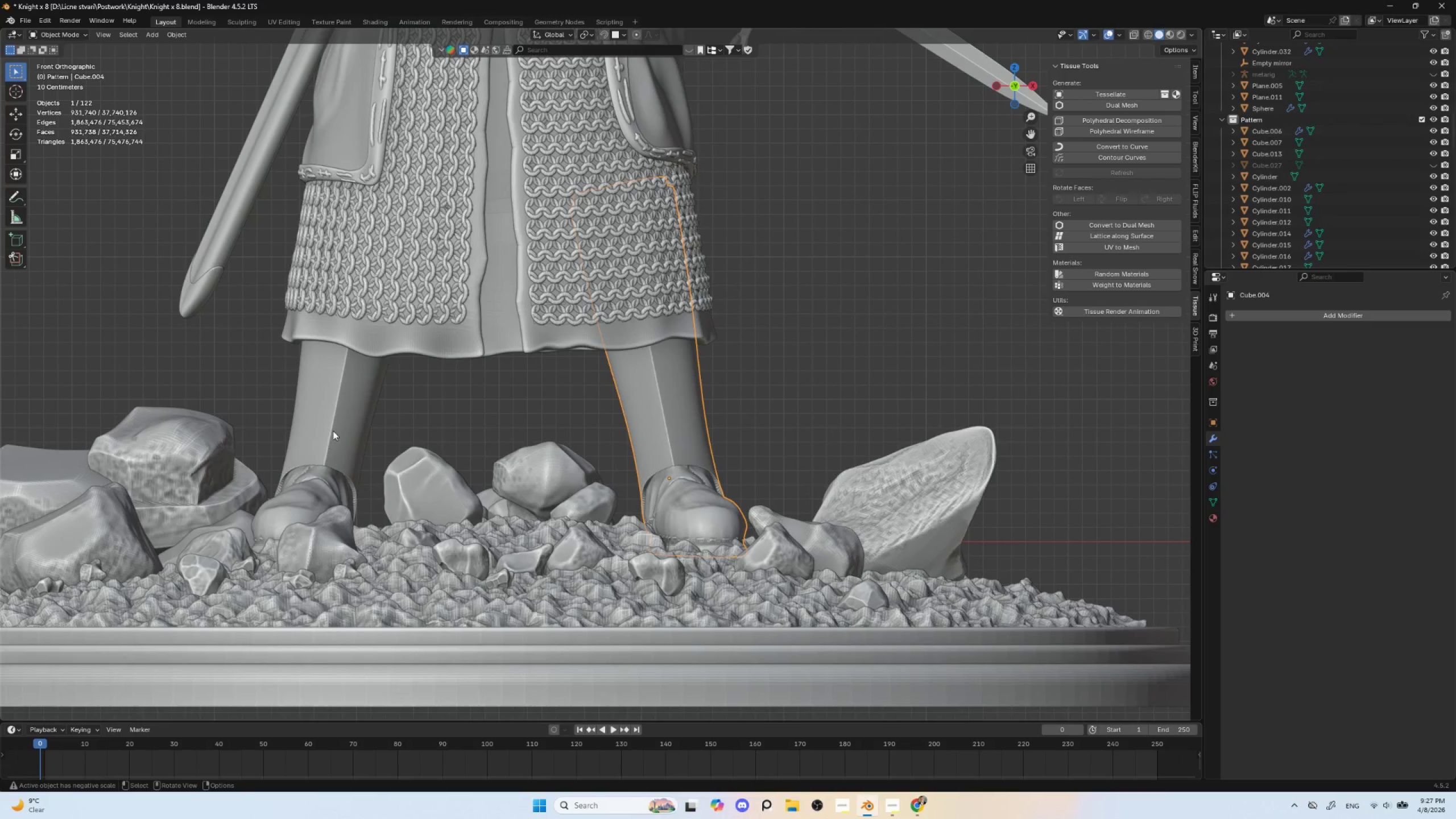 
left_click([336, 424])
 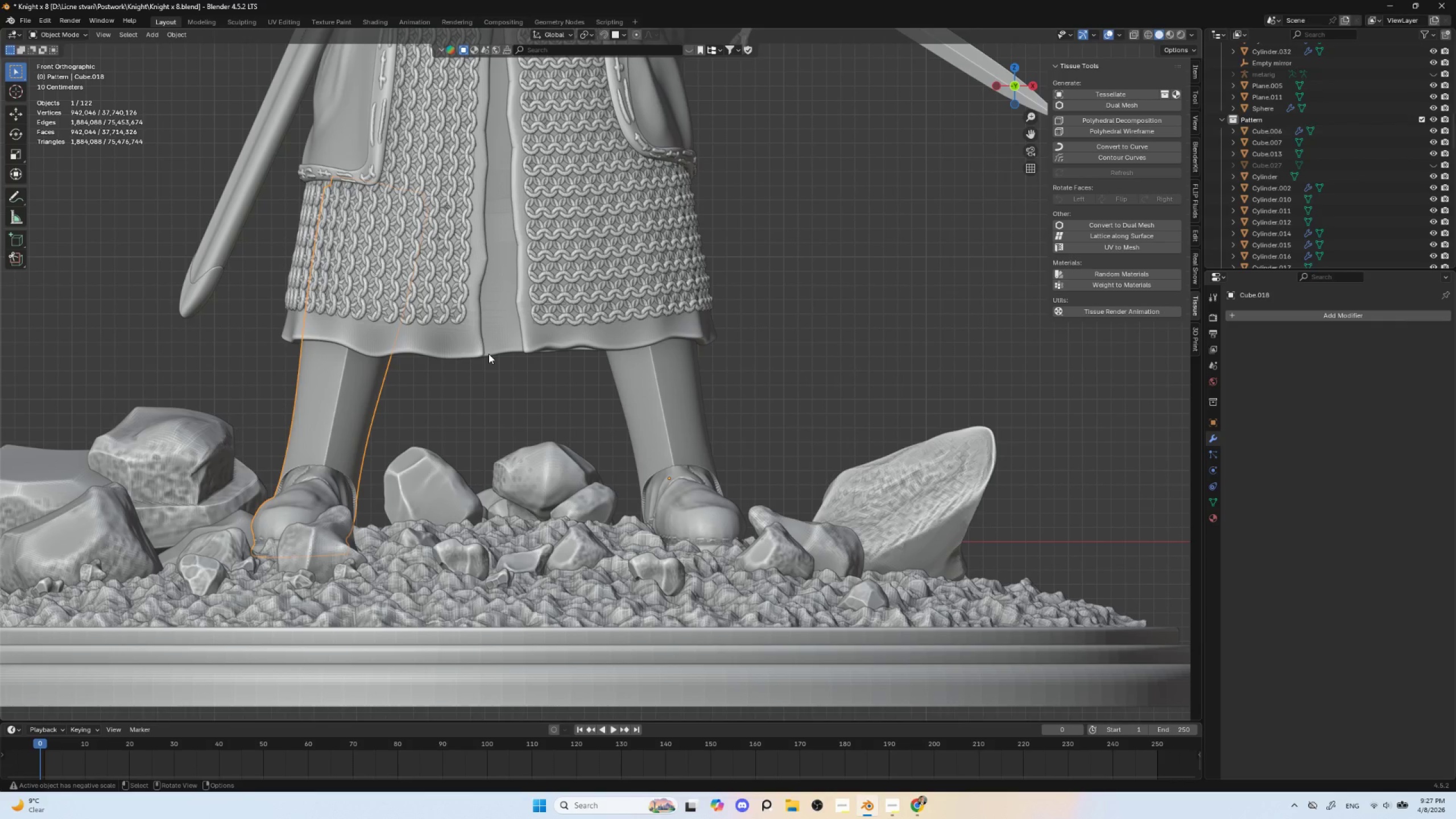 
type(rz)
 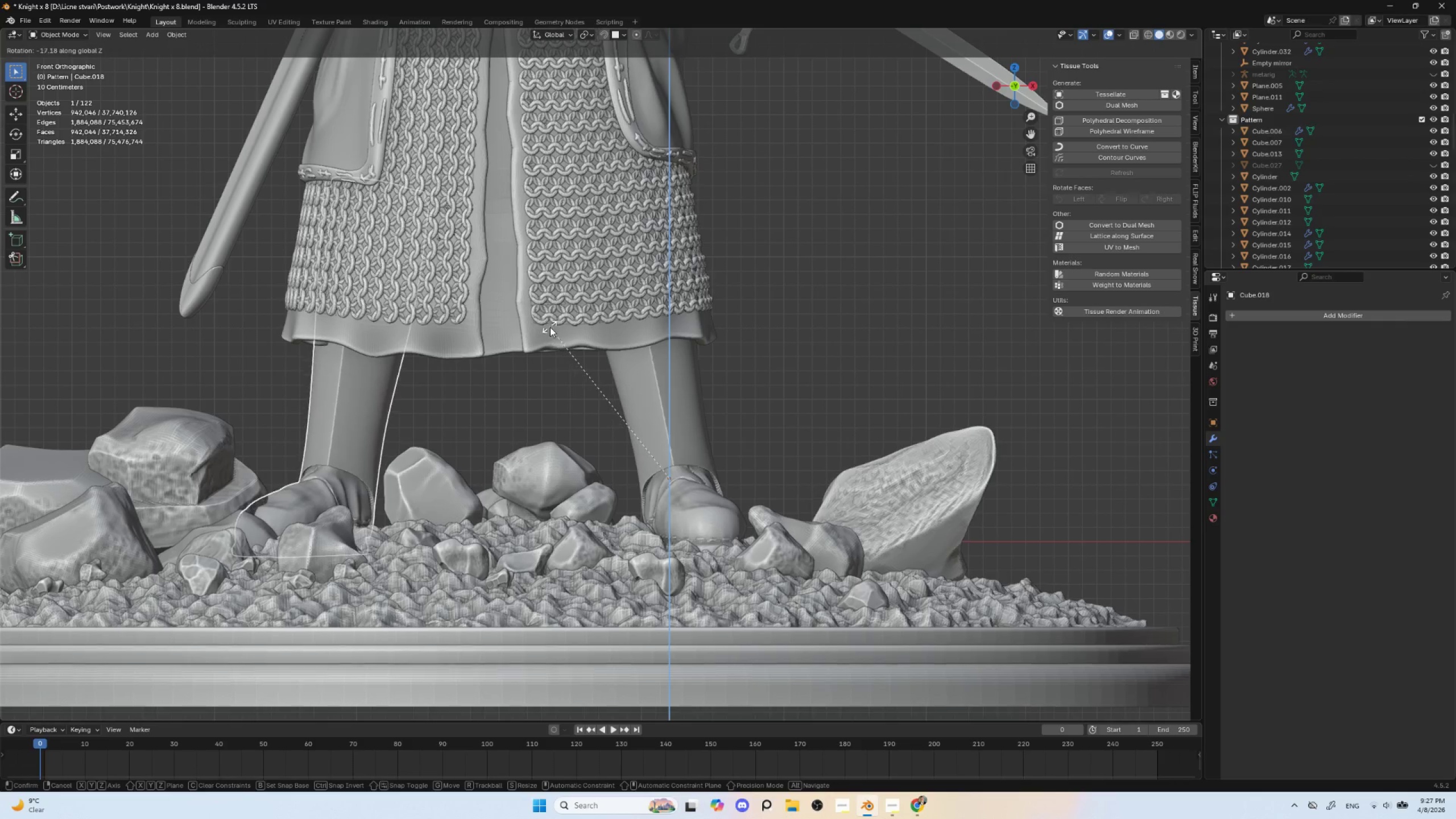 
key(Escape)
 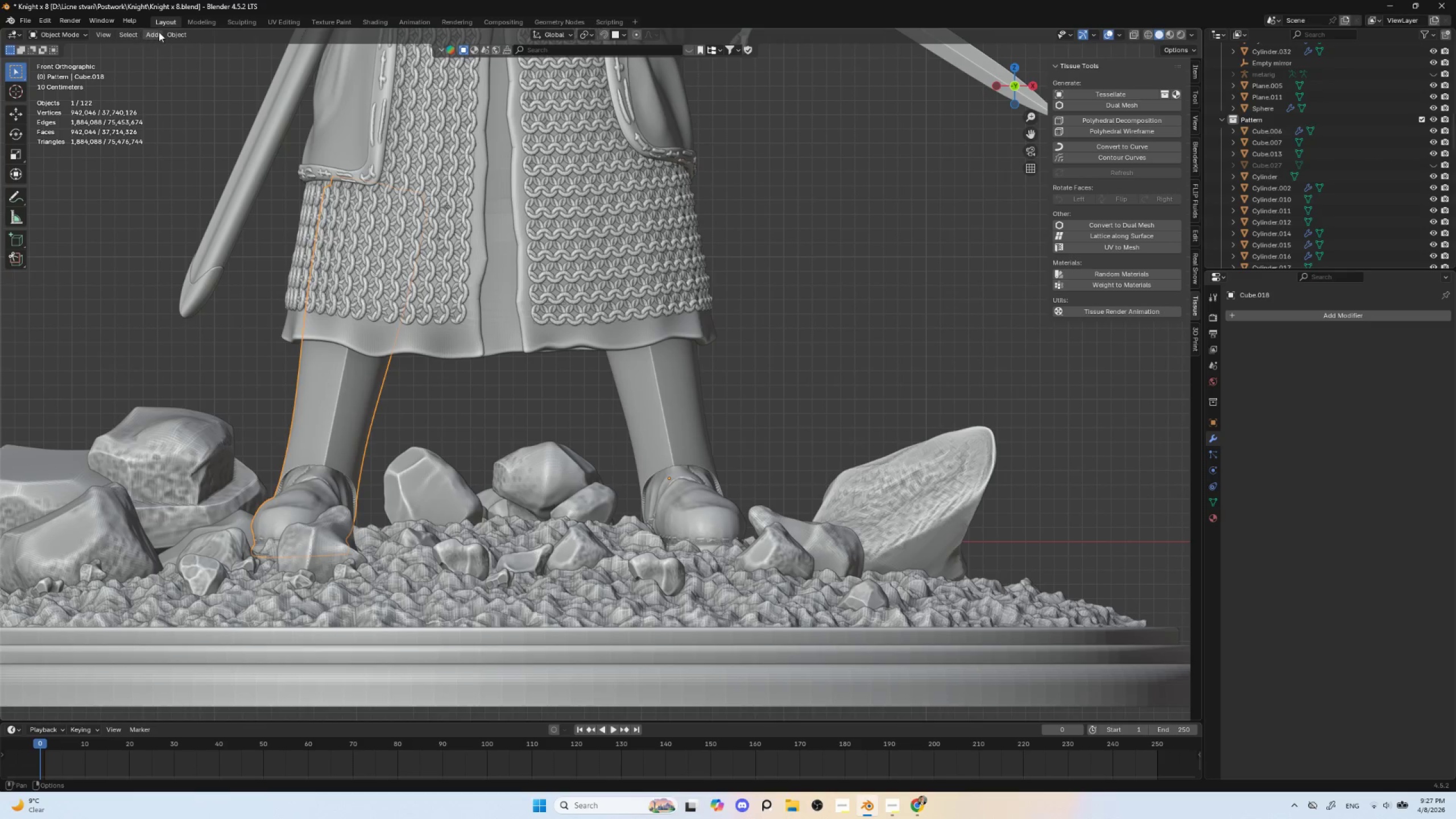 
left_click([179, 32])
 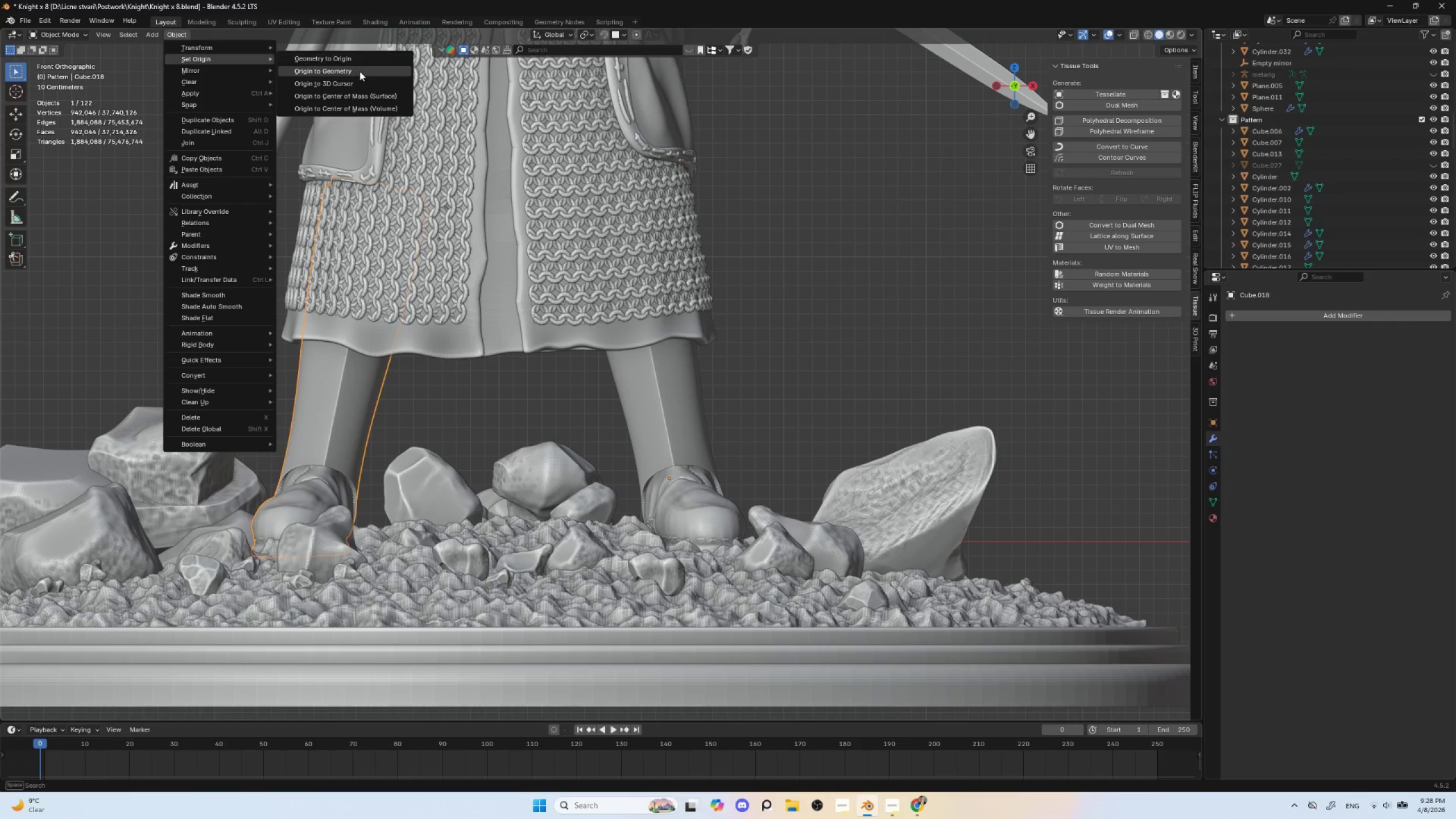 
left_click([359, 72])
 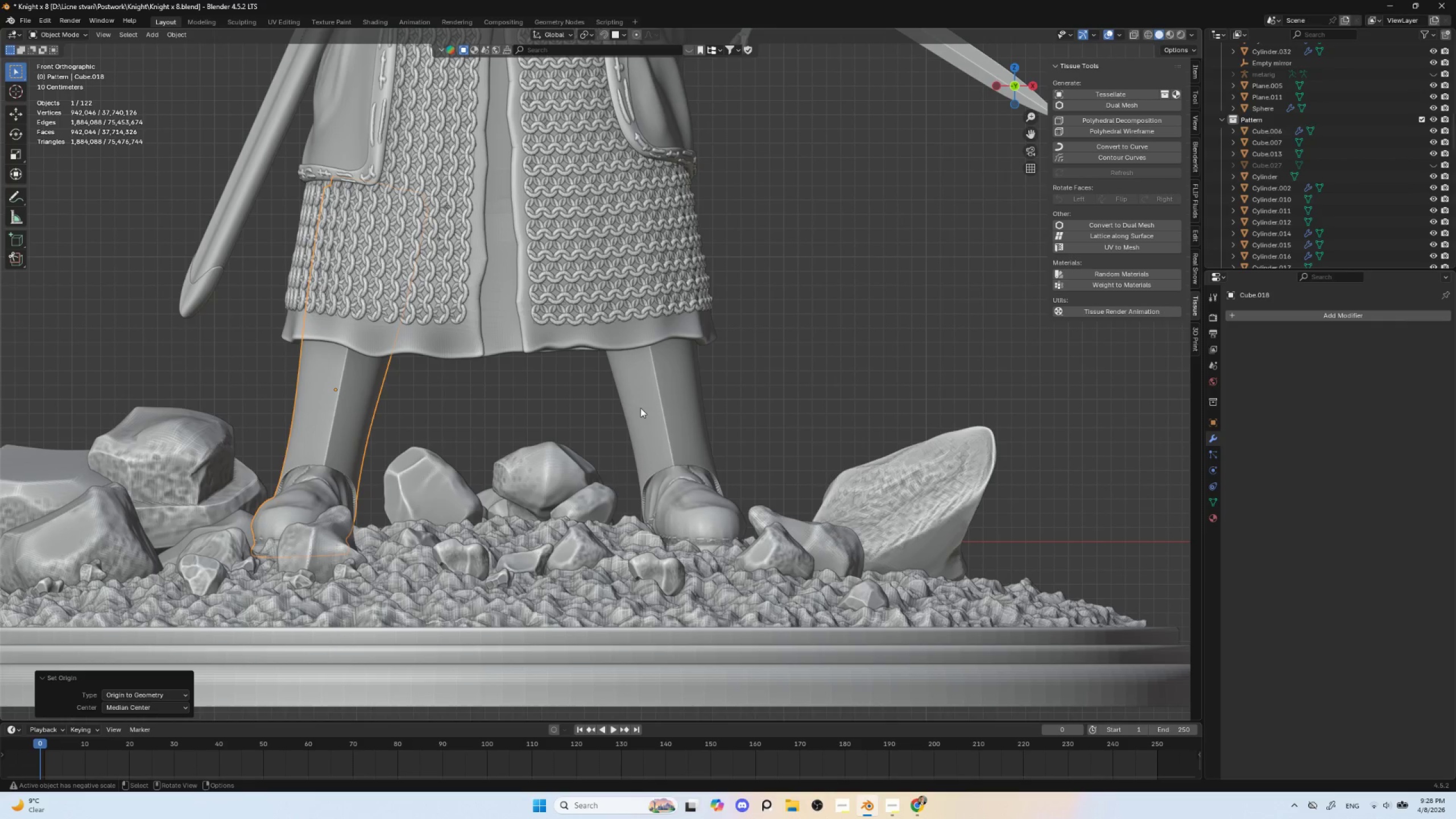 
left_click([648, 392])
 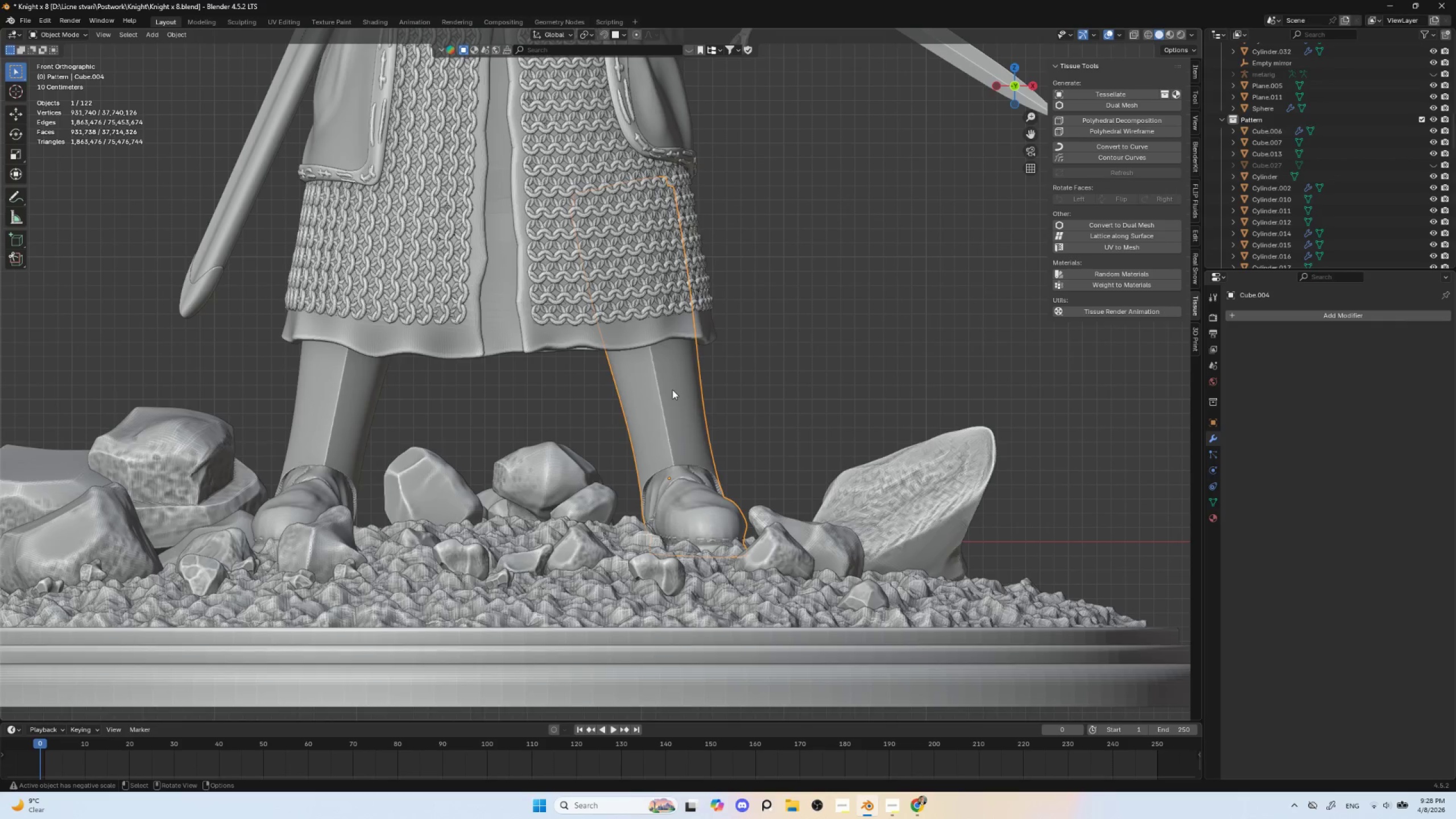 
left_click([672, 390])
 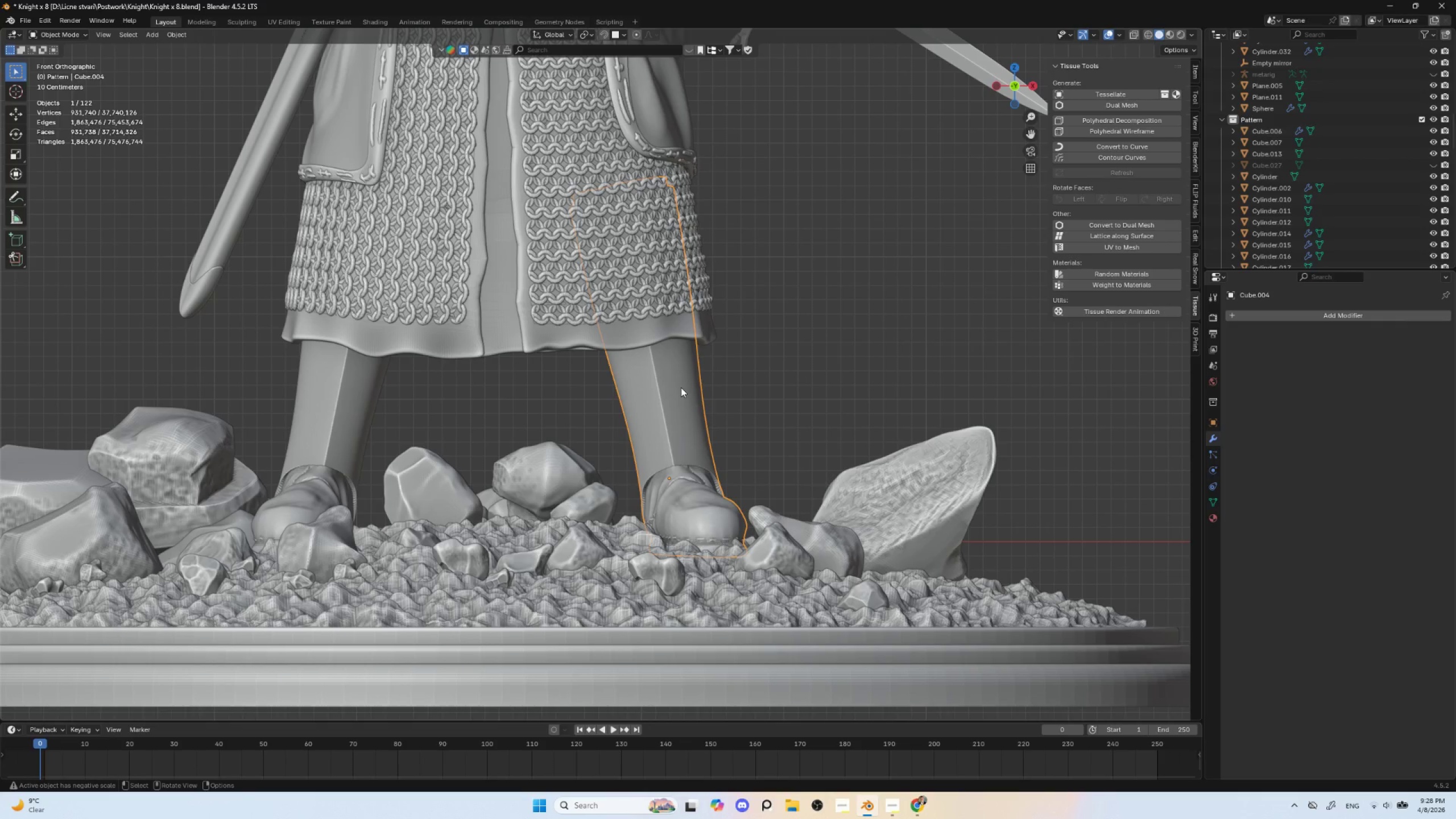 
key(NumpadDivide)
 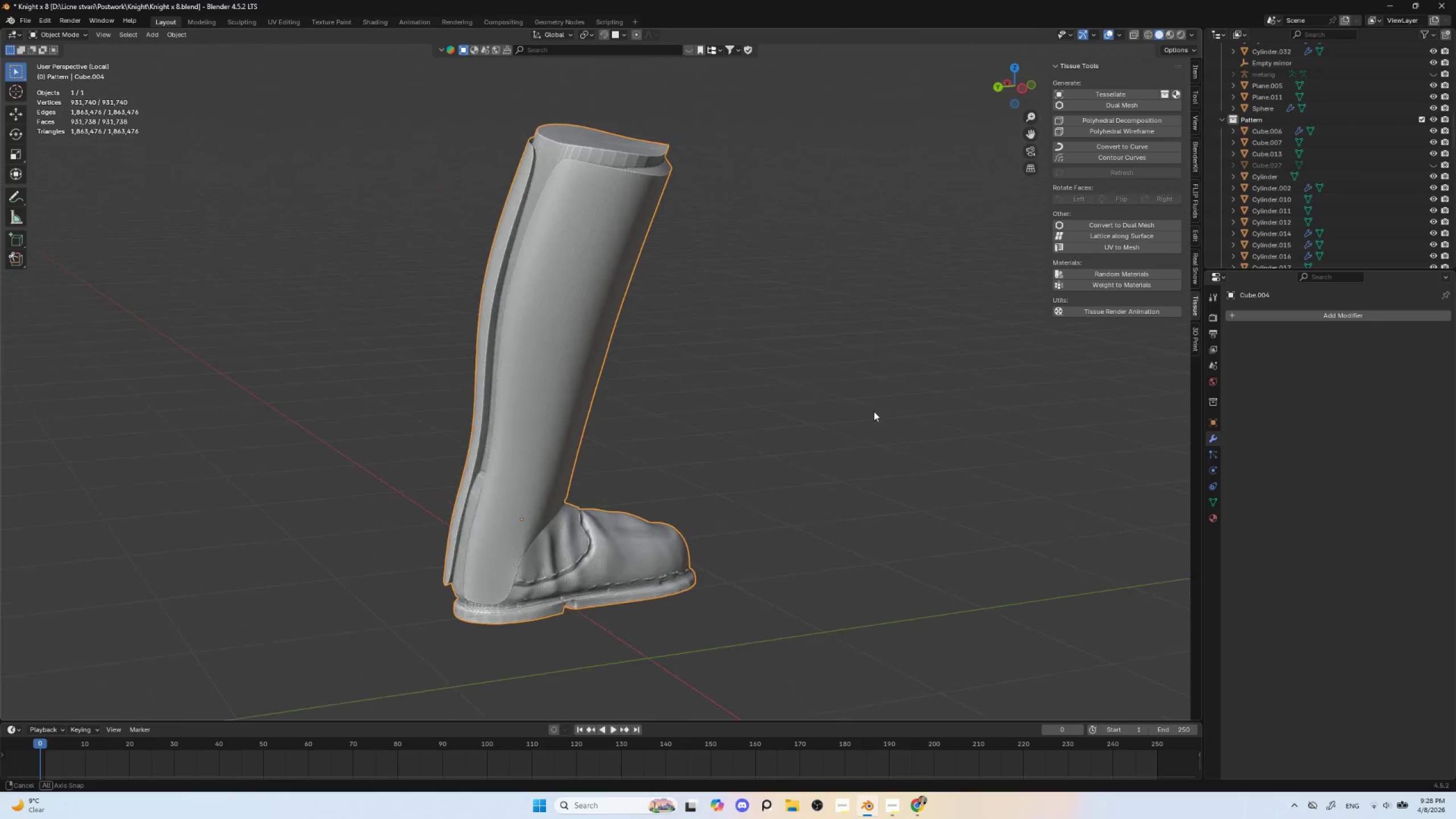 
hold_key(key=AltLeft, duration=0.38)
 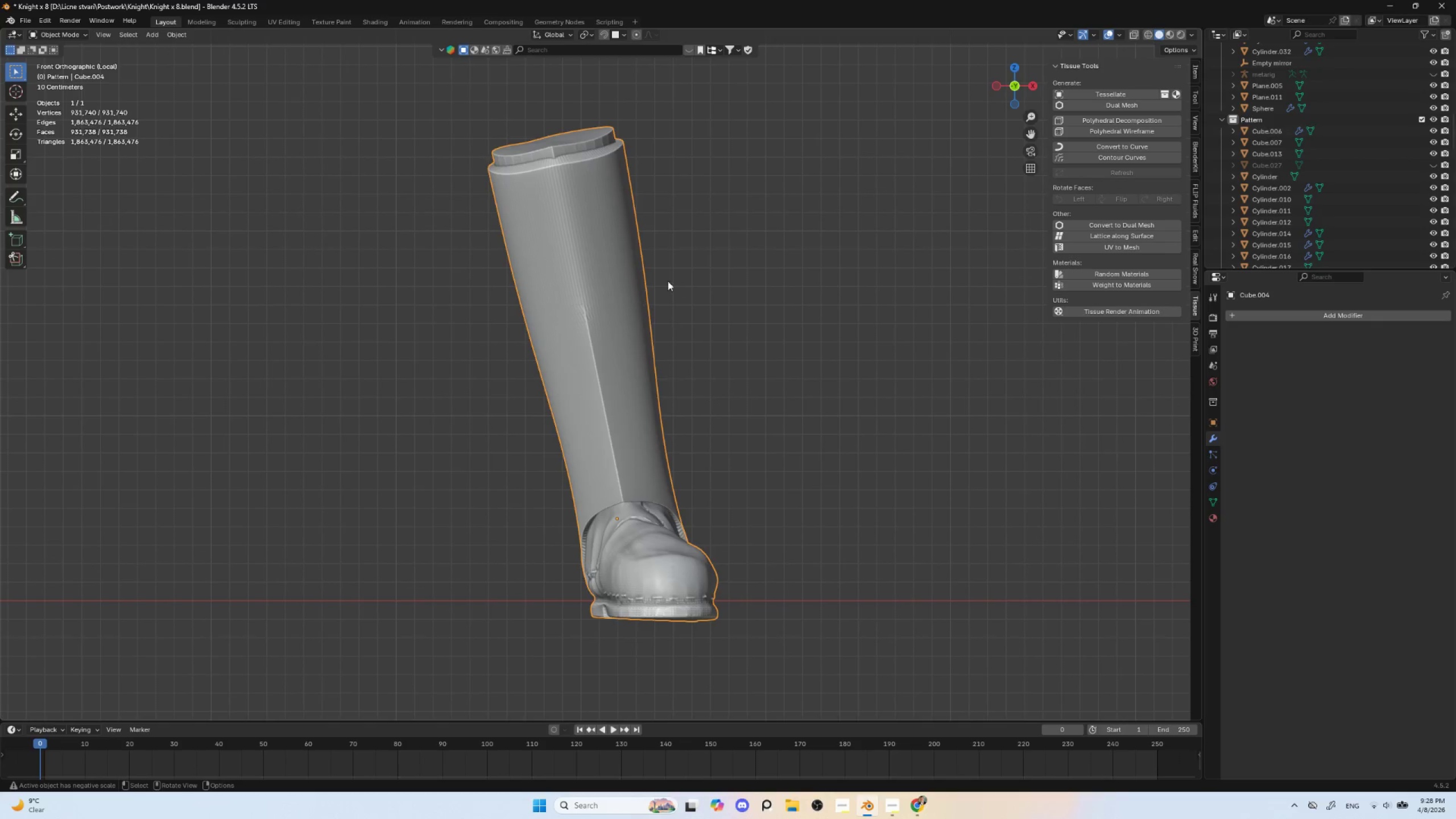 
hold_key(key=ShiftLeft, duration=0.47)
 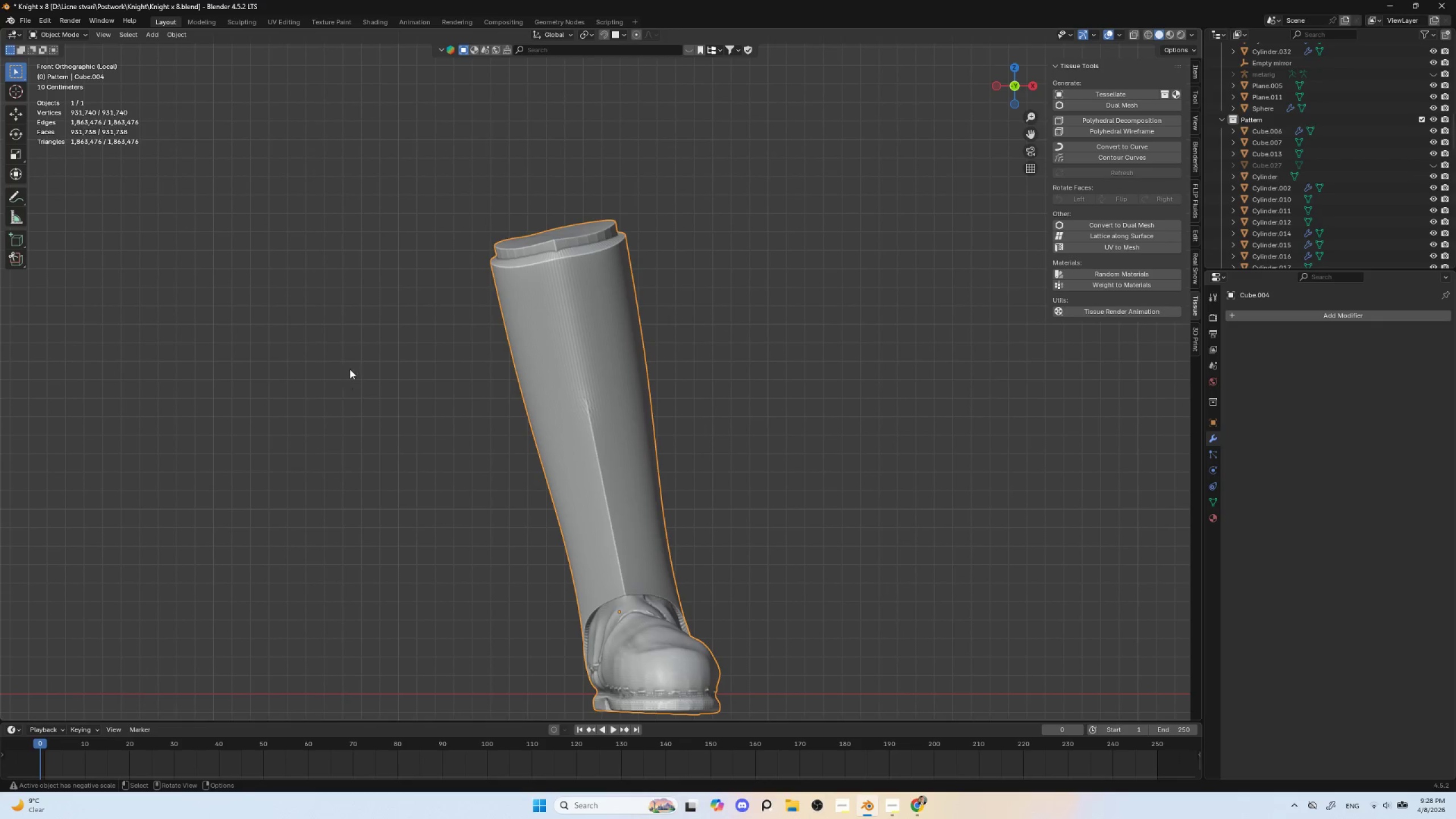 
left_click([350, 366])
 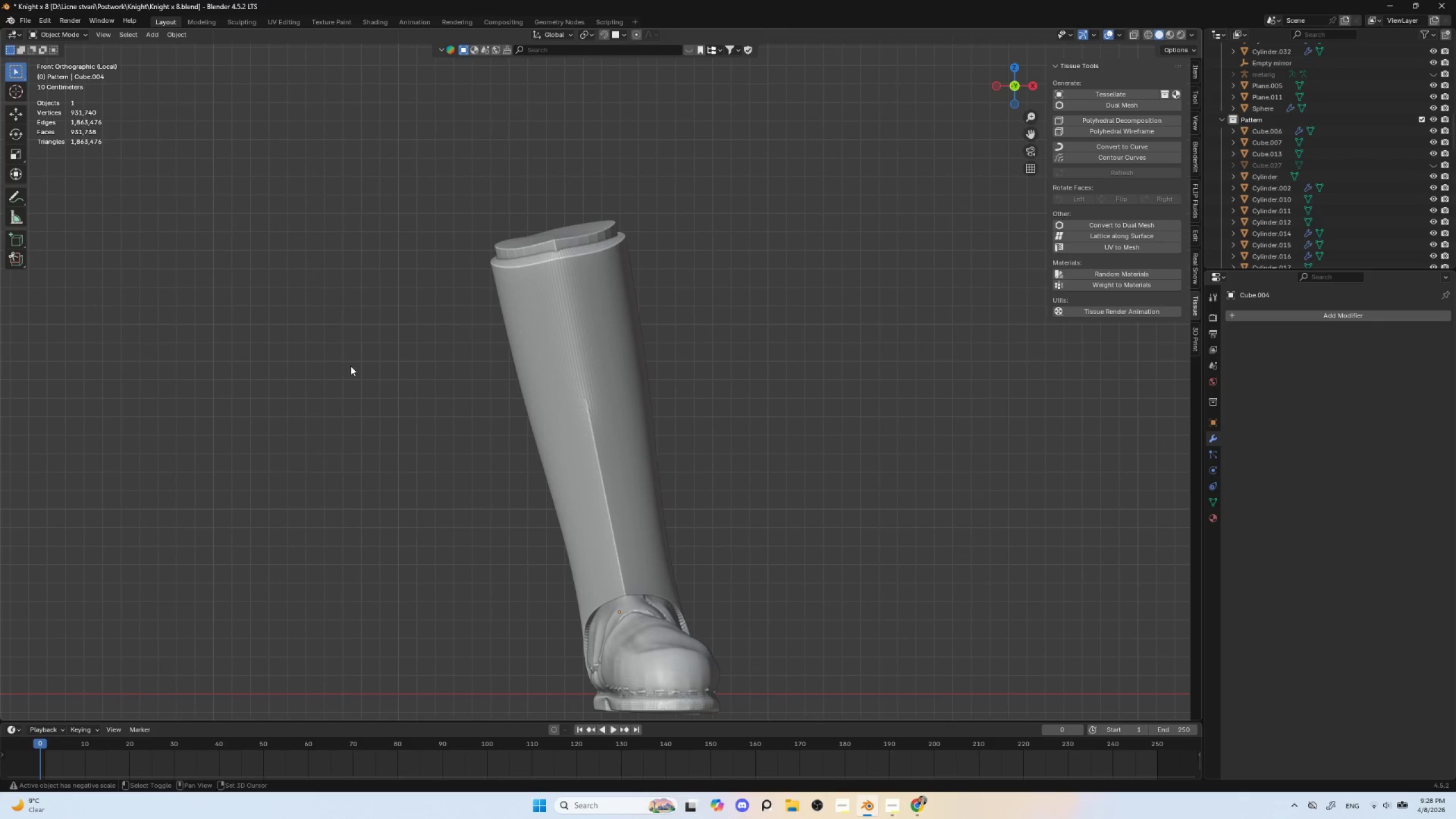 
key(Shift+A)
 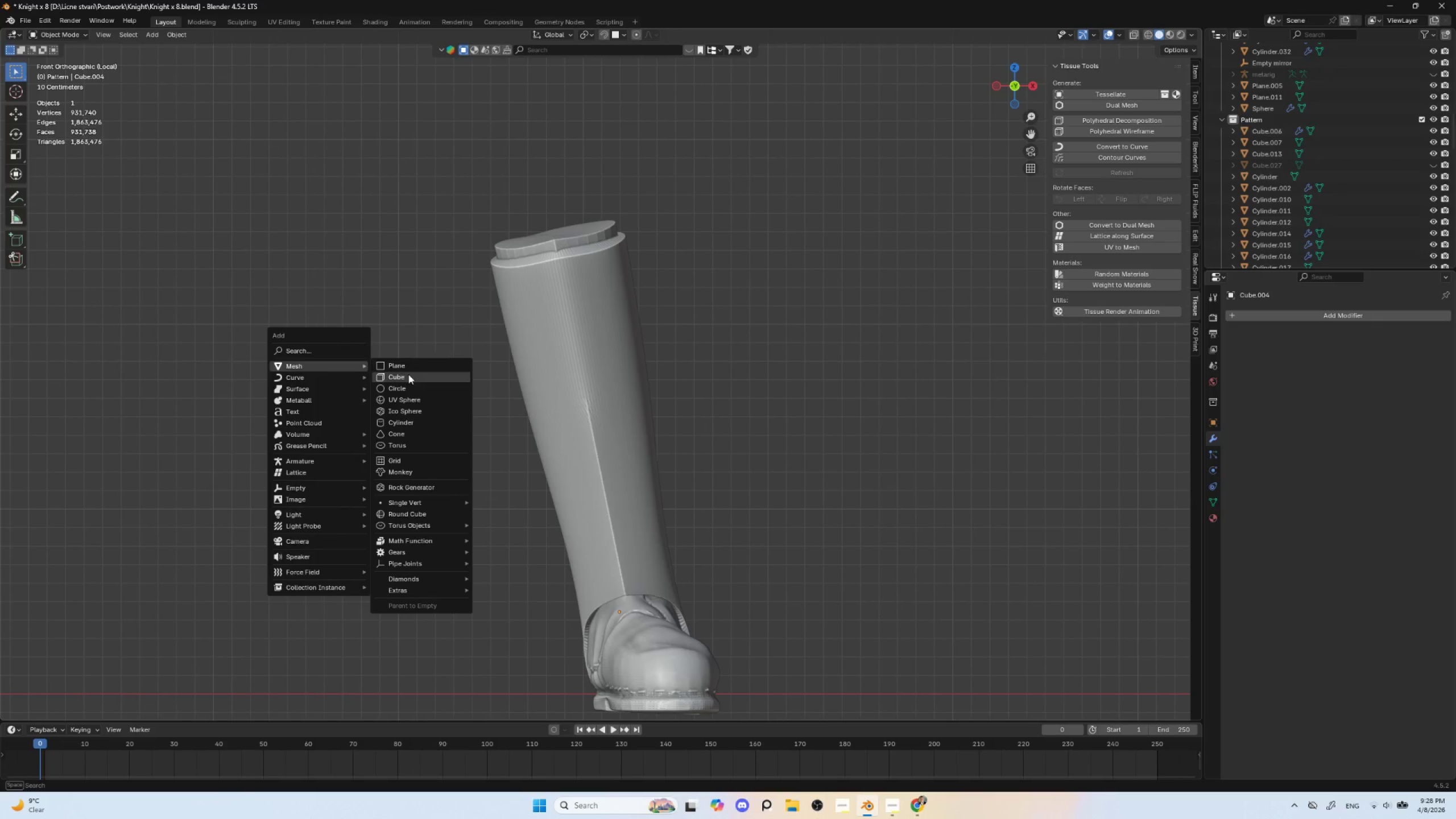 
left_click([408, 375])
 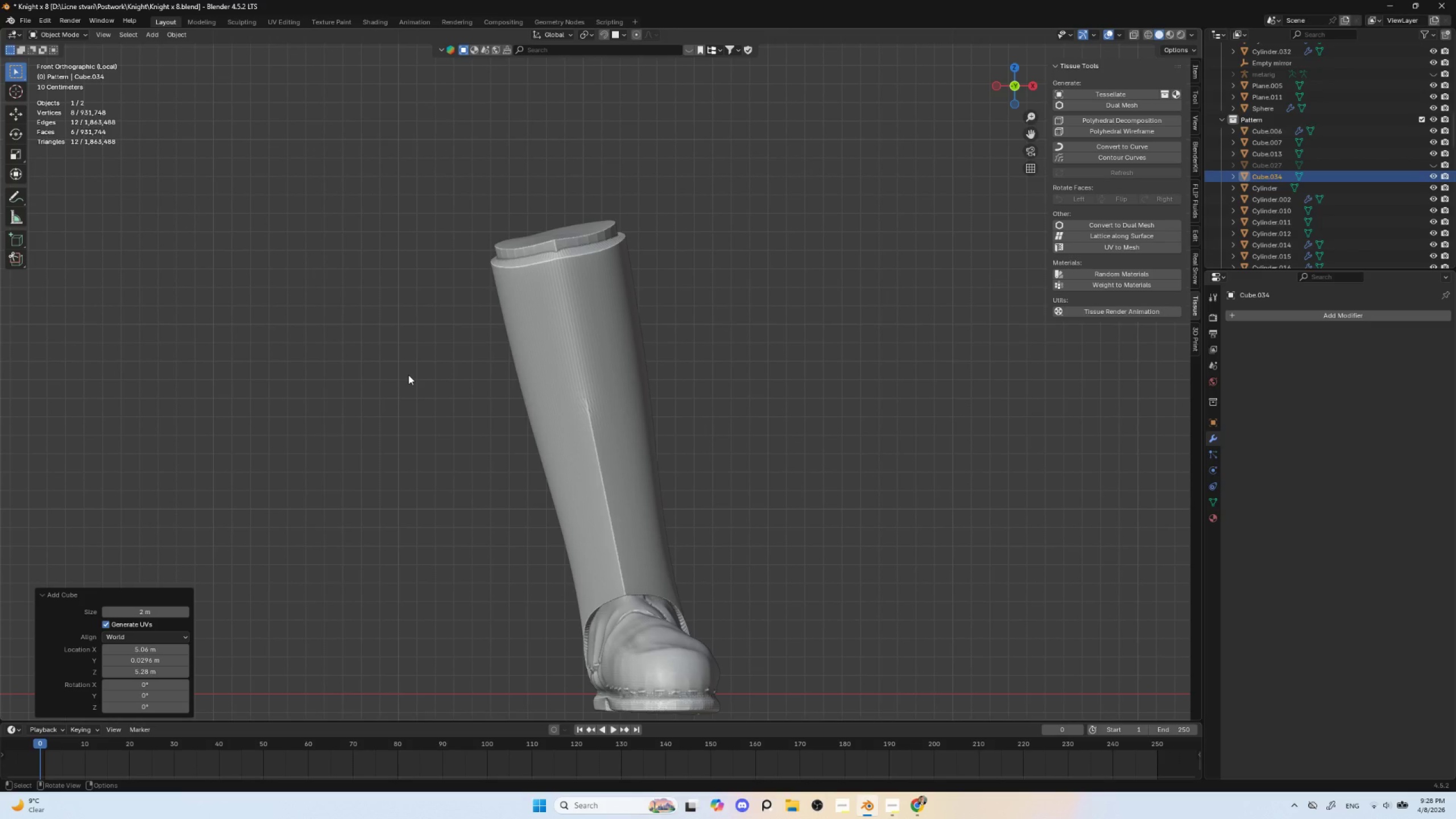 
scroll: coordinate [520, 371], scroll_direction: down, amount: 5.0
 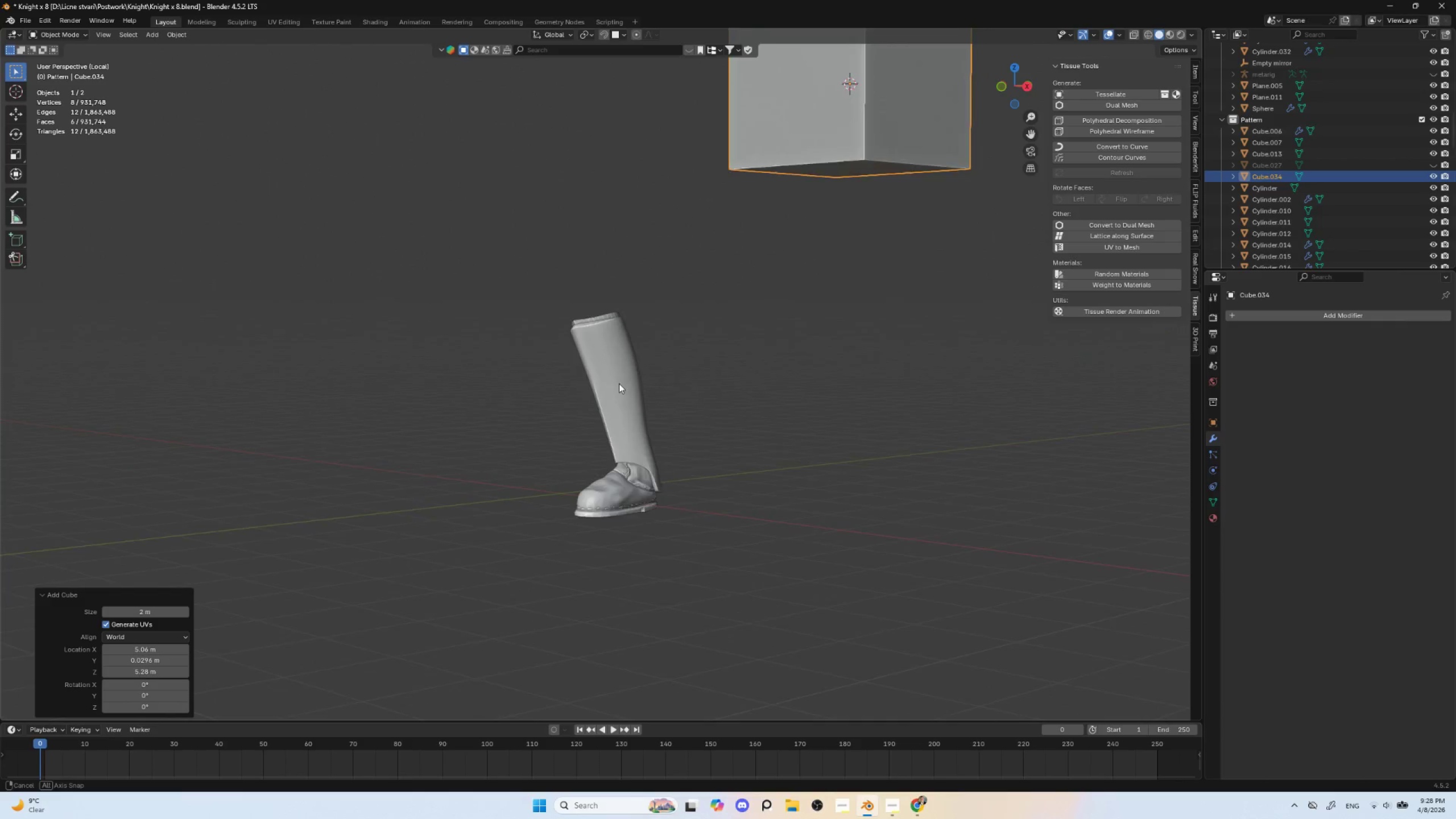 
hold_key(key=AltLeft, duration=0.53)
 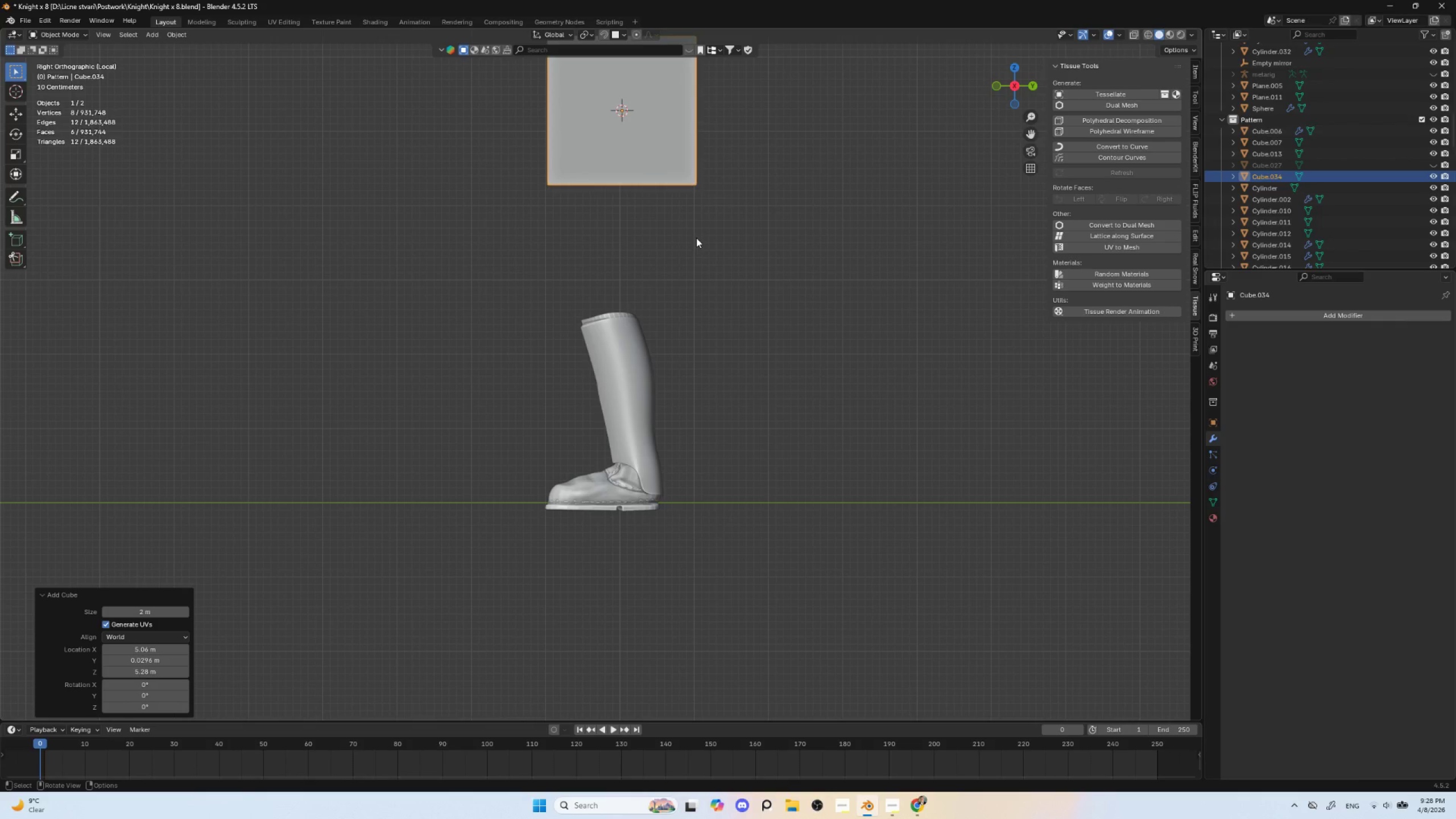 
key(G)
 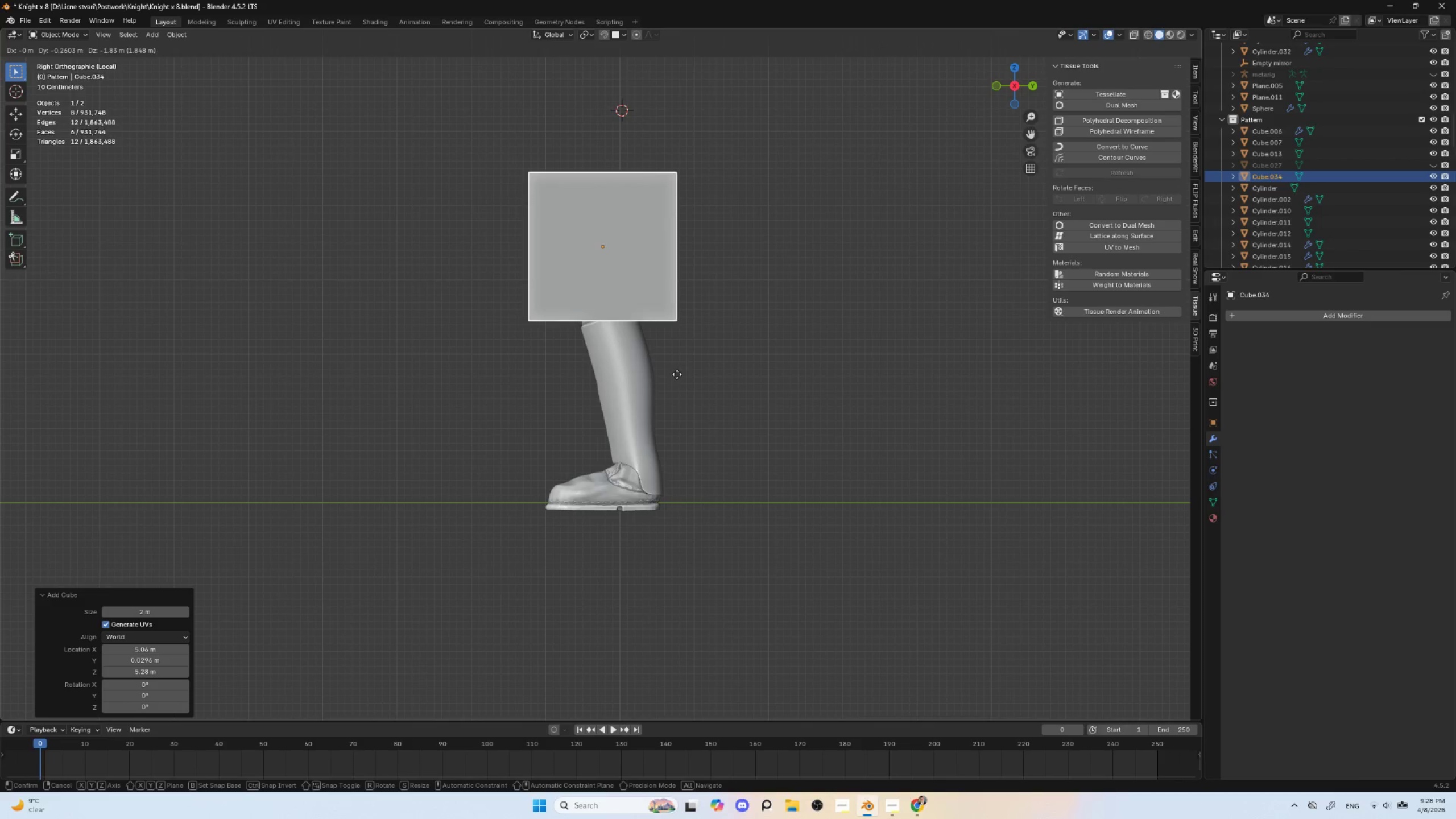 
left_click([677, 373])
 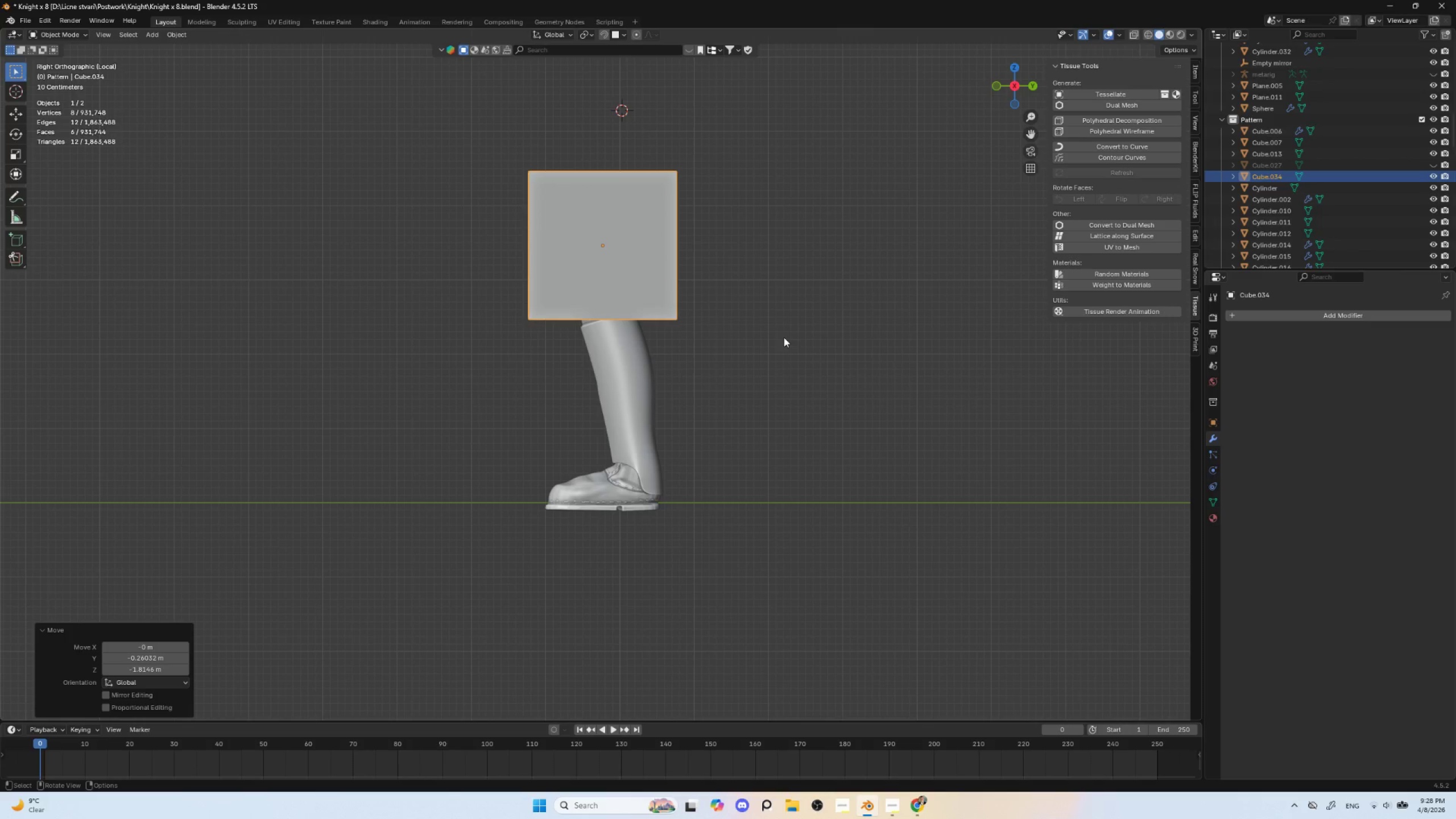 
key(R)
 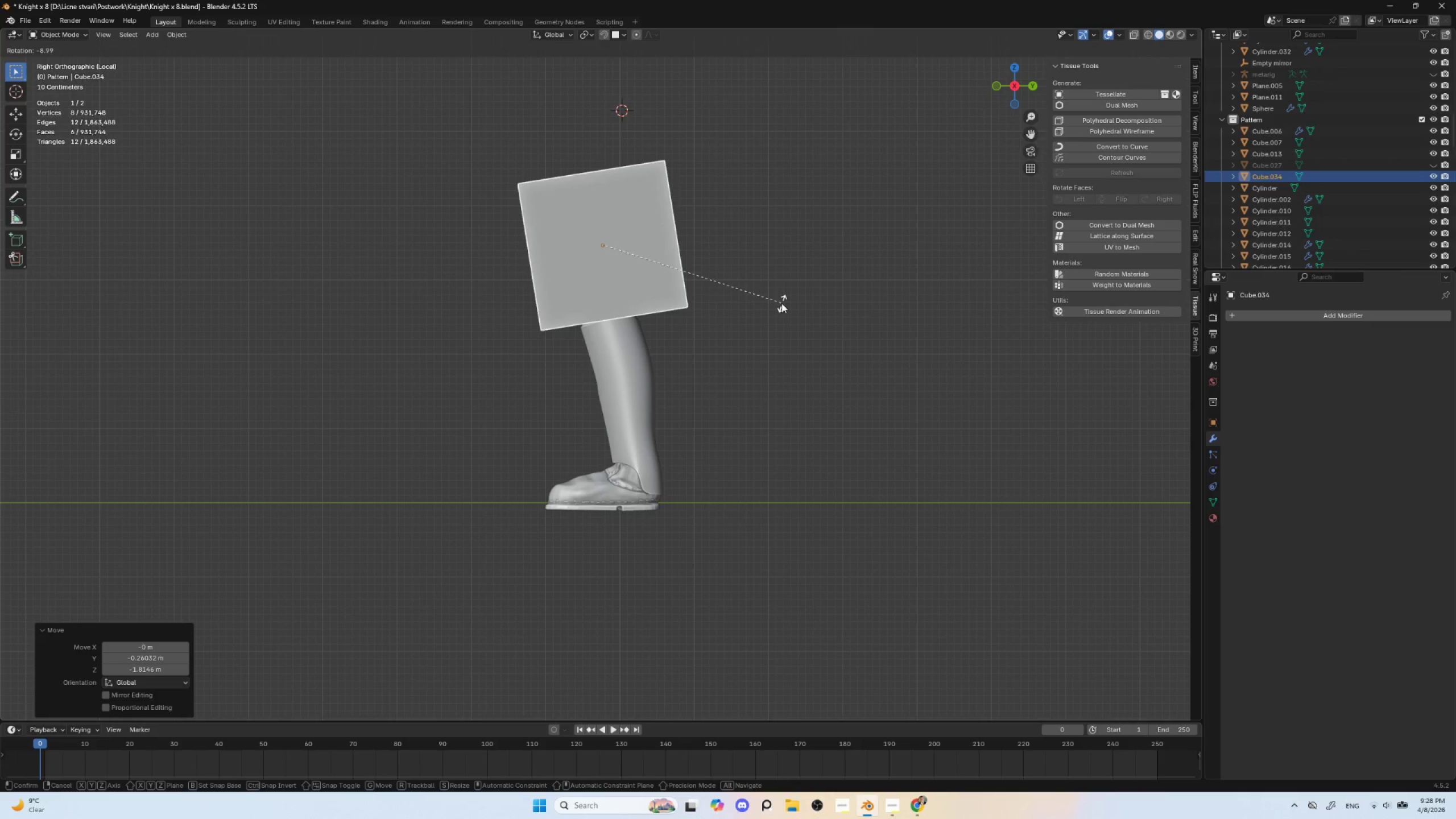 
left_click([781, 303])
 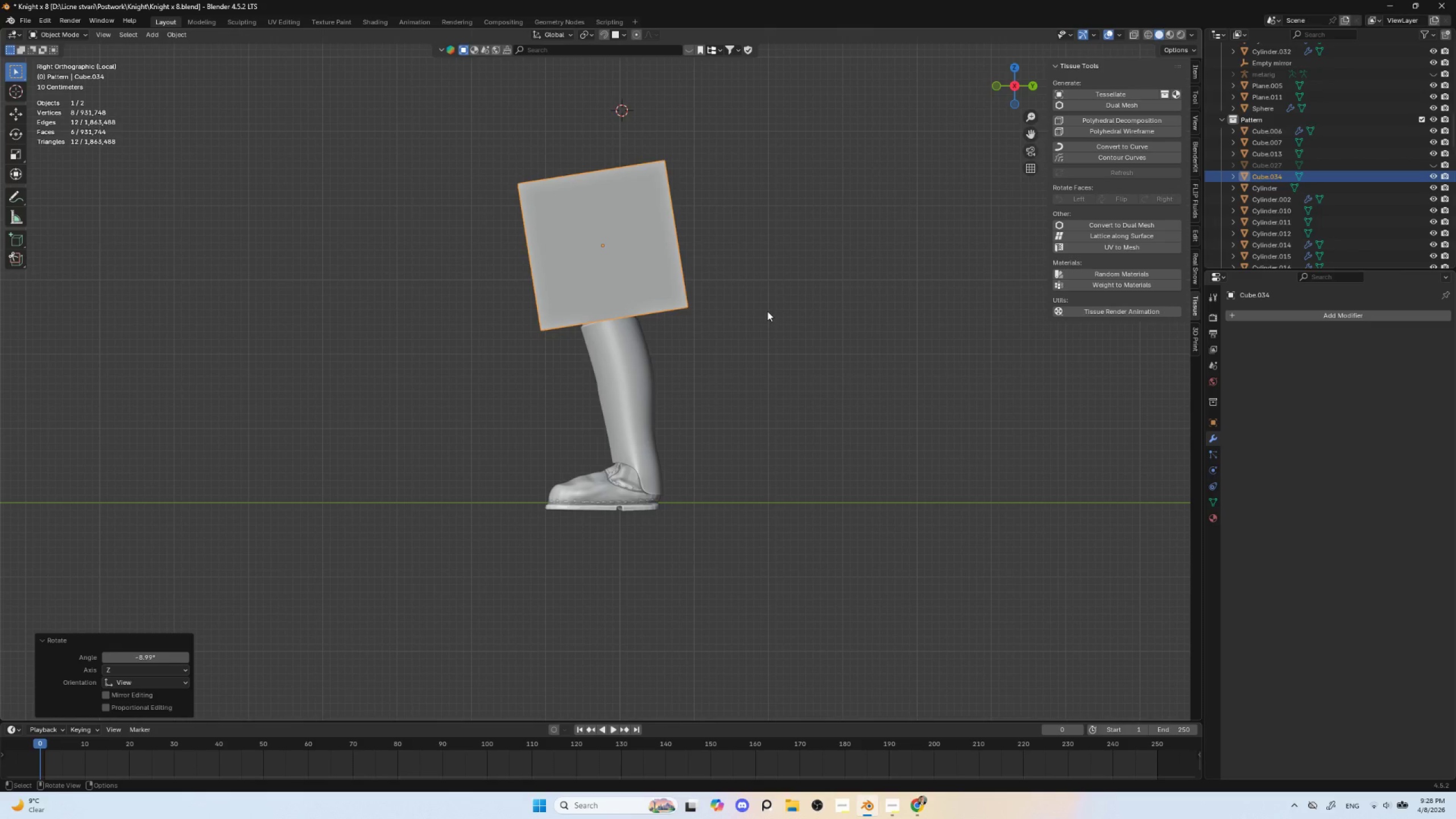 
key(G)
 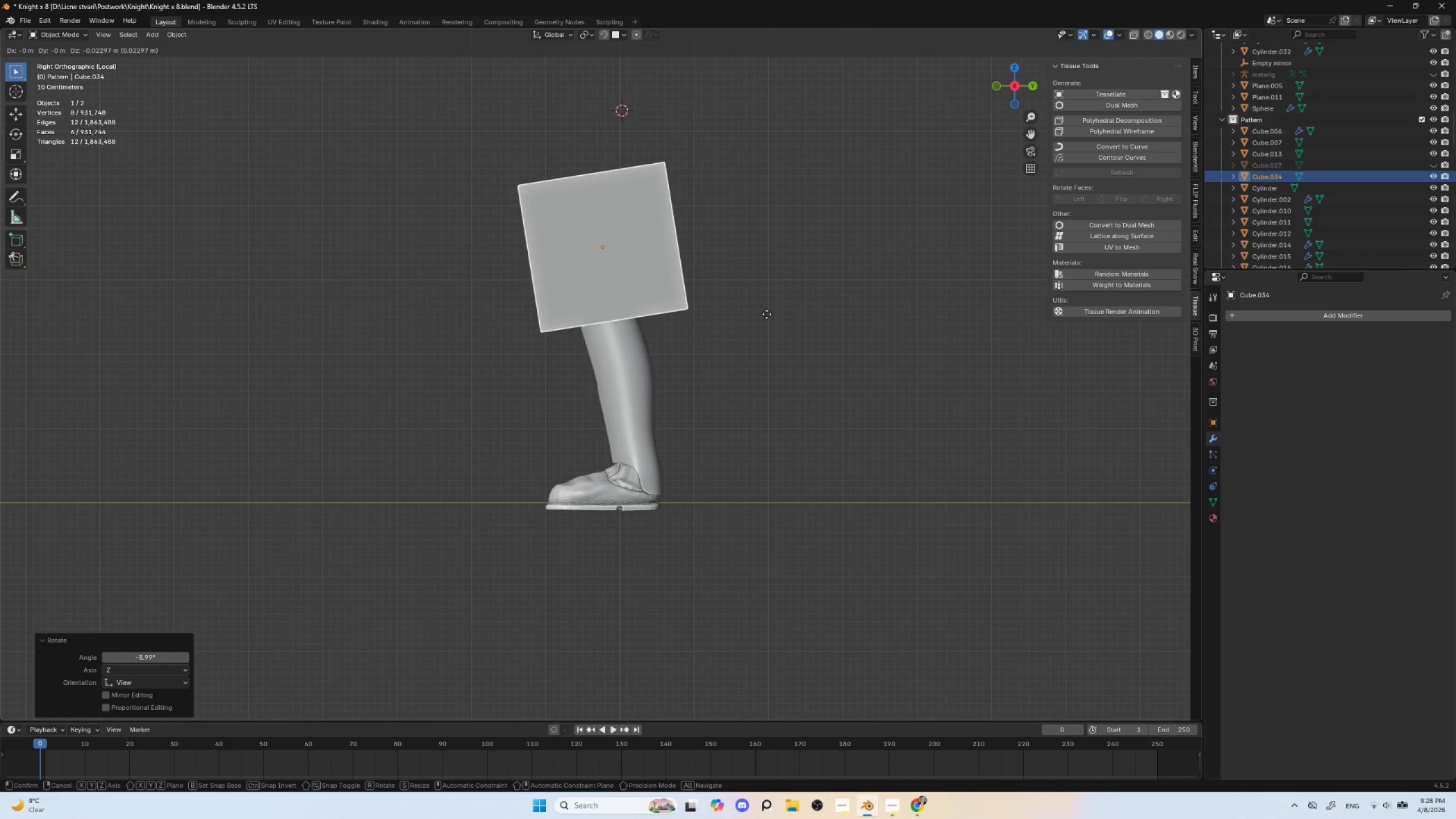 
left_click([766, 320])
 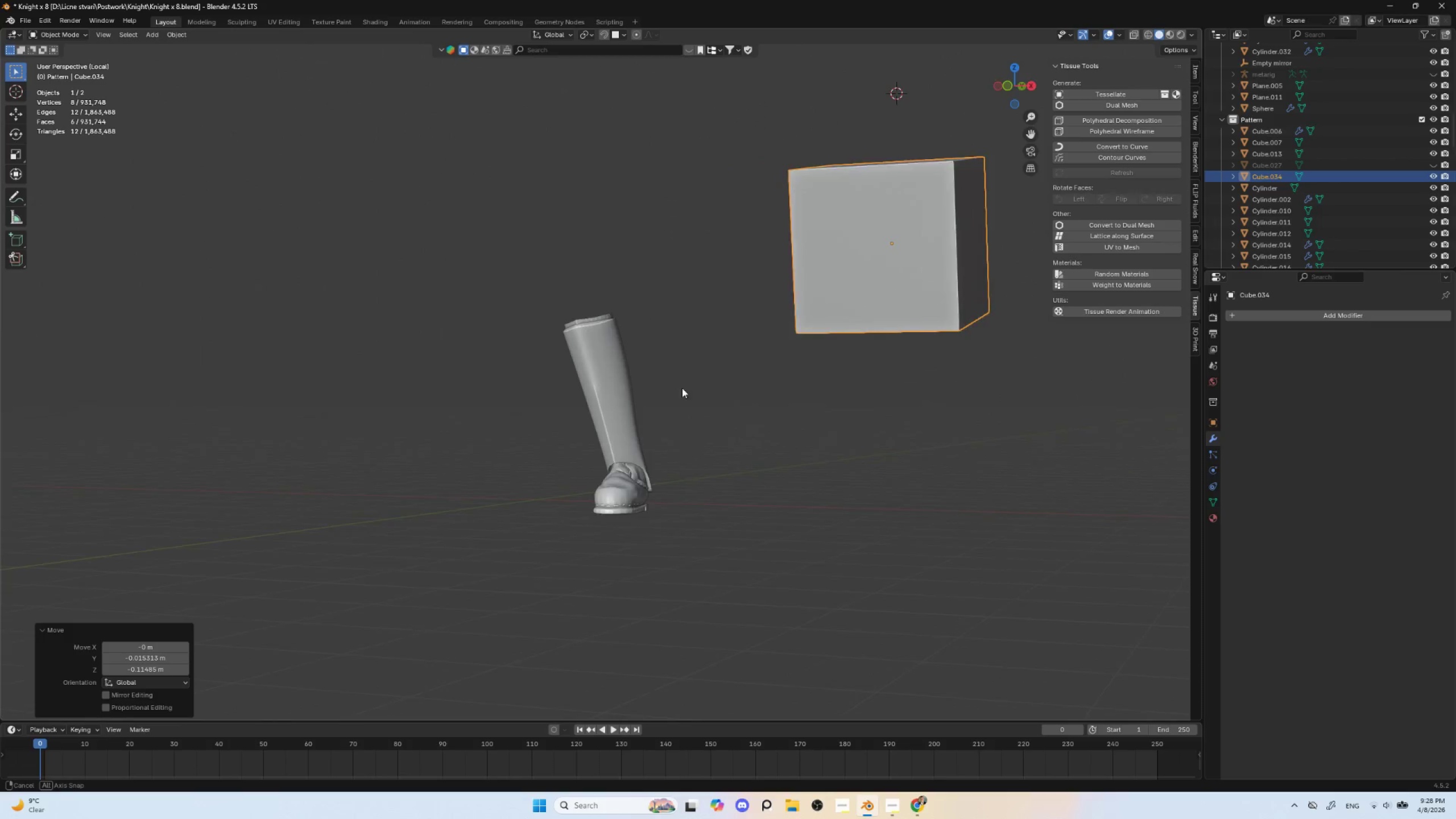 
hold_key(key=AltLeft, duration=0.5)
 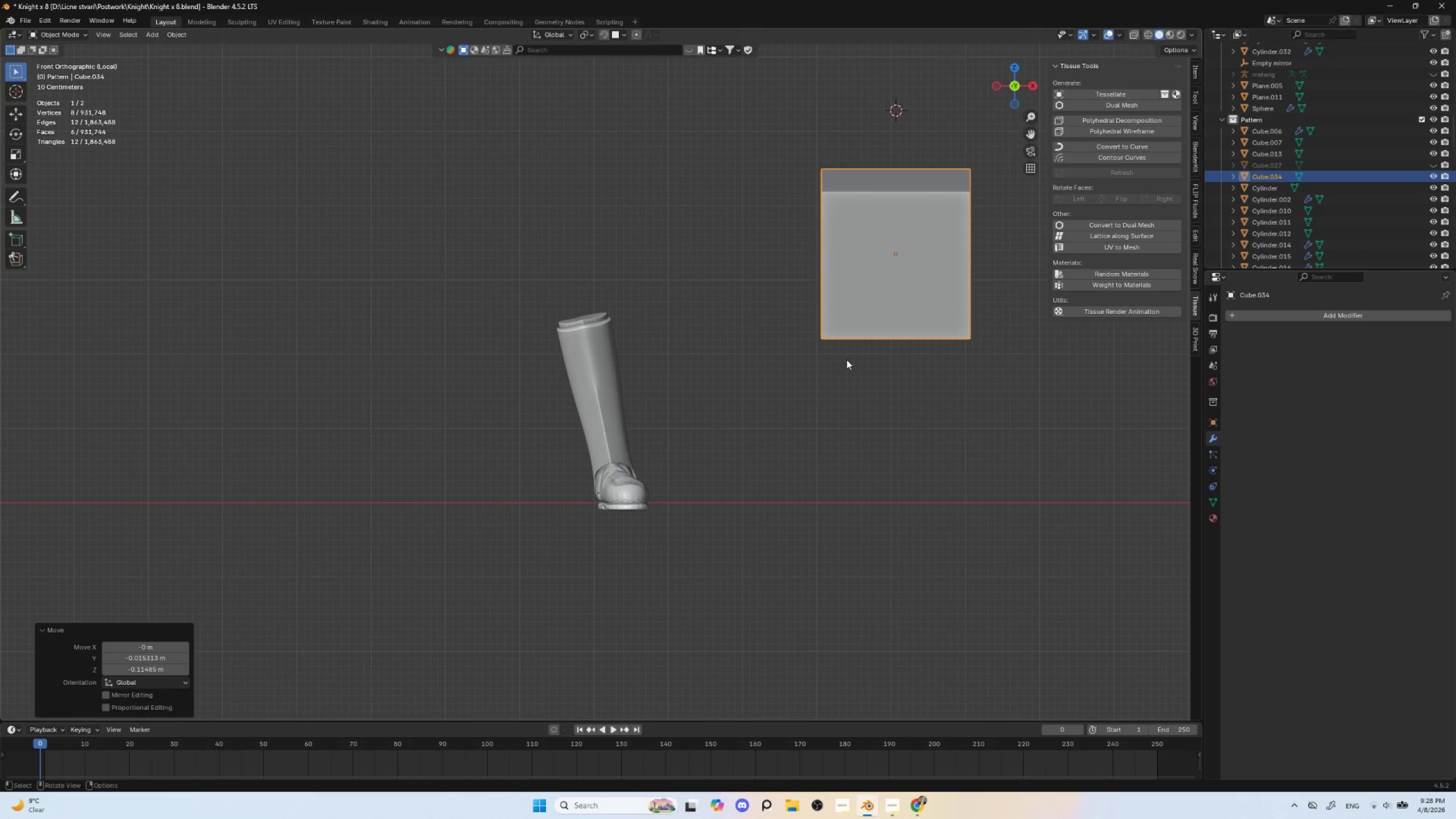 
hold_key(key=AltLeft, duration=9.52)
 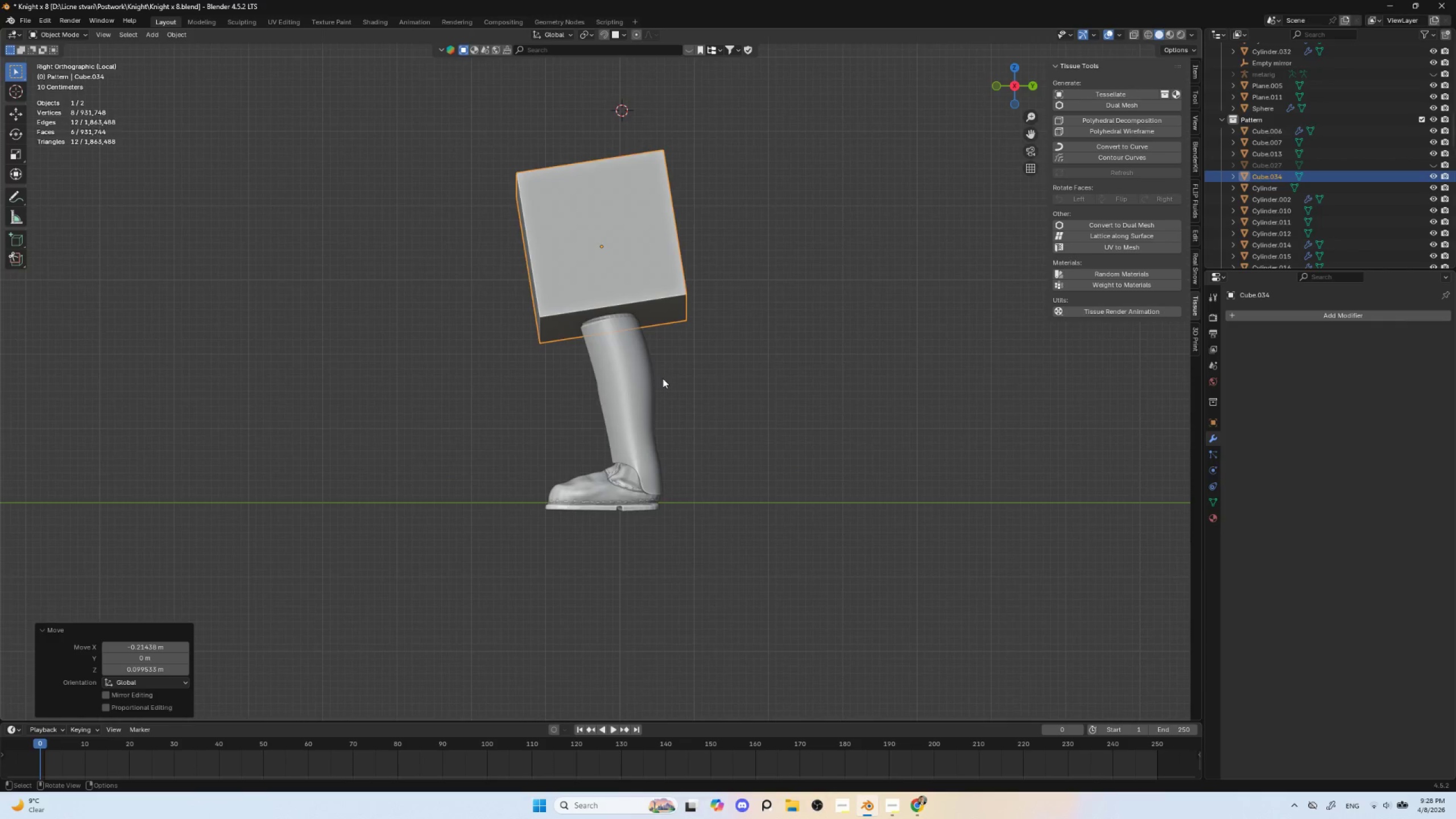 
type(gy)
 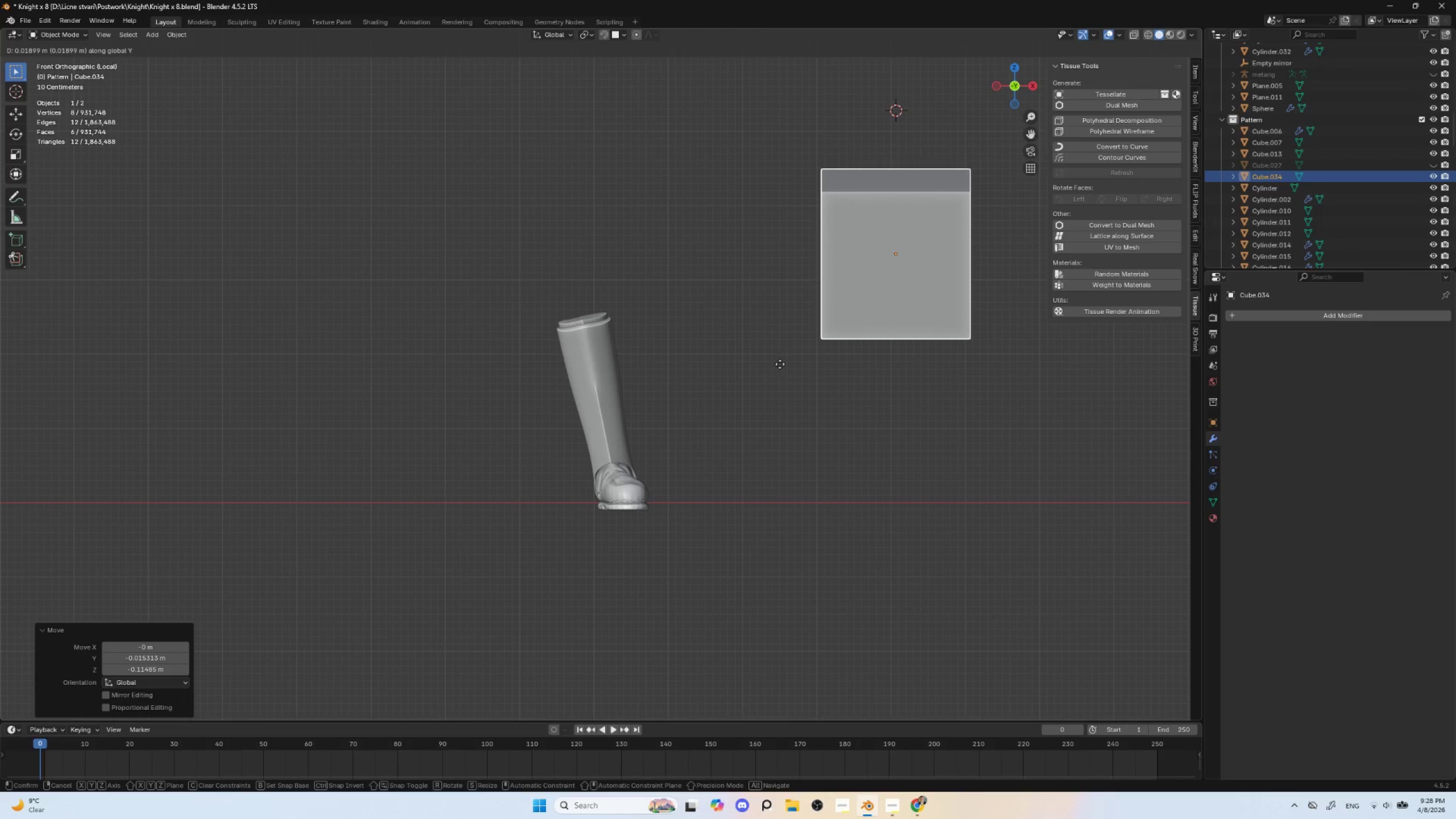 
key(X)
 